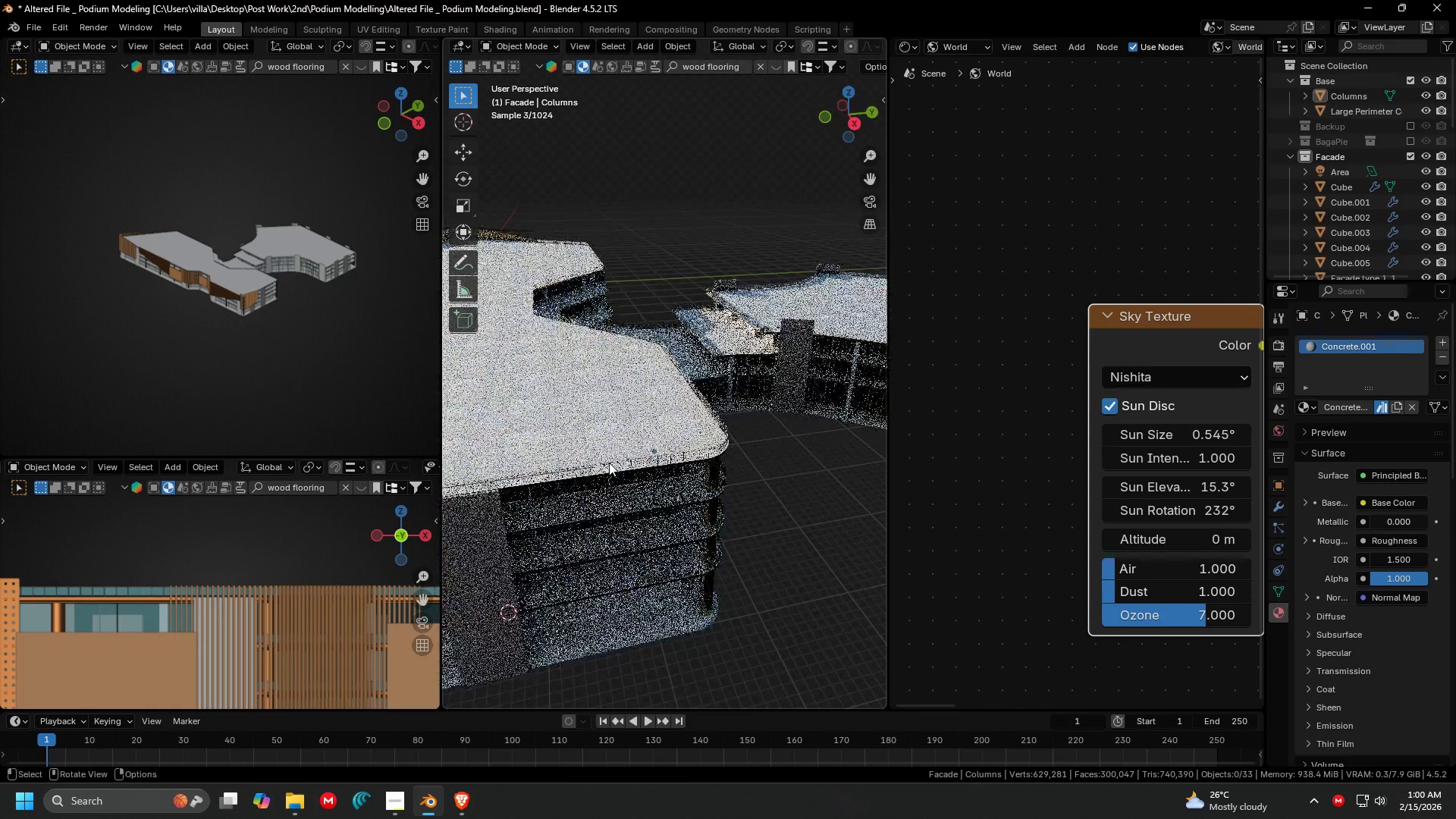 
hold_key(key=ShiftLeft, duration=0.31)
 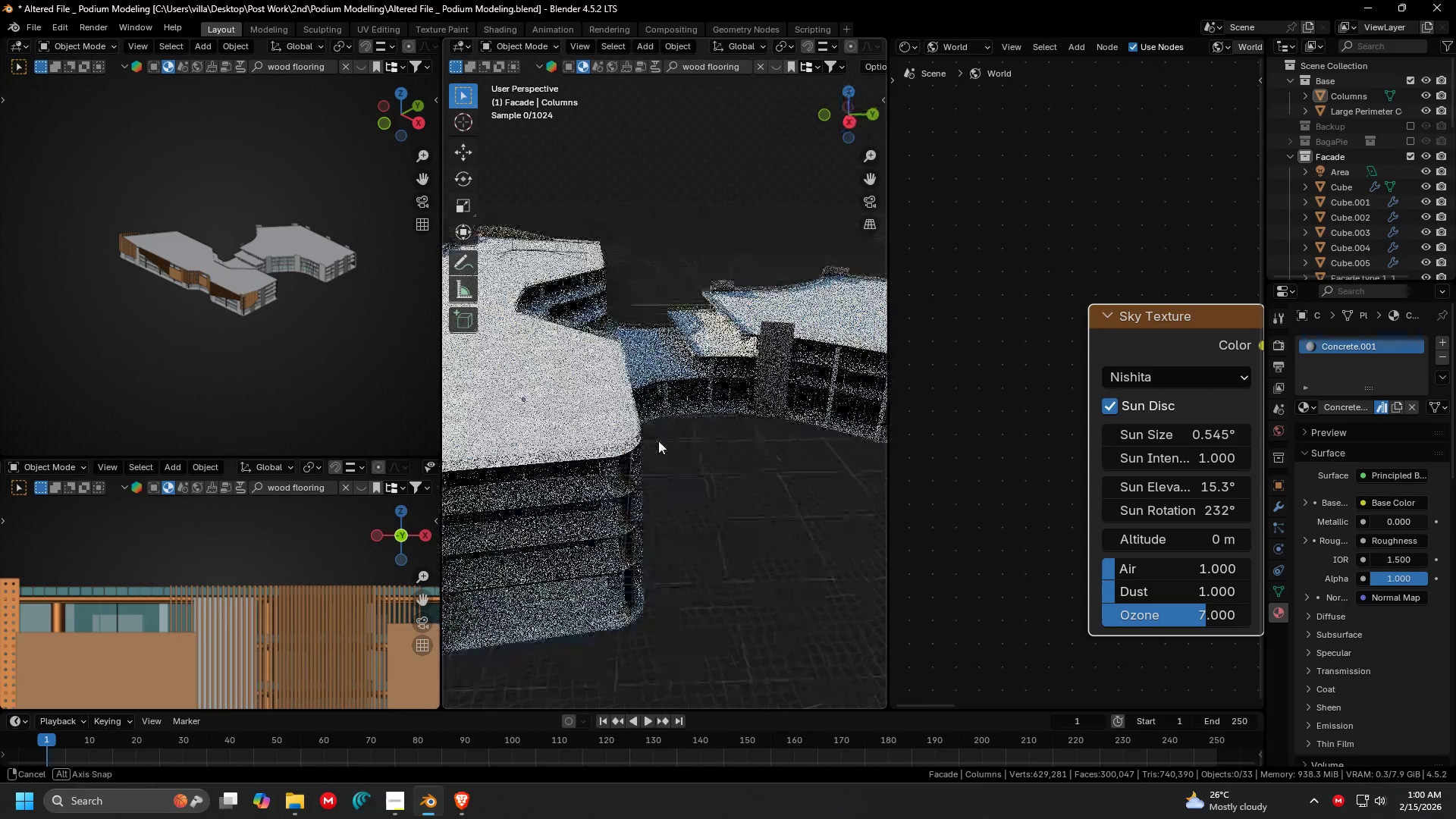 
scroll: coordinate [593, 433], scroll_direction: up, amount: 6.0
 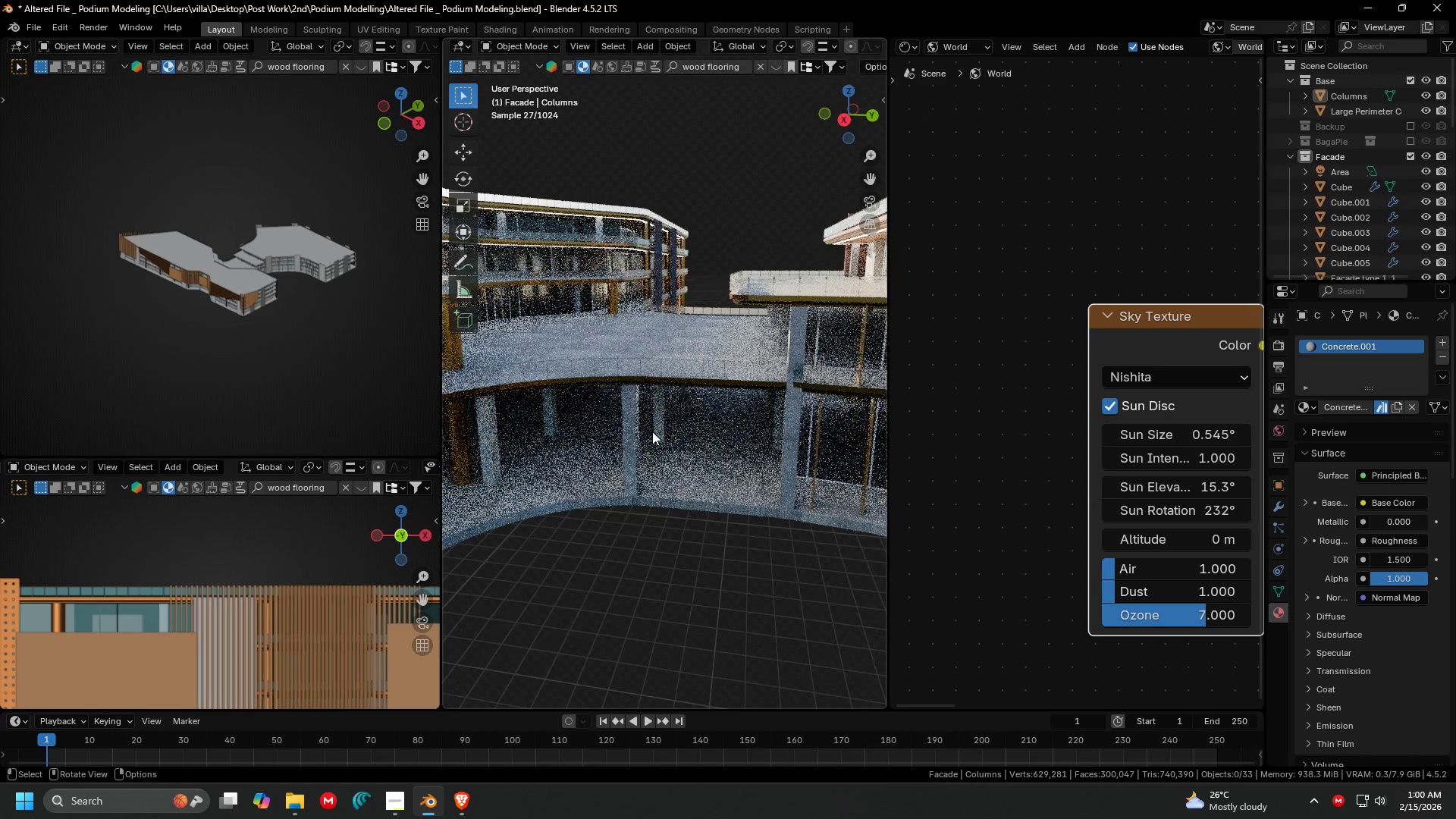 
hold_key(key=ShiftLeft, duration=0.31)
 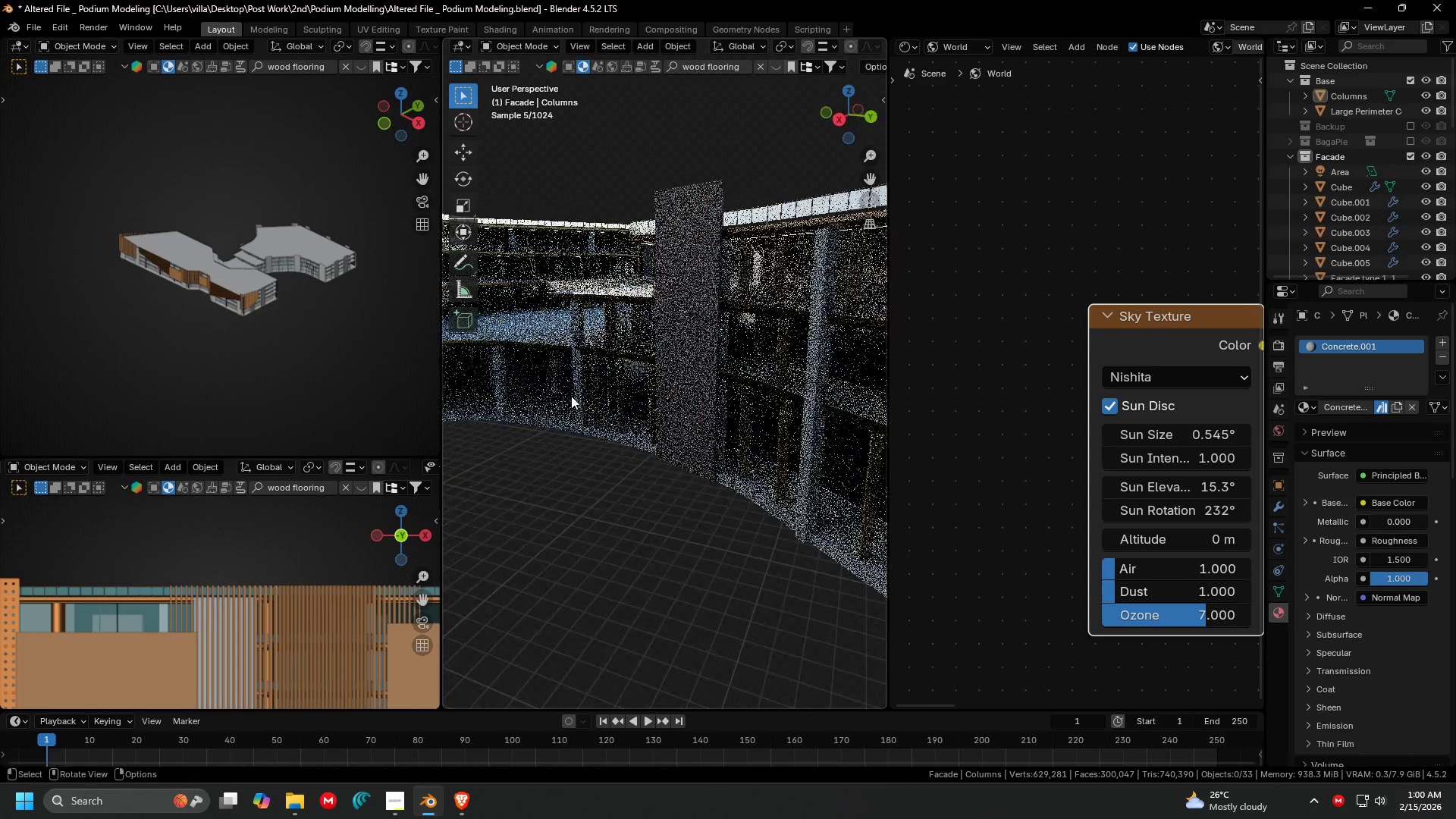 
scroll: coordinate [657, 426], scroll_direction: down, amount: 2.0
 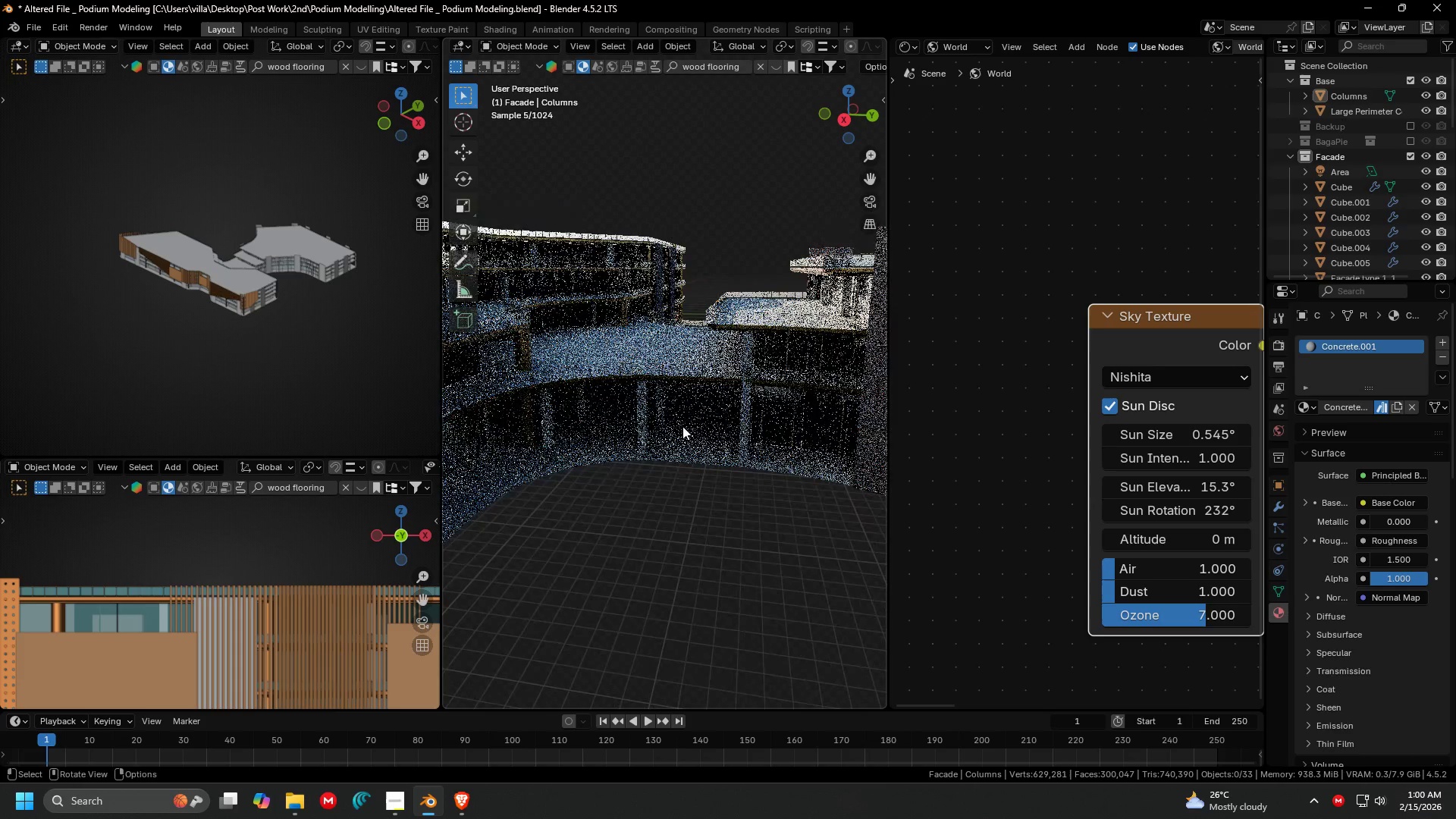 
key(Shift+ShiftLeft)
 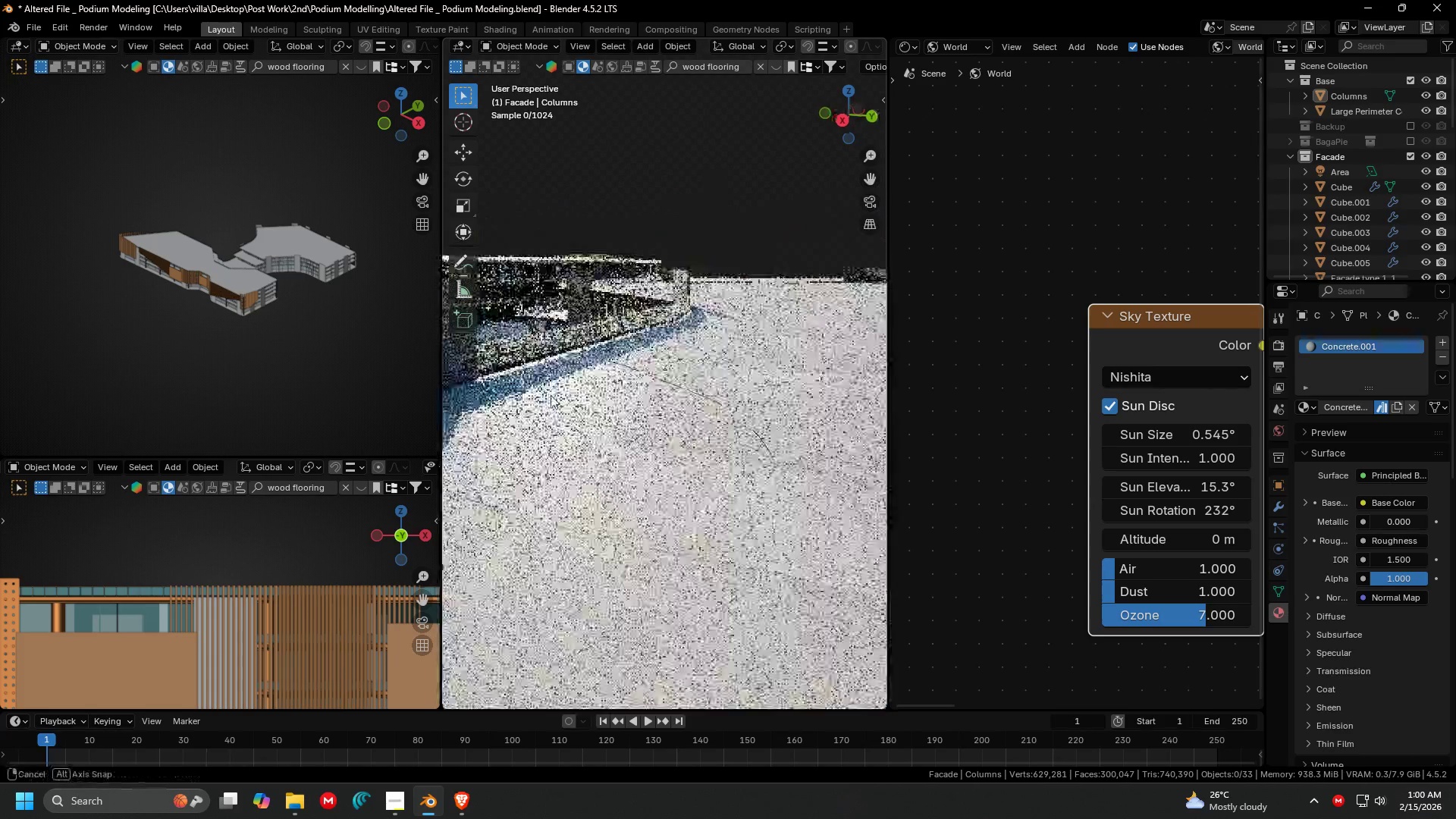 
scroll: coordinate [613, 404], scroll_direction: down, amount: 3.0
 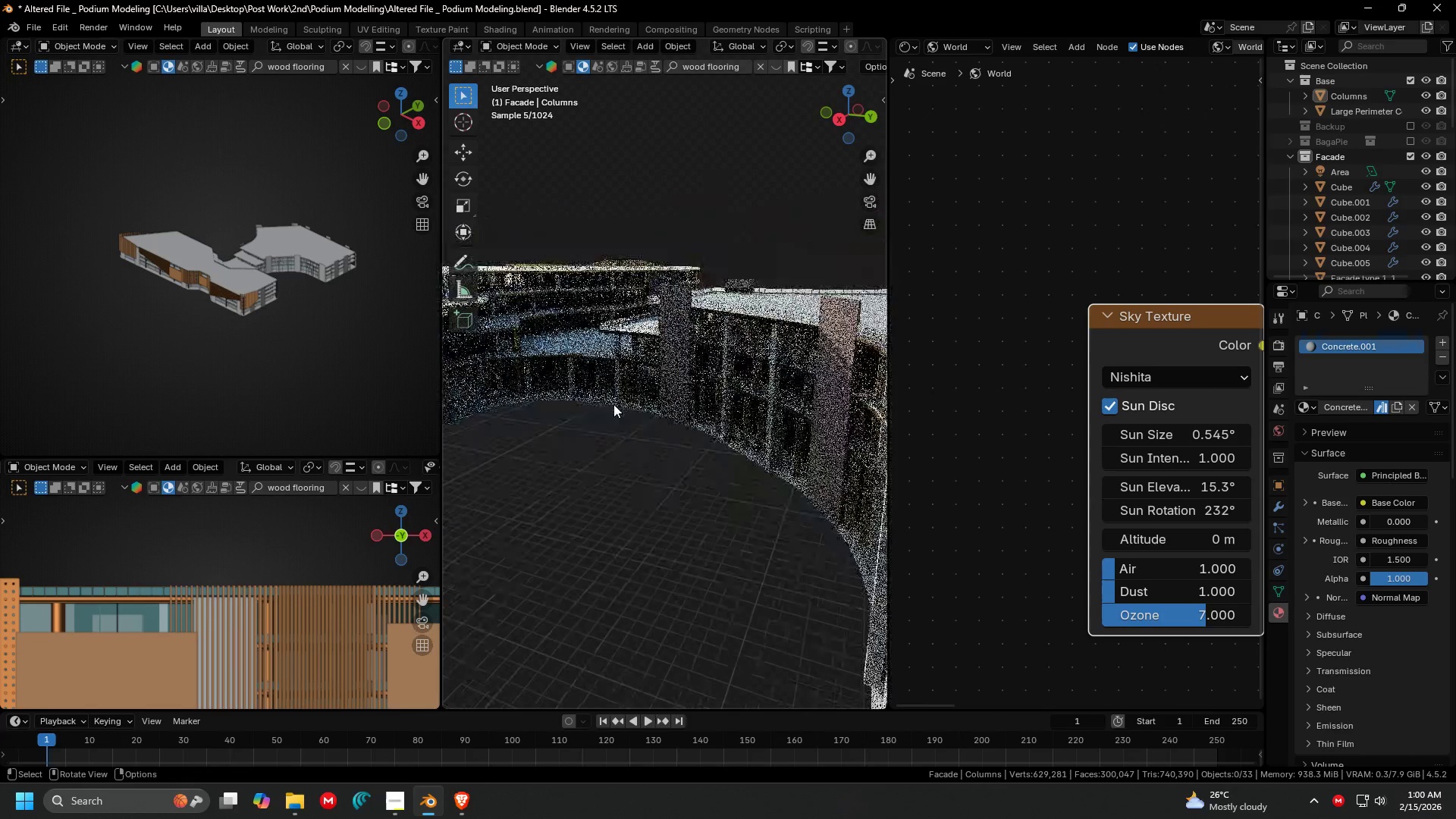 
scroll: coordinate [727, 438], scroll_direction: up, amount: 5.0
 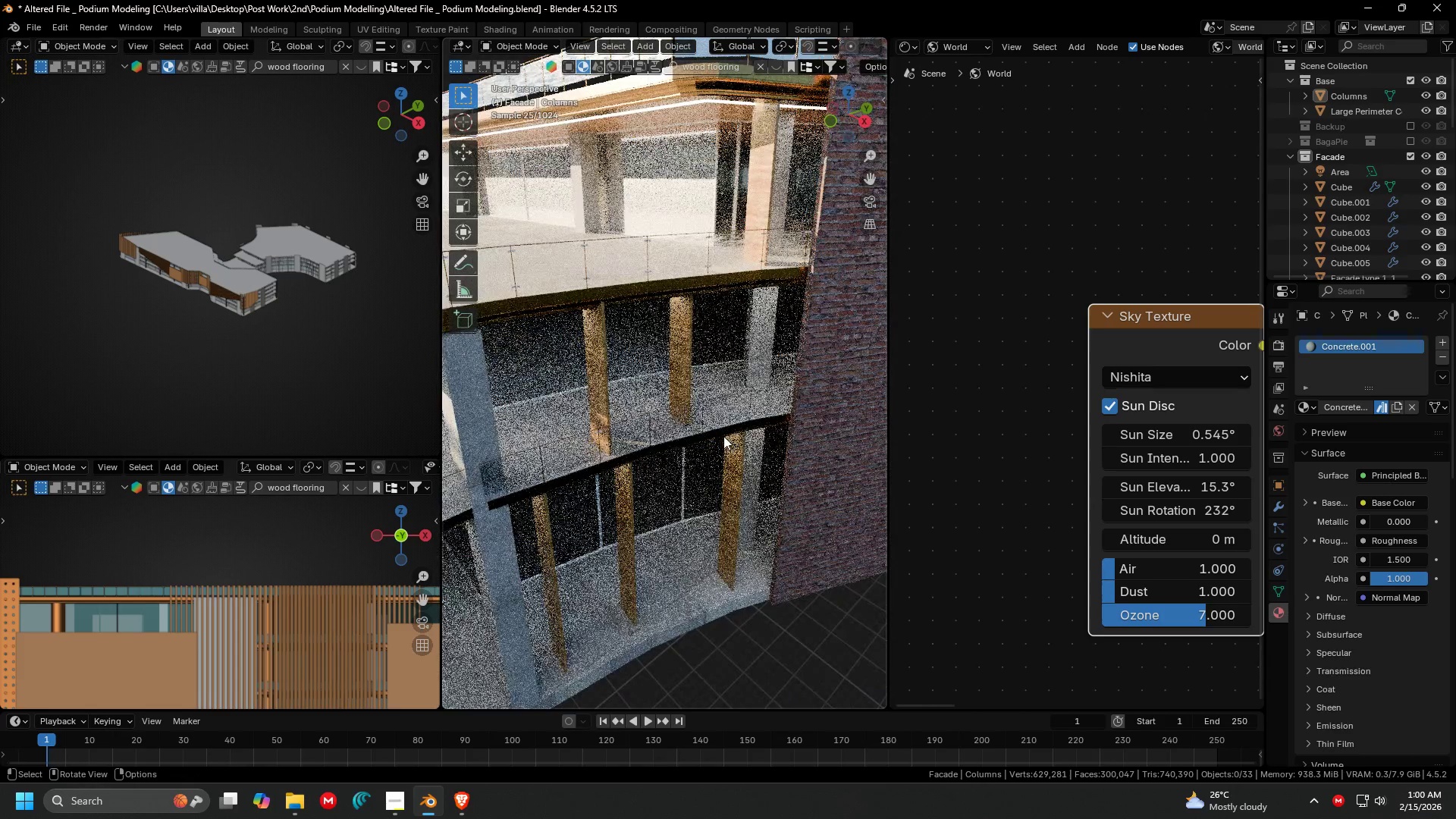 
scroll: coordinate [579, 397], scroll_direction: down, amount: 2.0
 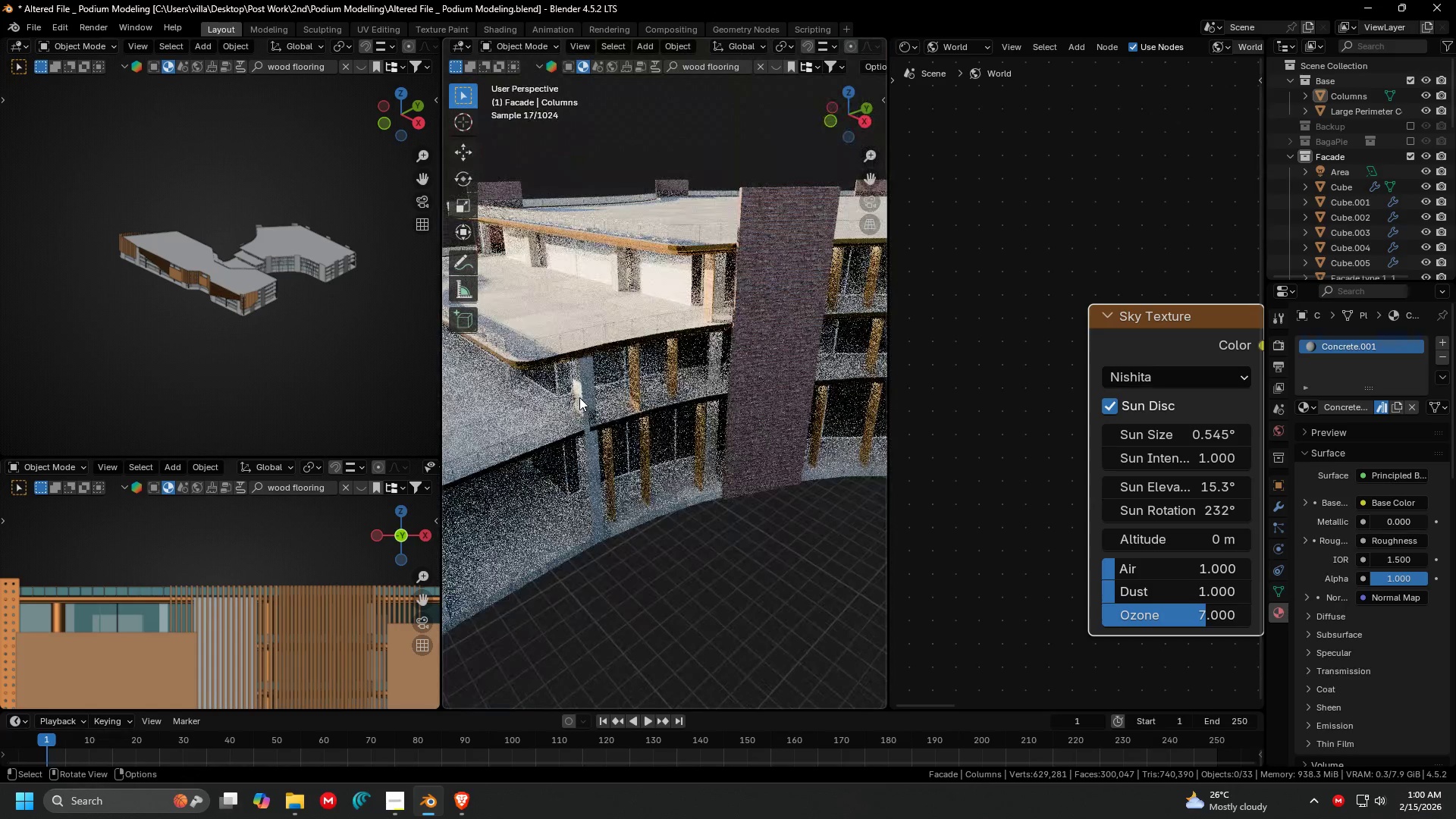 
hold_key(key=ShiftLeft, duration=0.73)
 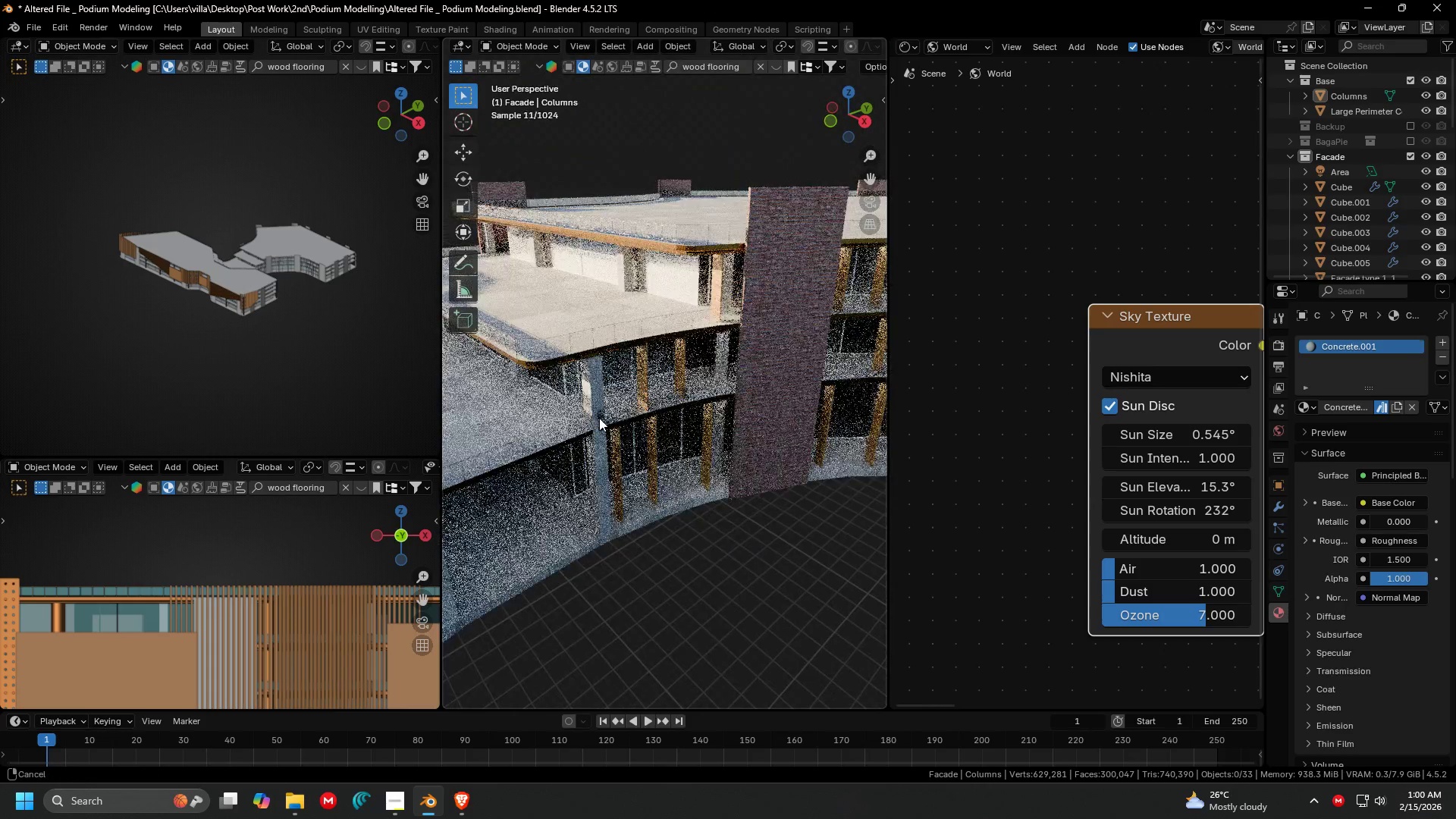 
scroll: coordinate [736, 426], scroll_direction: down, amount: 3.0
 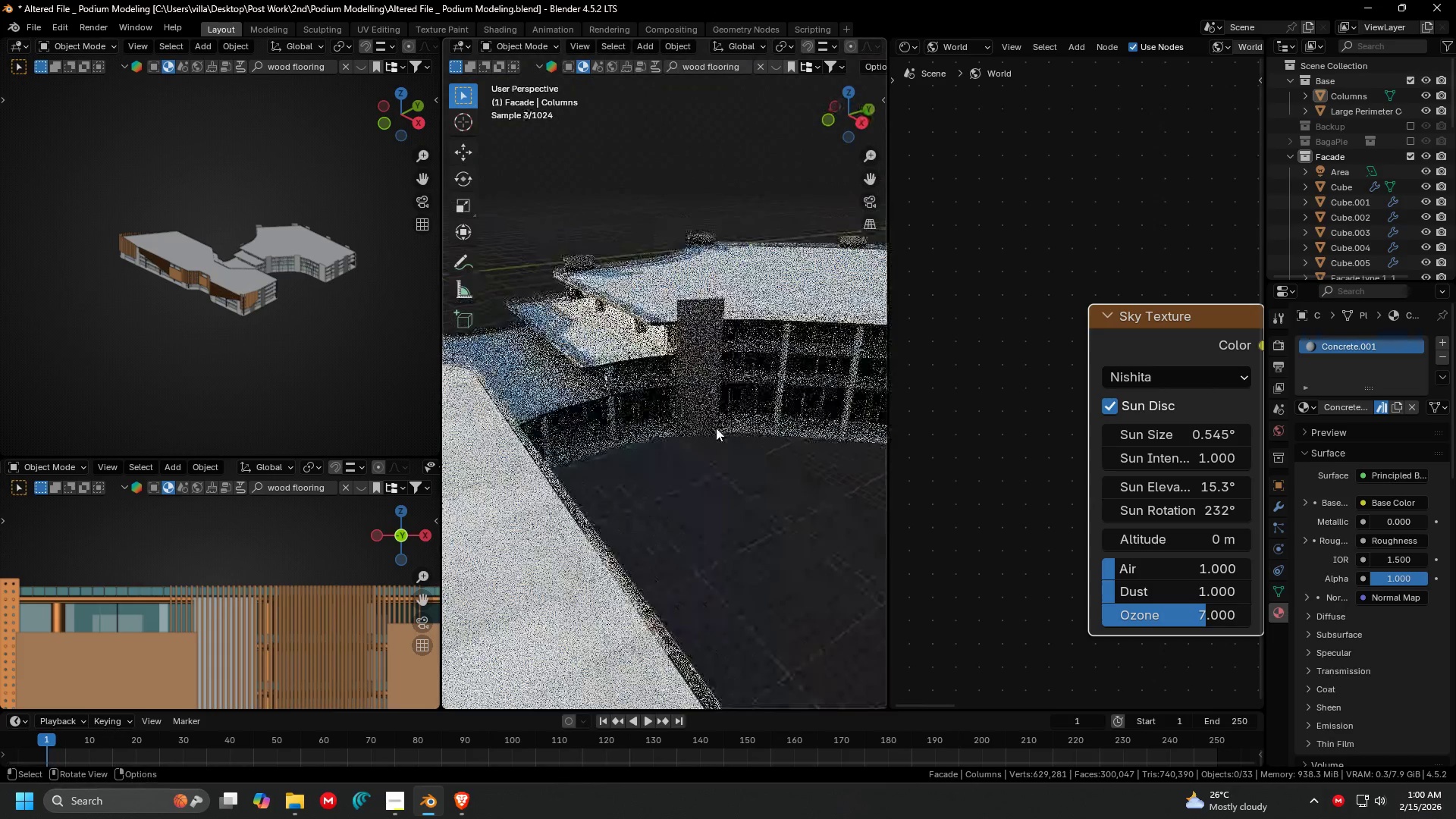 
hold_key(key=ShiftLeft, duration=0.45)
scroll: coordinate [661, 406], scroll_direction: down, amount: 2.0
 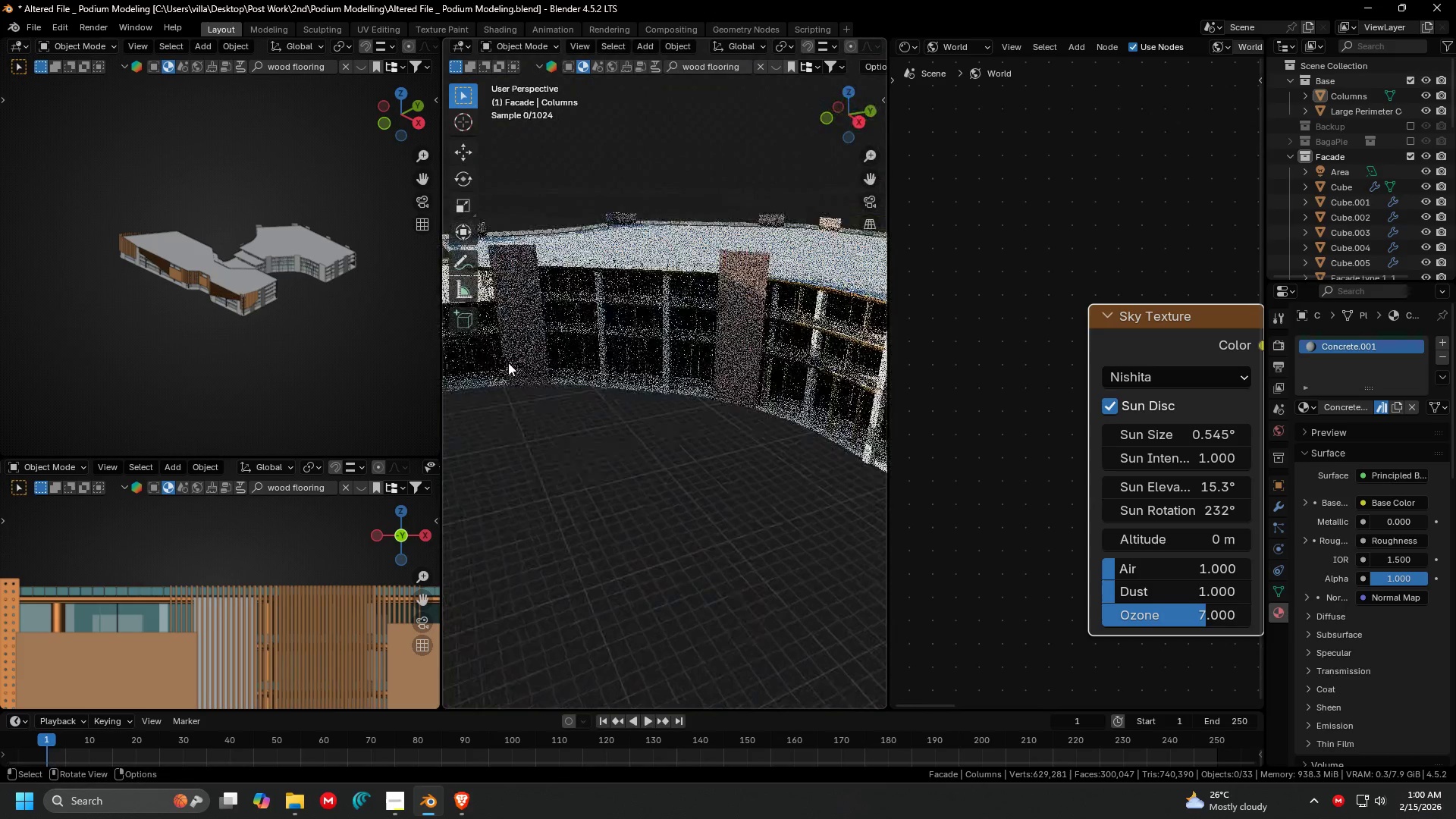 
hold_key(key=ShiftLeft, duration=0.41)
 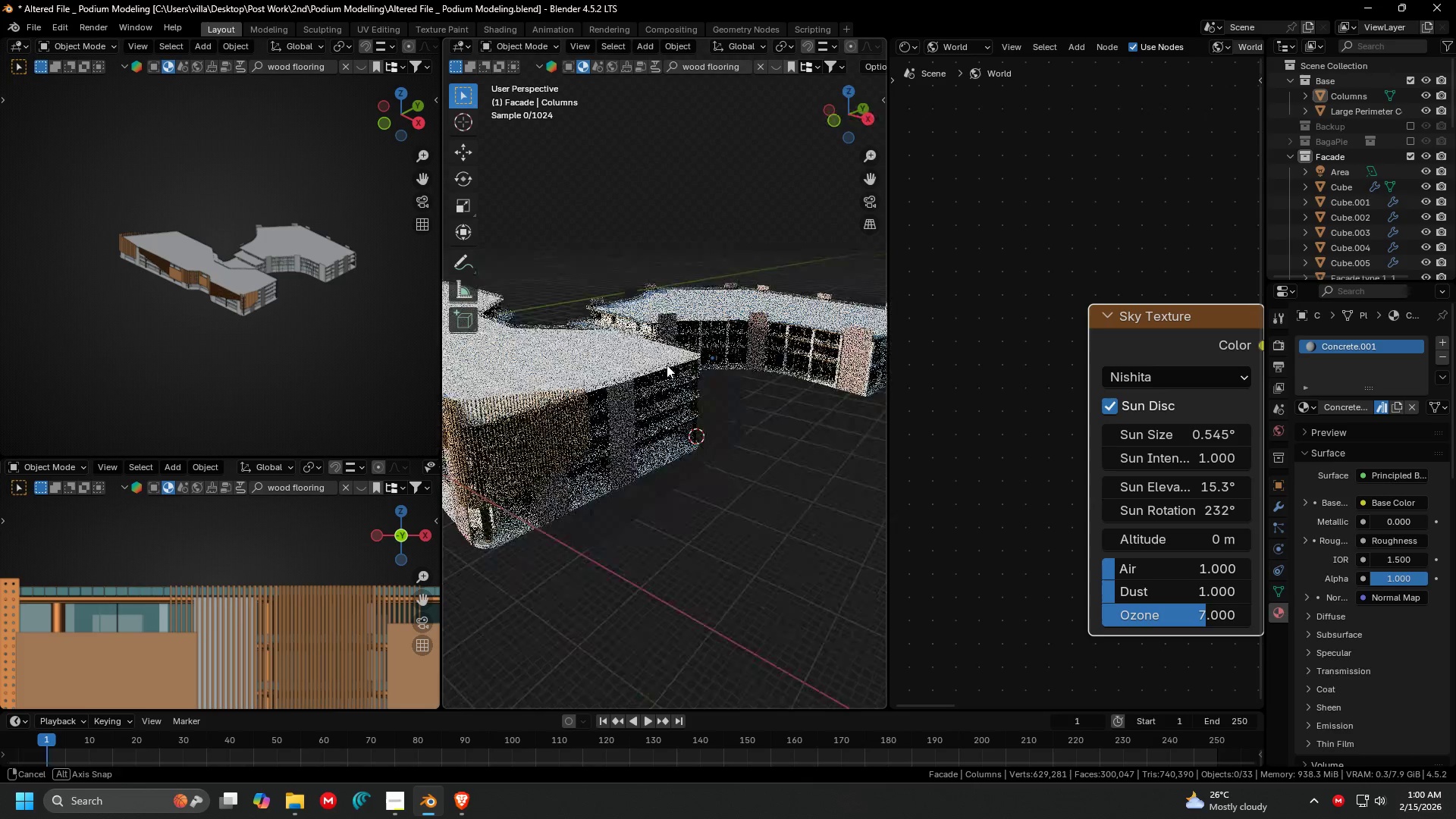 
scroll: coordinate [522, 372], scroll_direction: down, amount: 4.0
 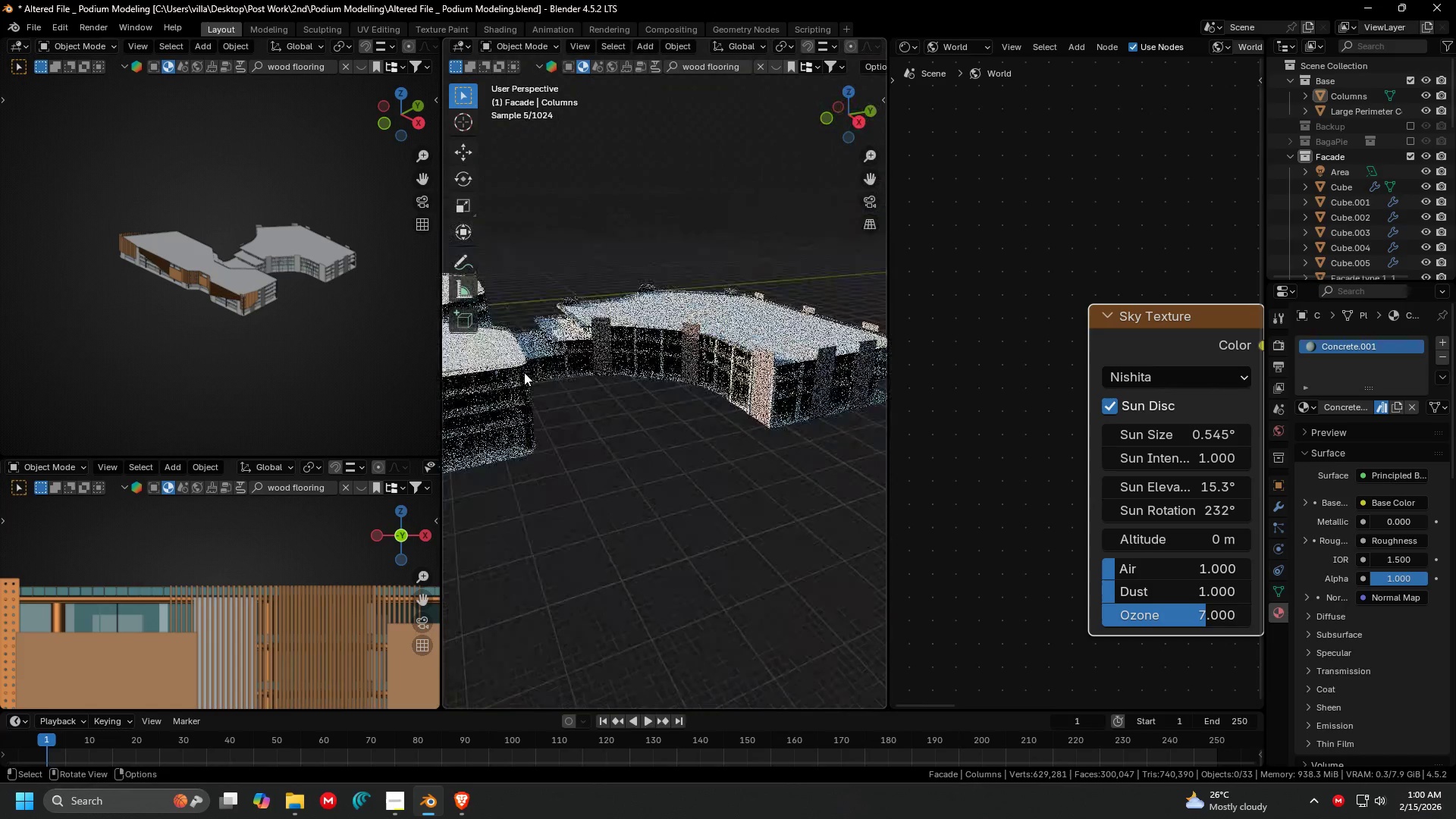 
hold_key(key=ShiftLeft, duration=0.31)
 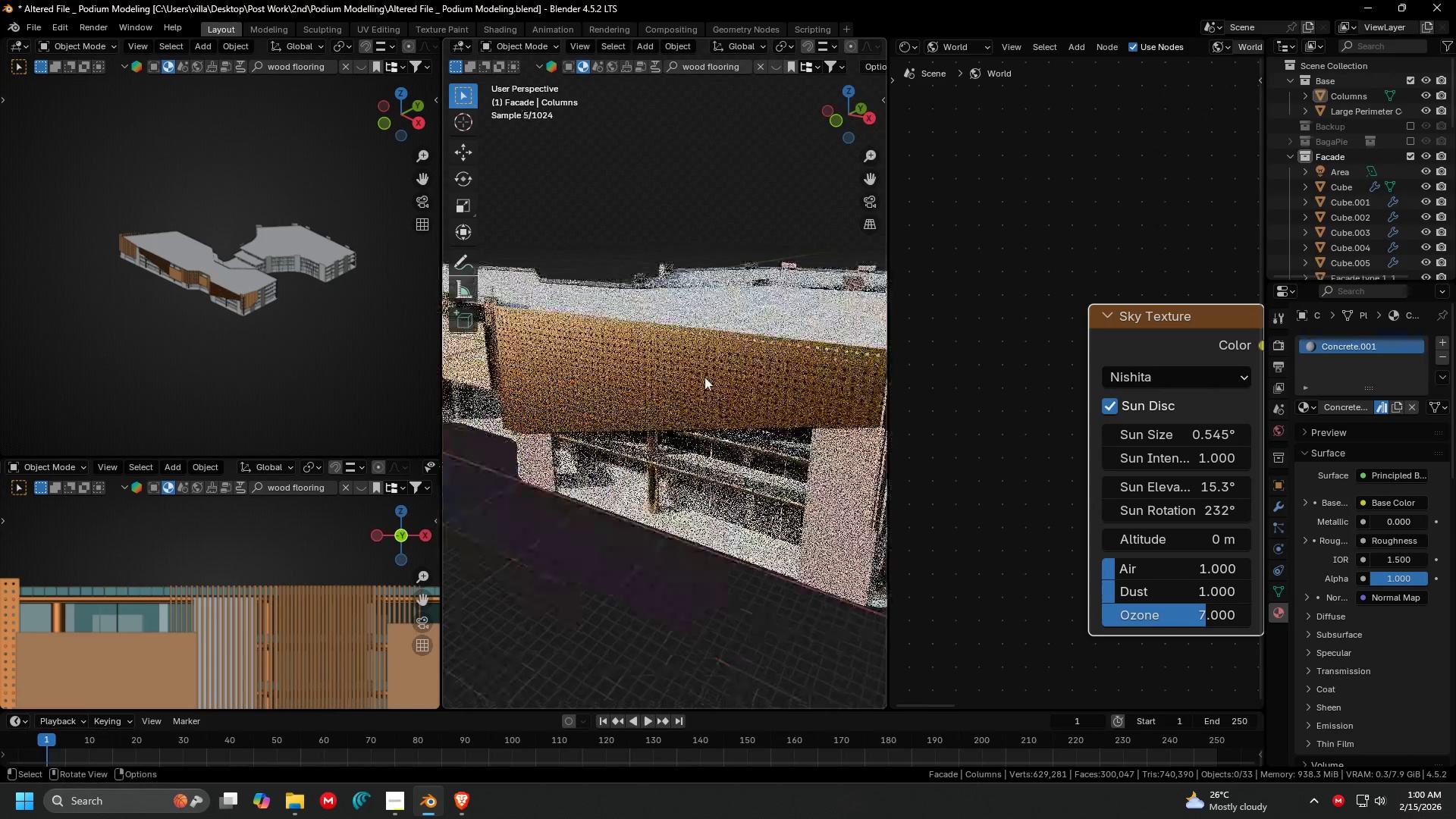 
scroll: coordinate [677, 363], scroll_direction: up, amount: 1.0
 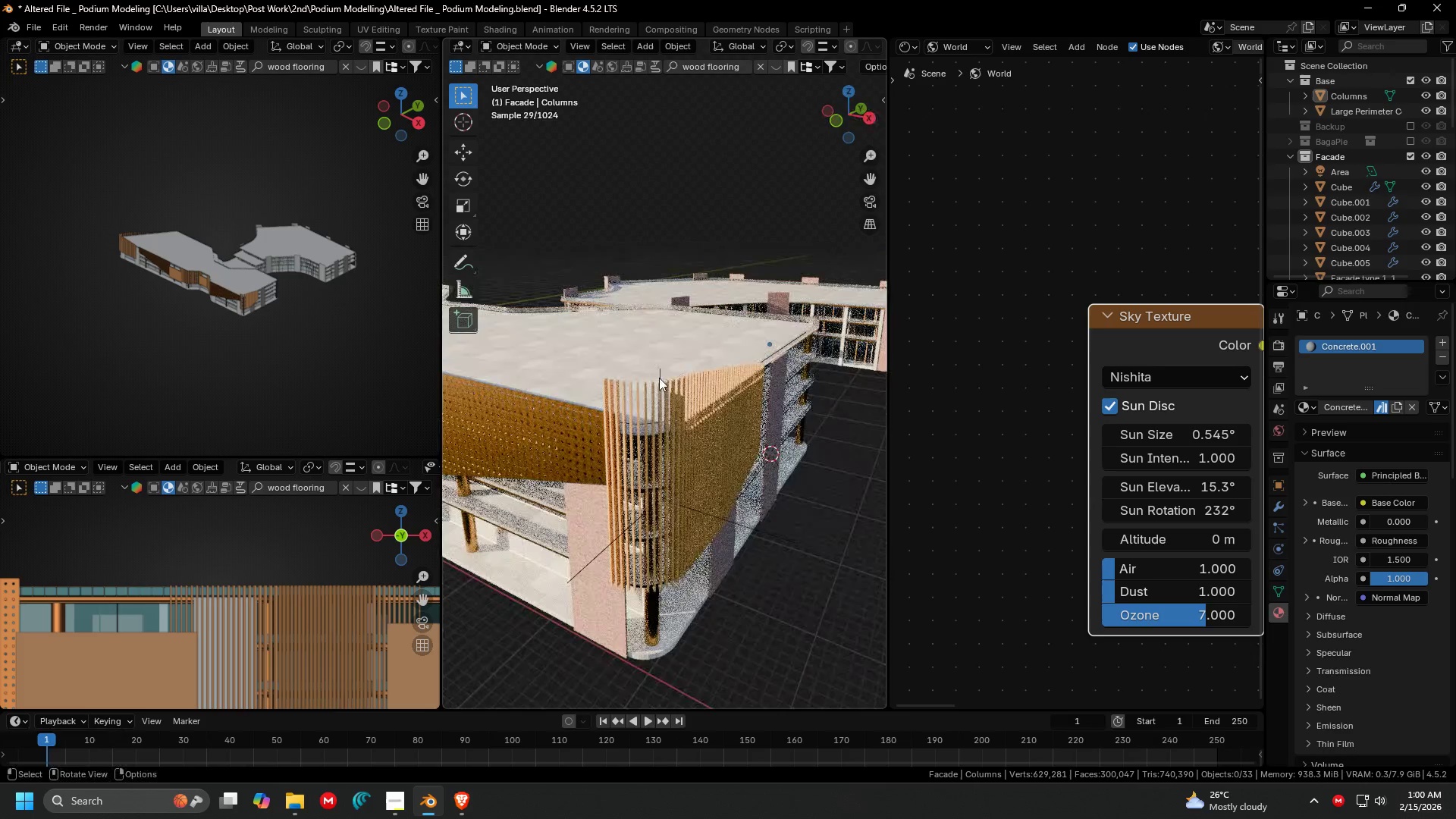 
scroll: coordinate [704, 377], scroll_direction: down, amount: 3.0
 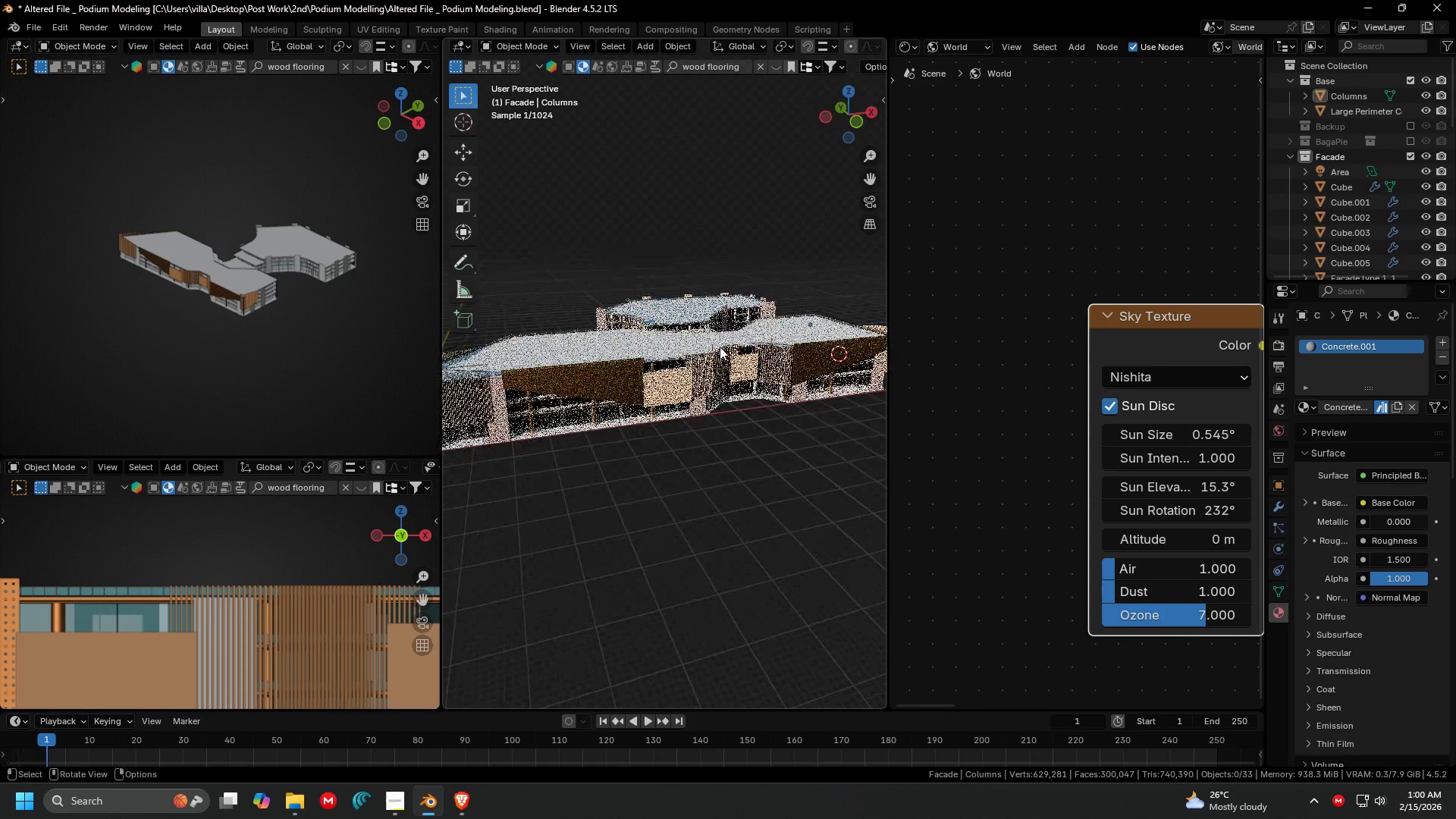 
left_click_drag(start_coordinate=[890, 312], to_coordinate=[1037, 312])
 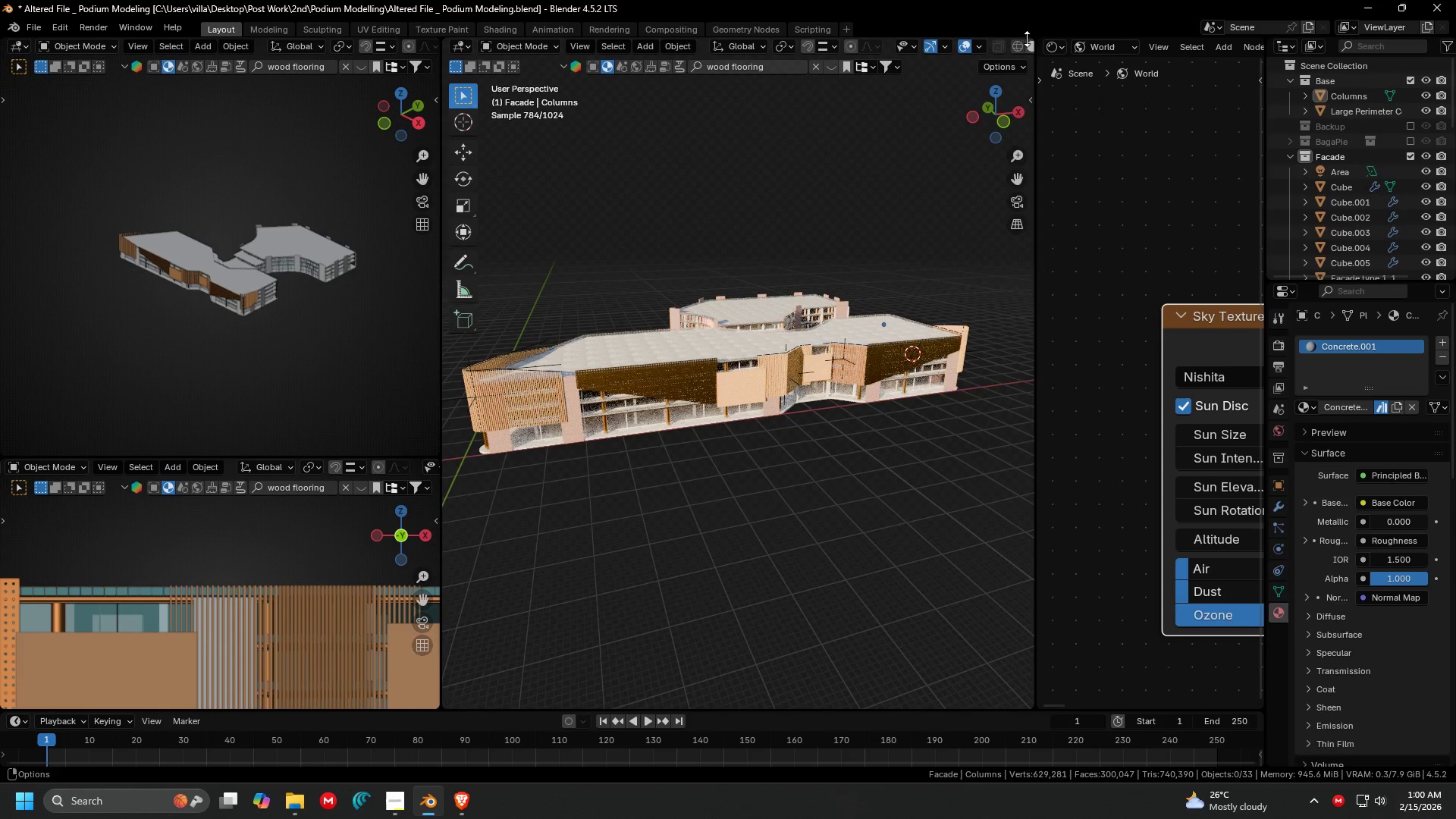 
left_click_drag(start_coordinate=[1029, 40], to_coordinate=[1056, 47])
 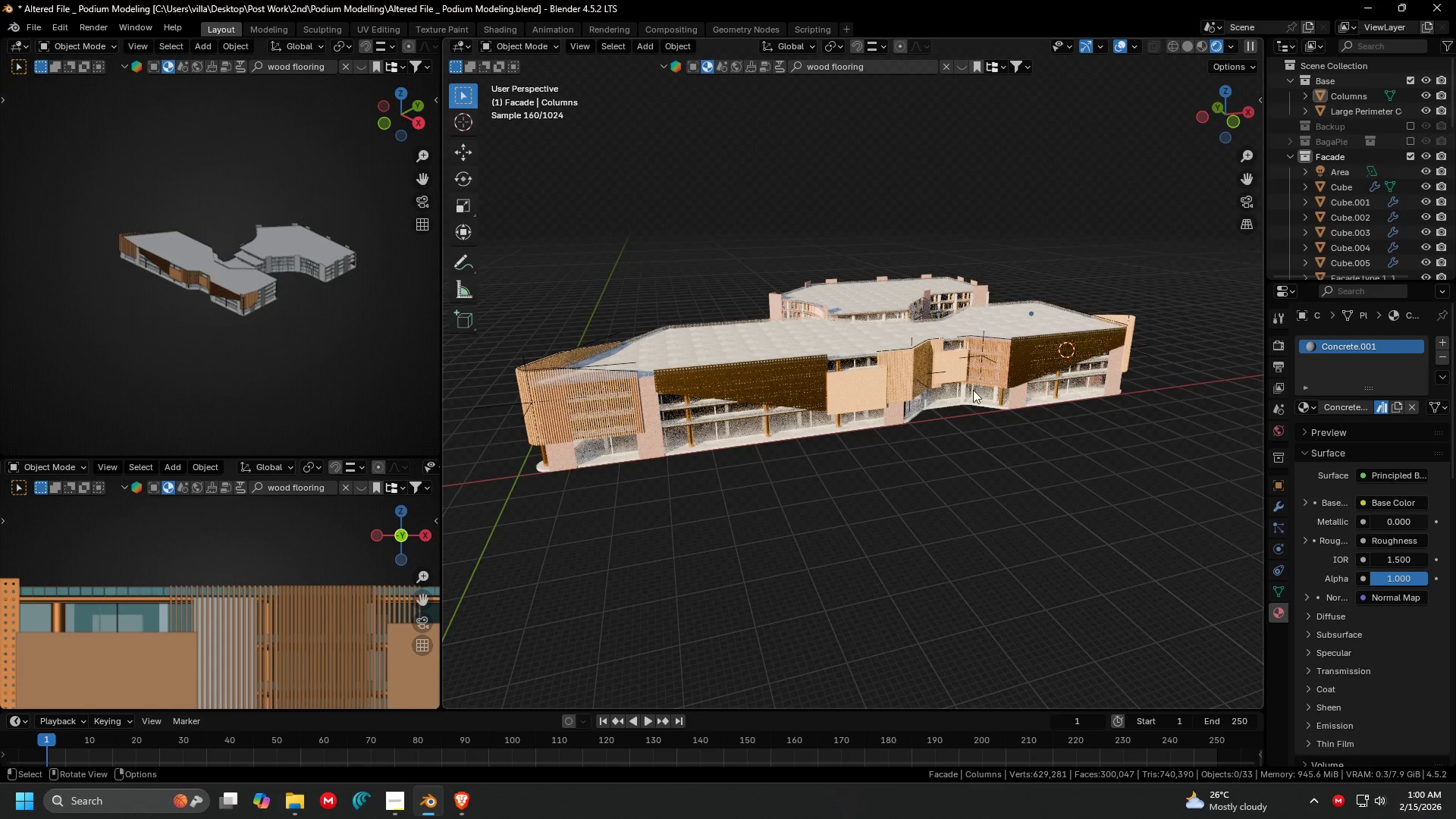 
key(Shift+ShiftLeft)
 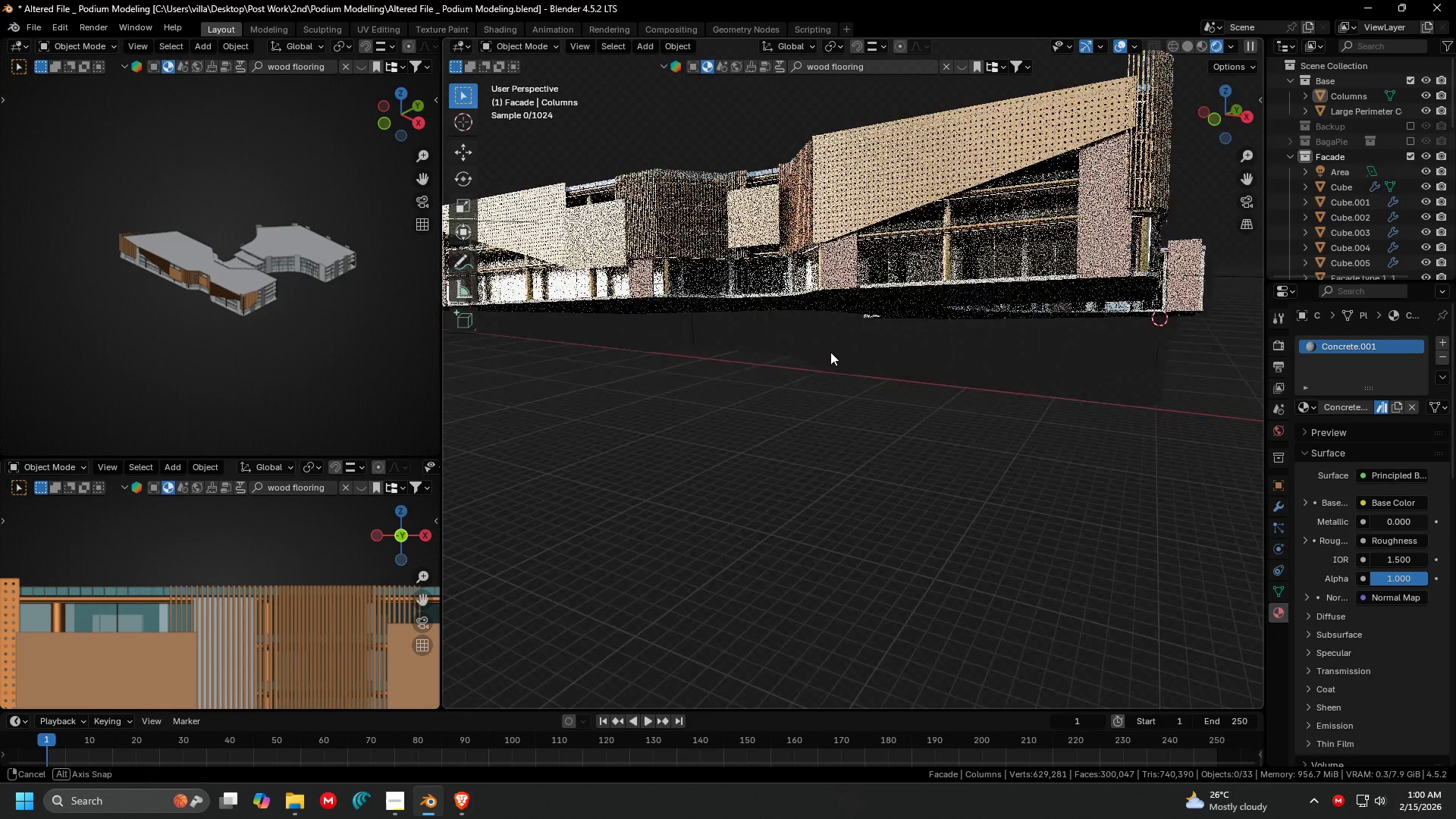 
scroll: coordinate [824, 366], scroll_direction: up, amount: 5.0
 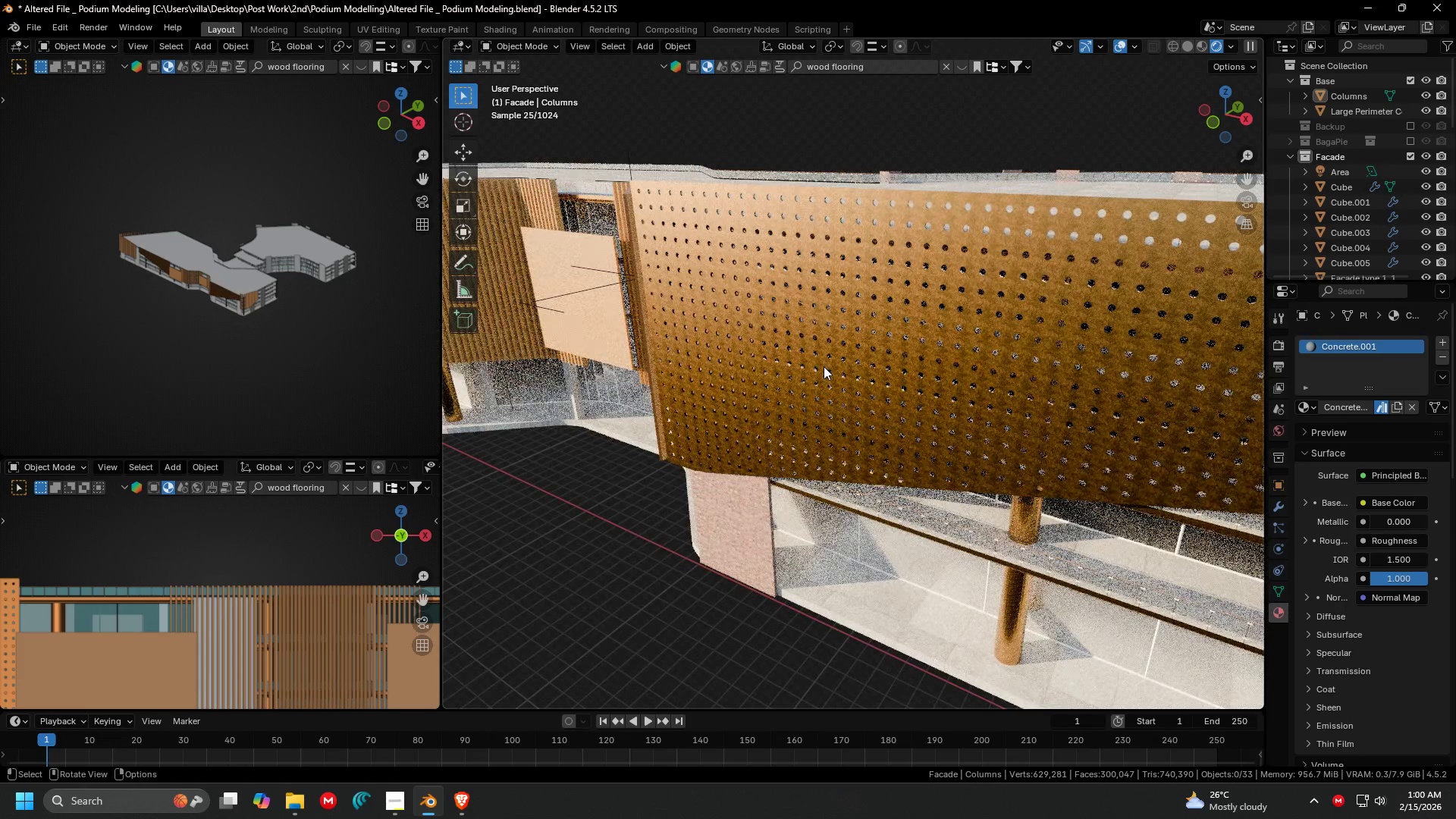 
hold_key(key=ShiftLeft, duration=0.75)
 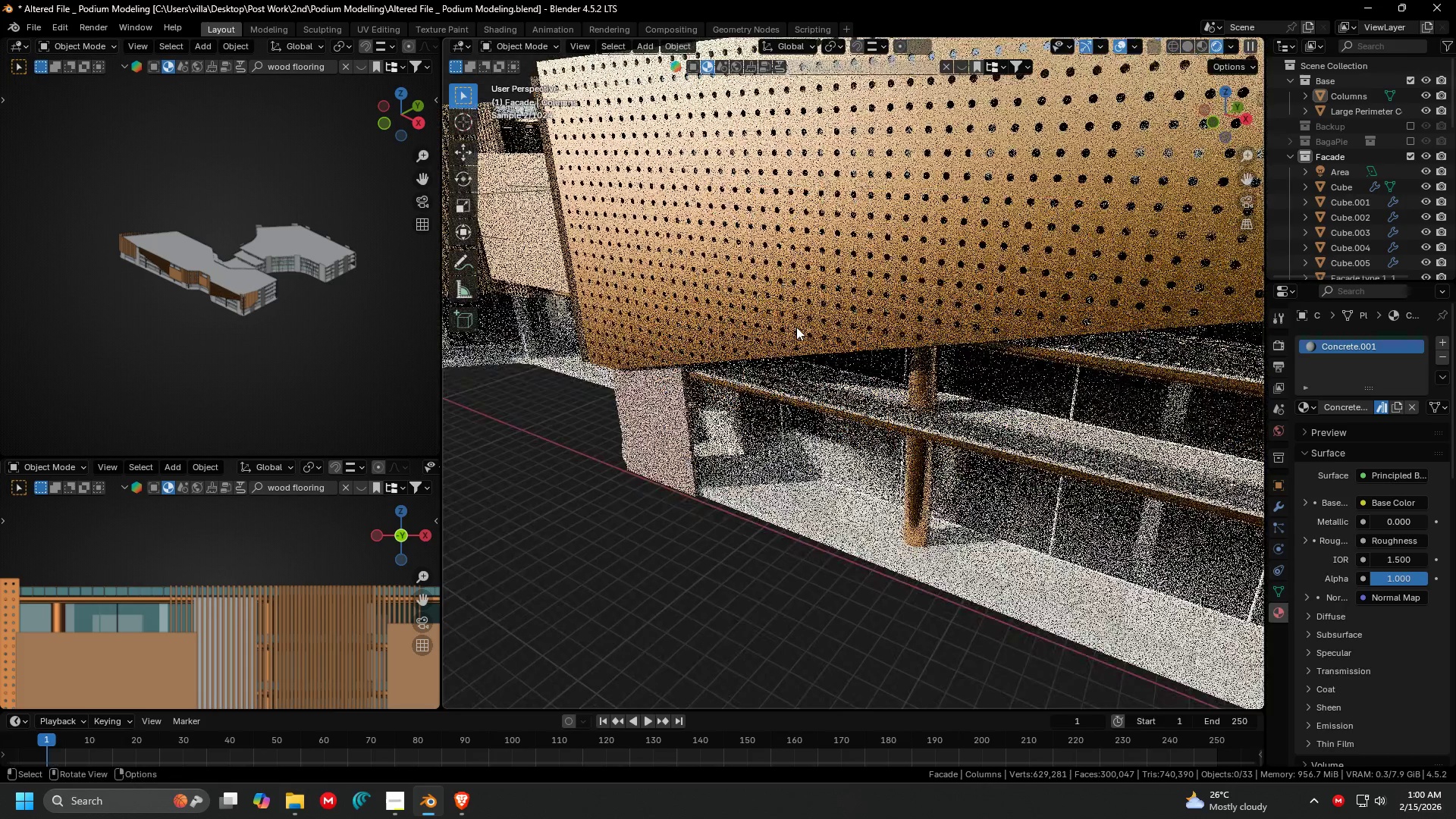 
scroll: coordinate [796, 327], scroll_direction: down, amount: 2.0
 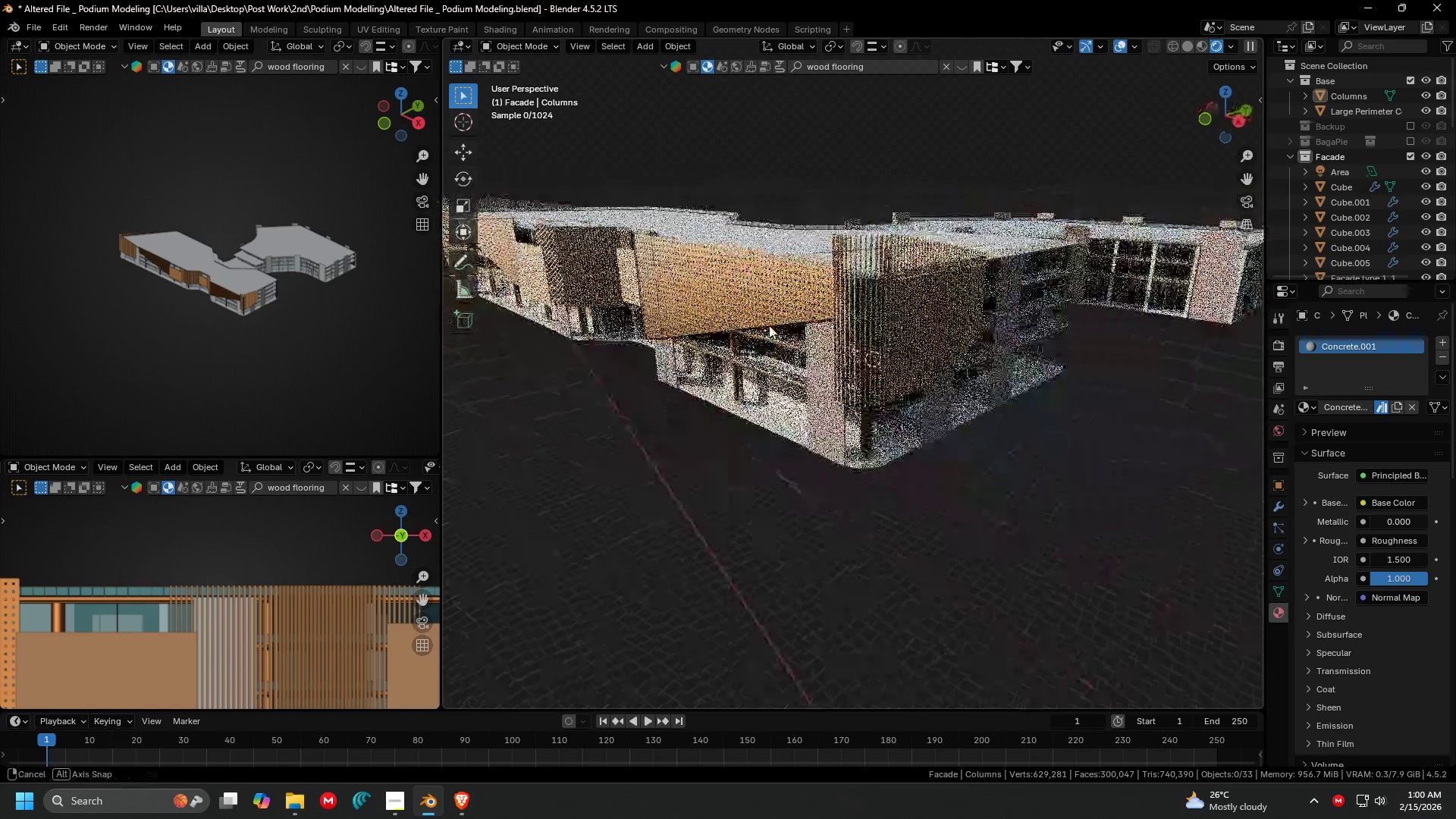 
scroll: coordinate [762, 325], scroll_direction: up, amount: 2.0
 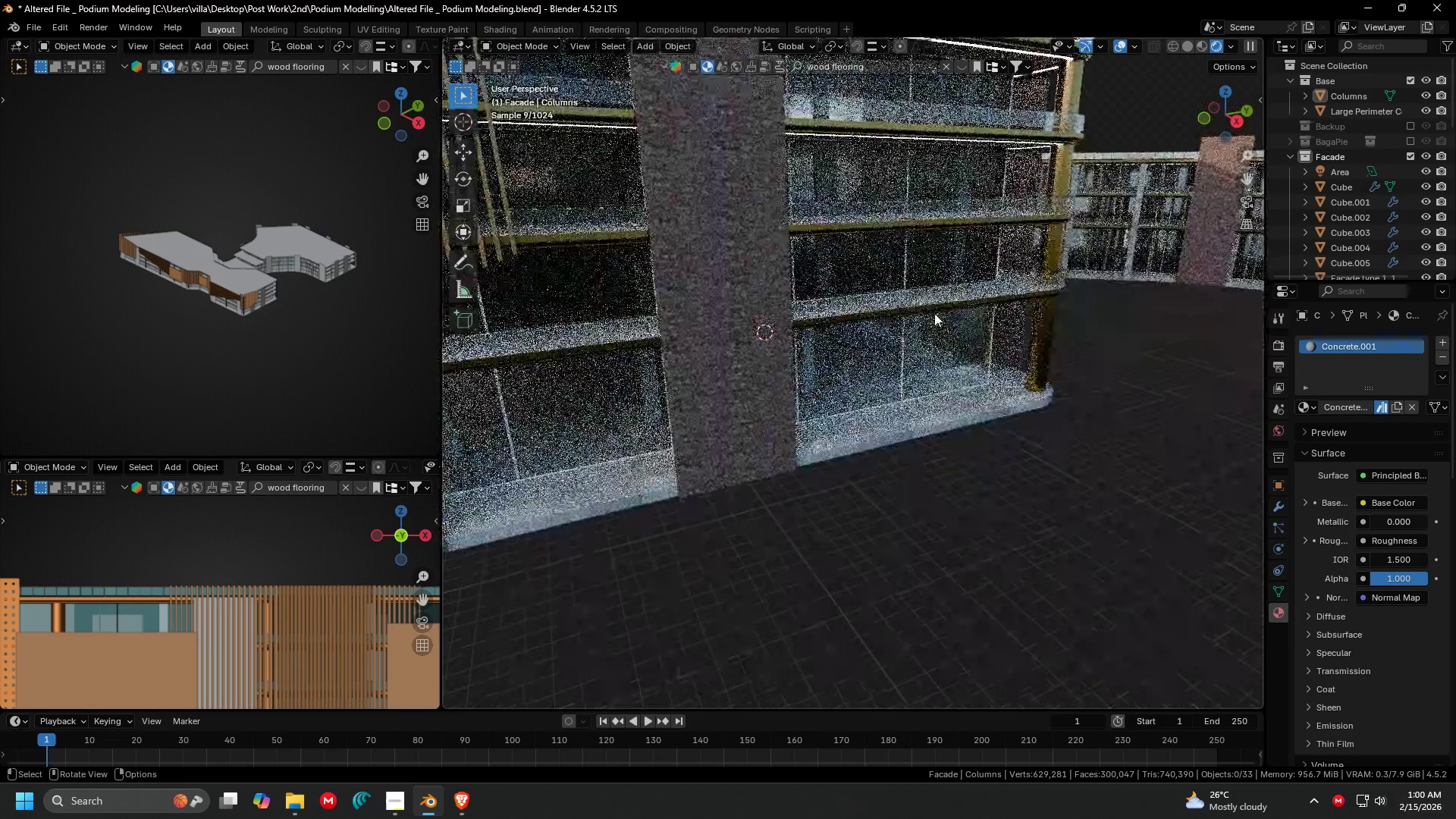 
hold_key(key=ShiftLeft, duration=0.41)
 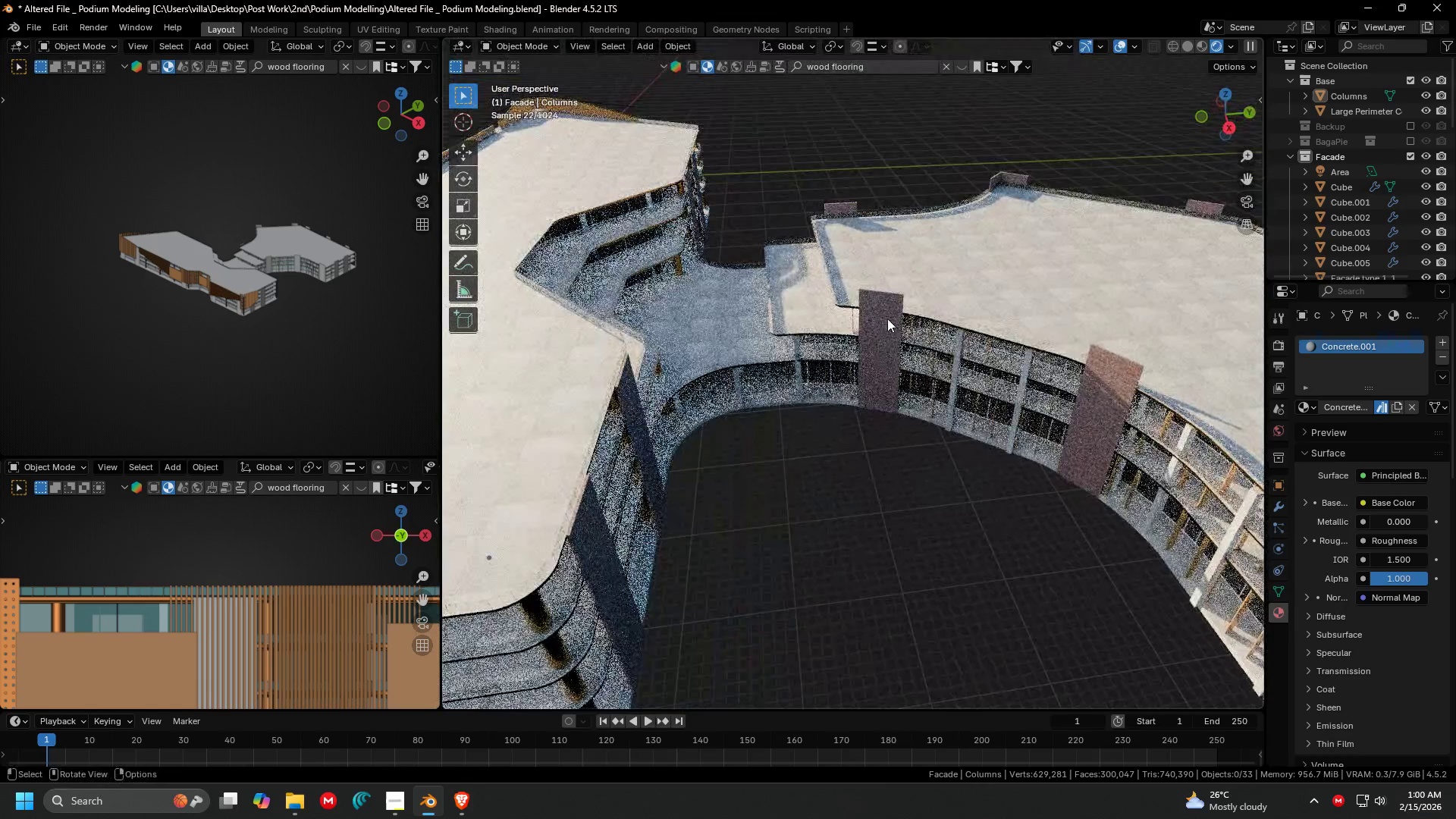 
left_click([887, 308])
 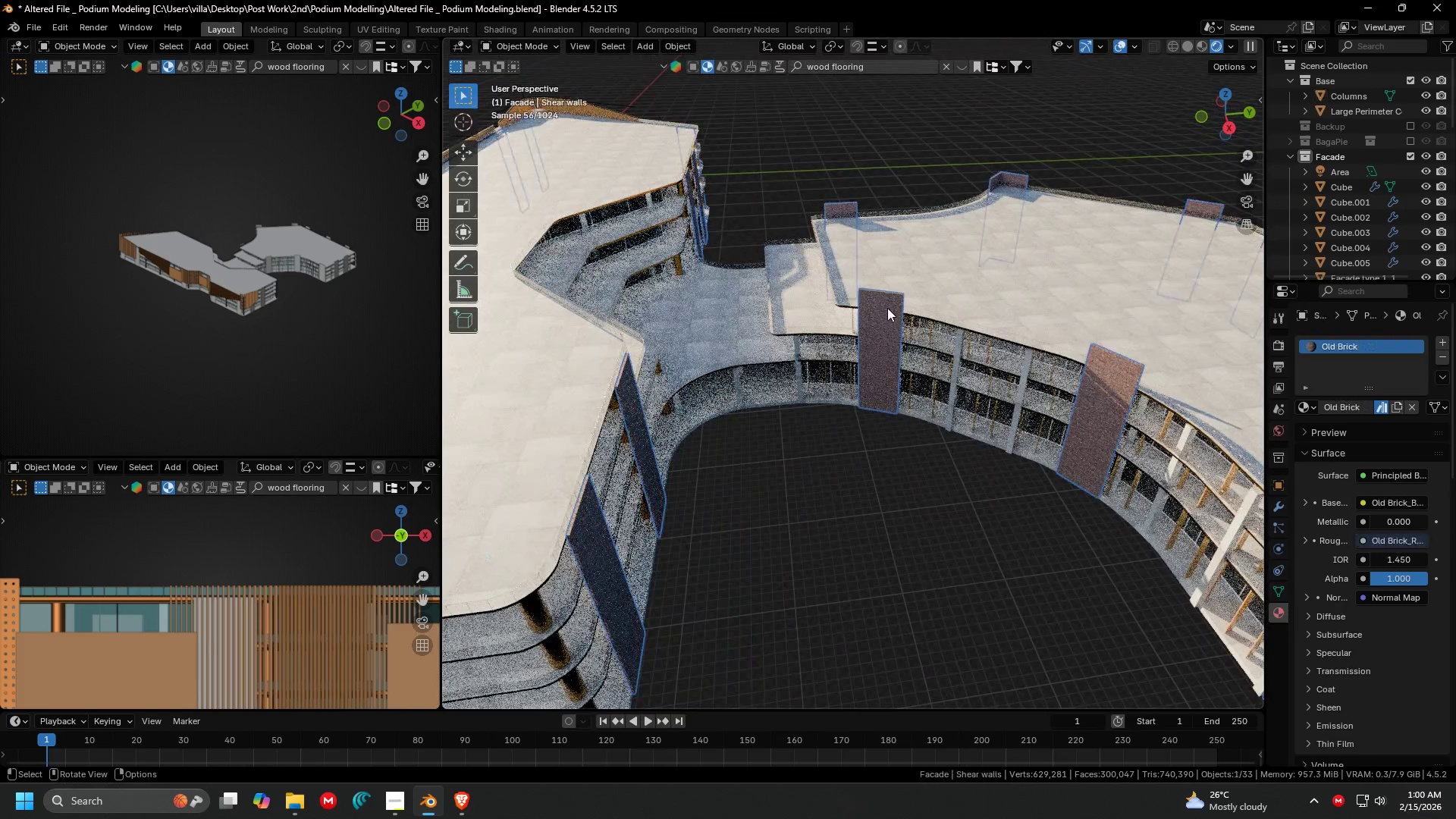 
hold_key(key=ShiftLeft, duration=0.31)
 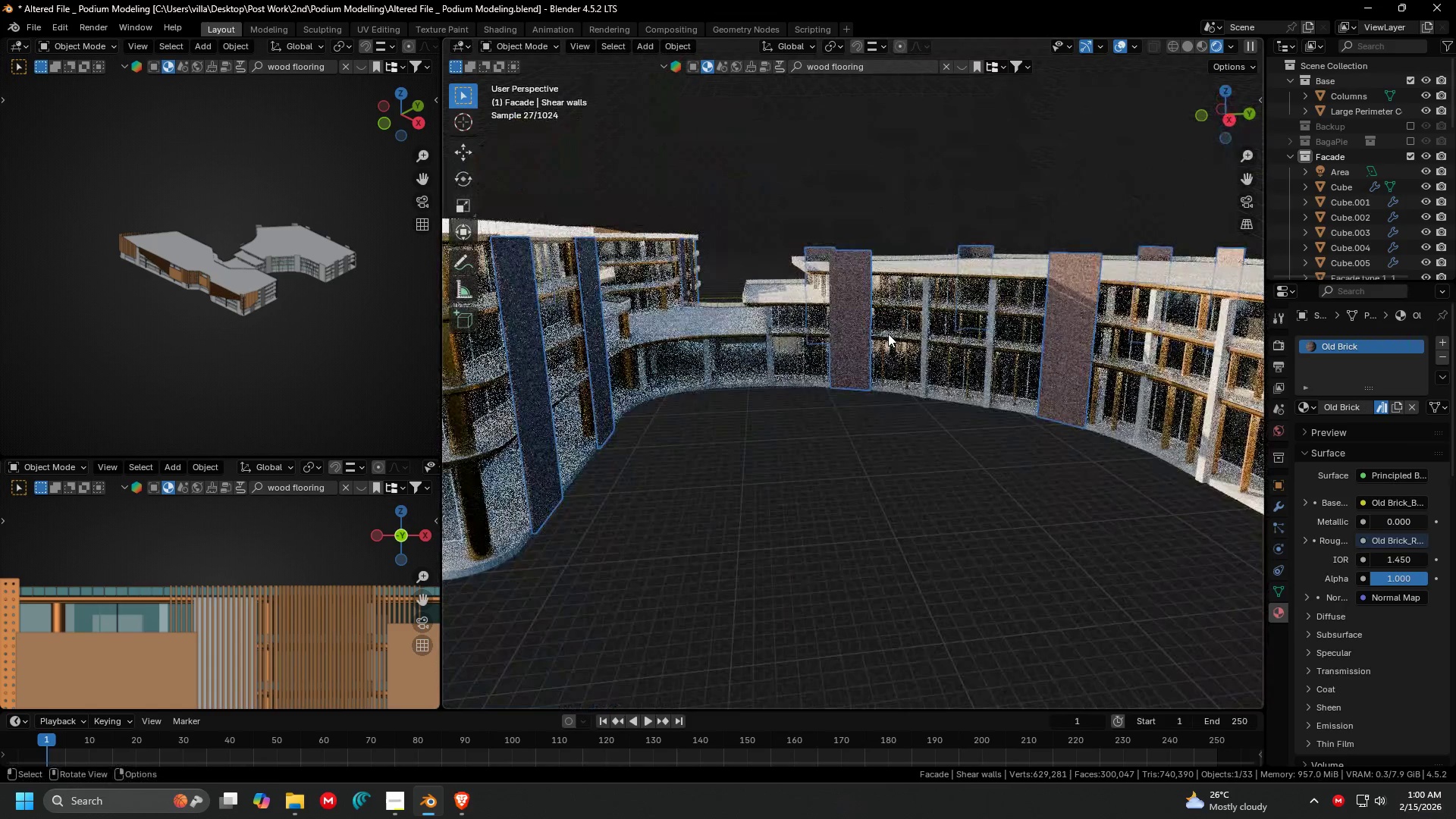 
type(13)
 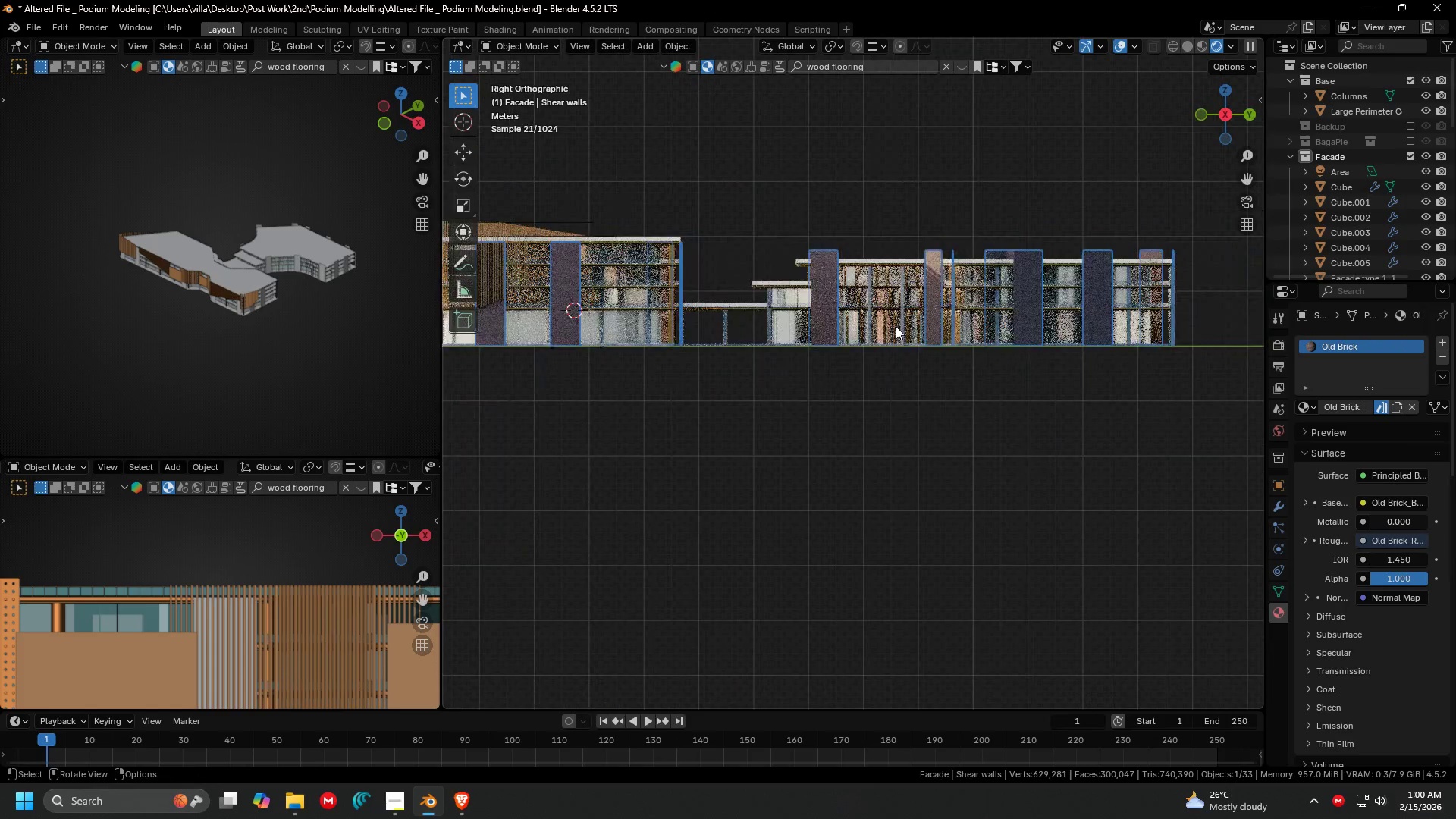 
key(Shift+ShiftLeft)
 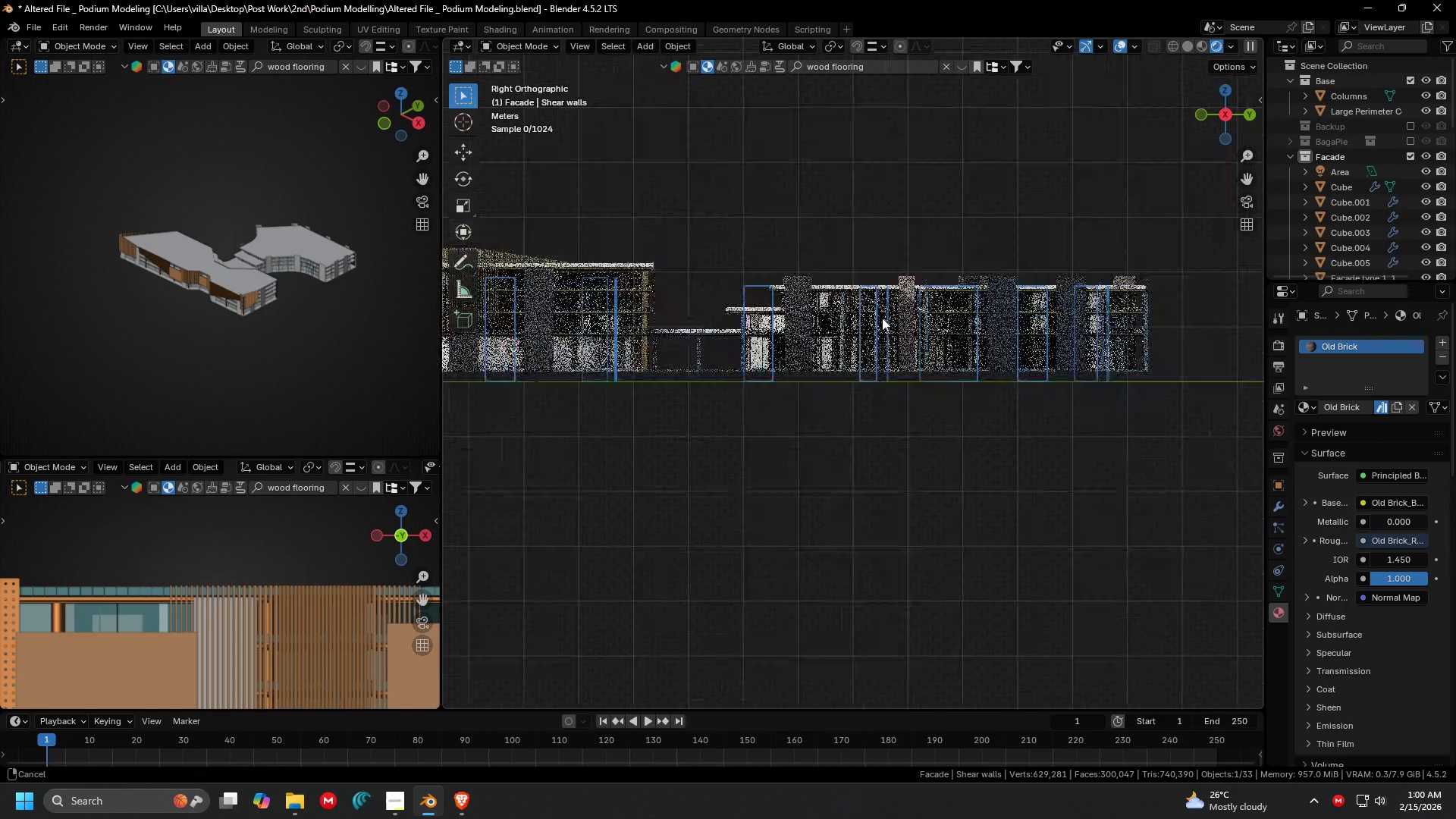 
key(Tab)
 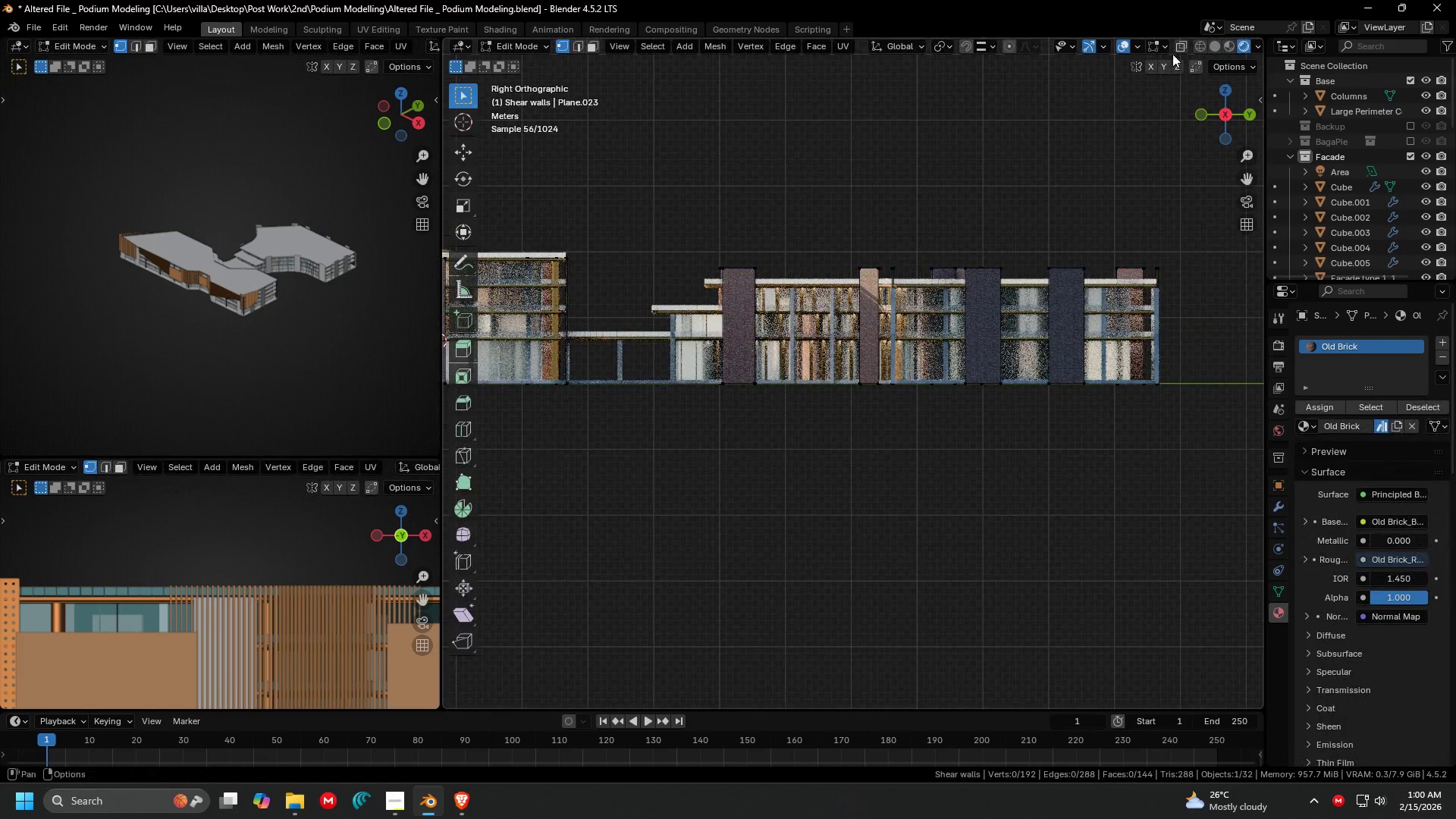 
scroll: coordinate [875, 318], scroll_direction: up, amount: 1.0
 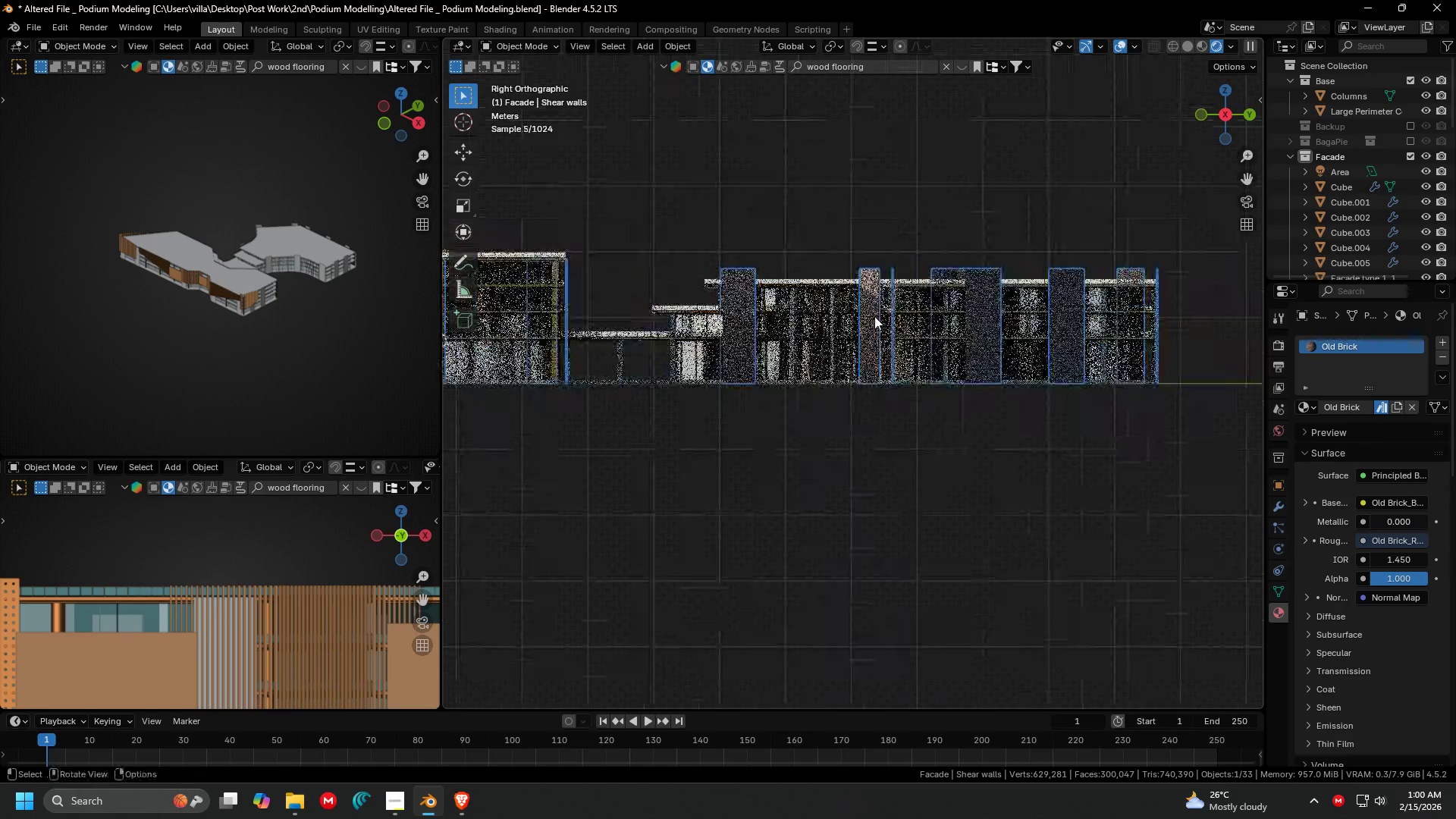 
left_click([1177, 46])
 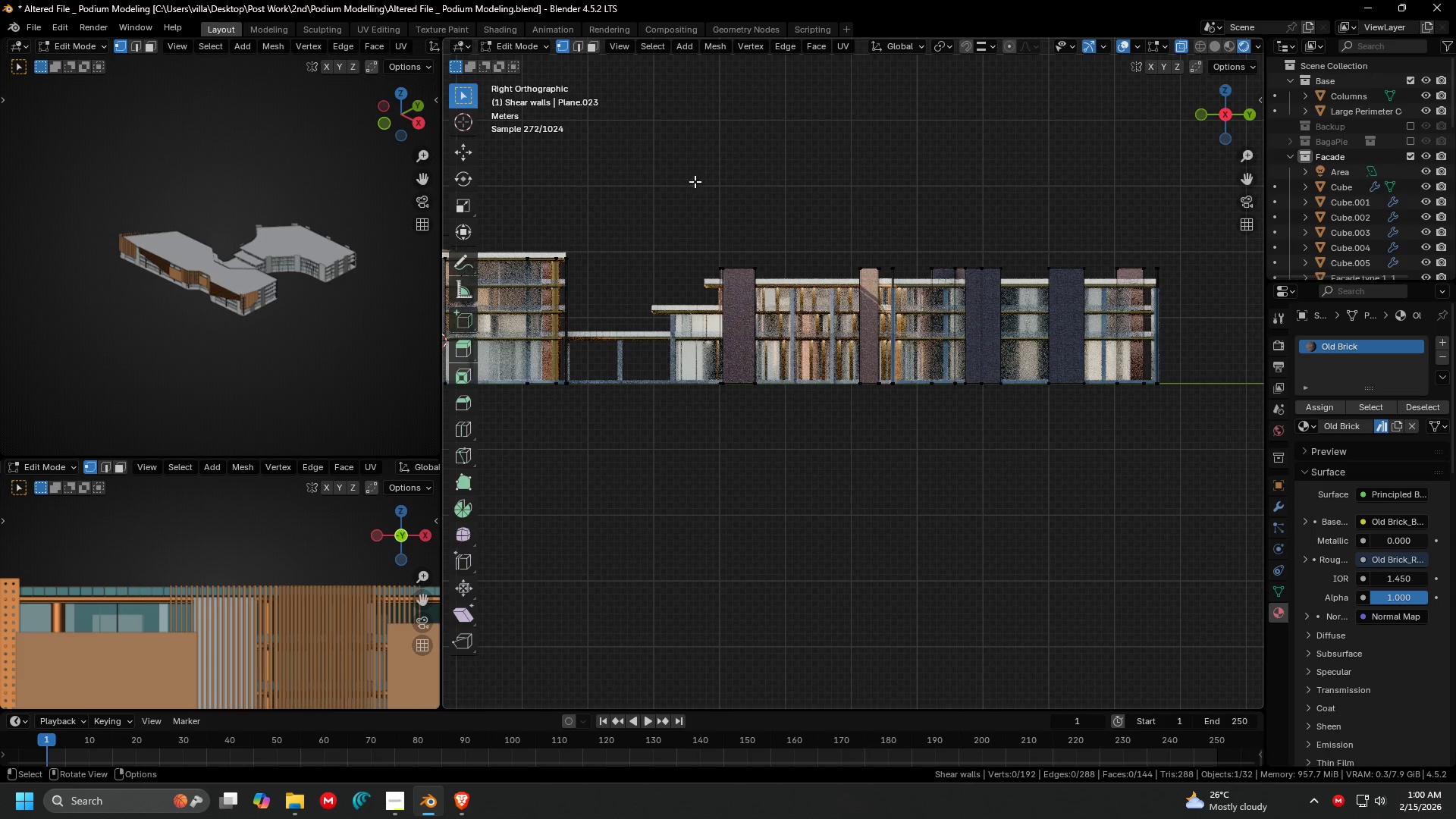 
left_click_drag(start_coordinate=[666, 186], to_coordinate=[1222, 281])
 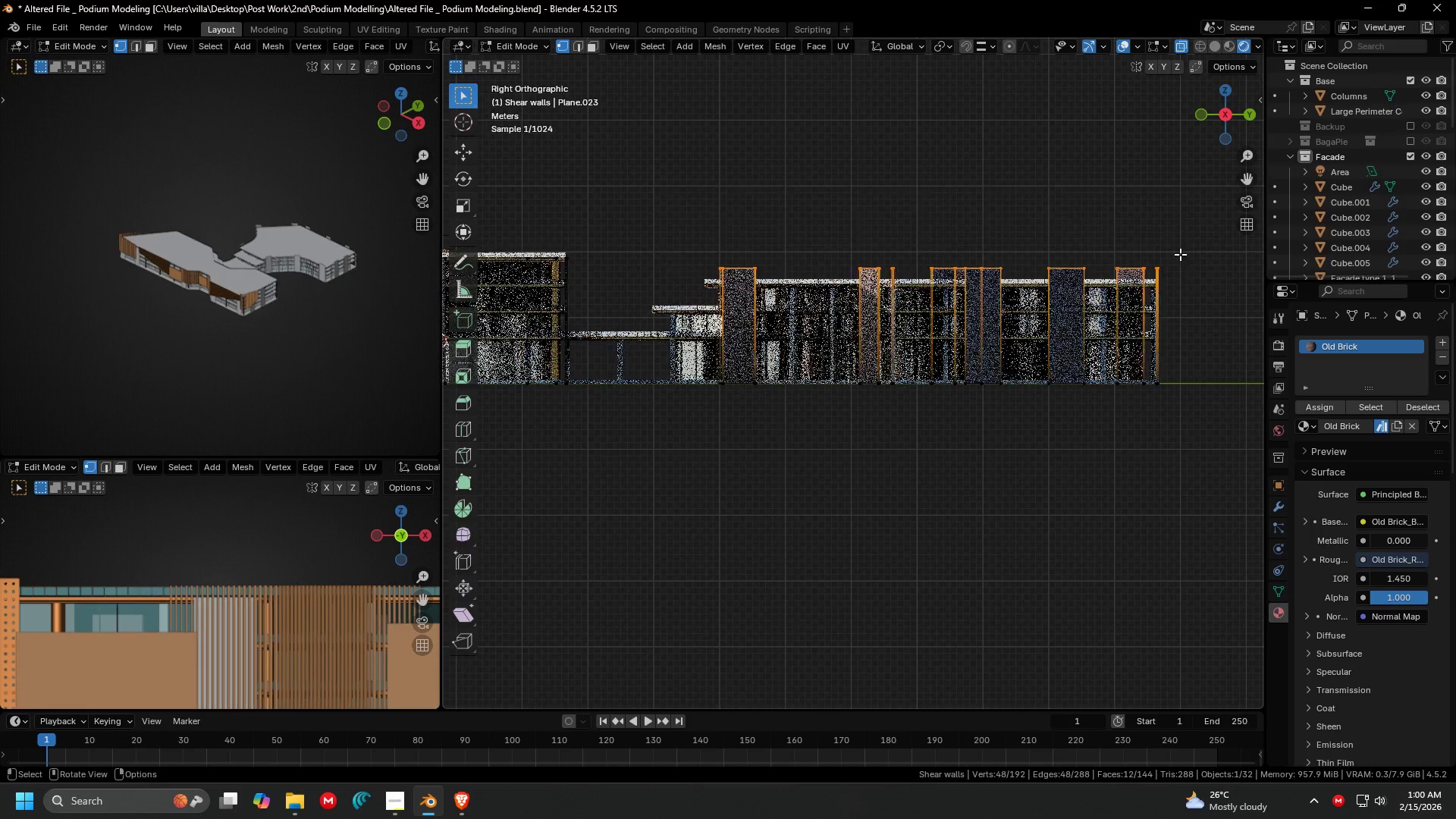 
key(Shift+ShiftLeft)
 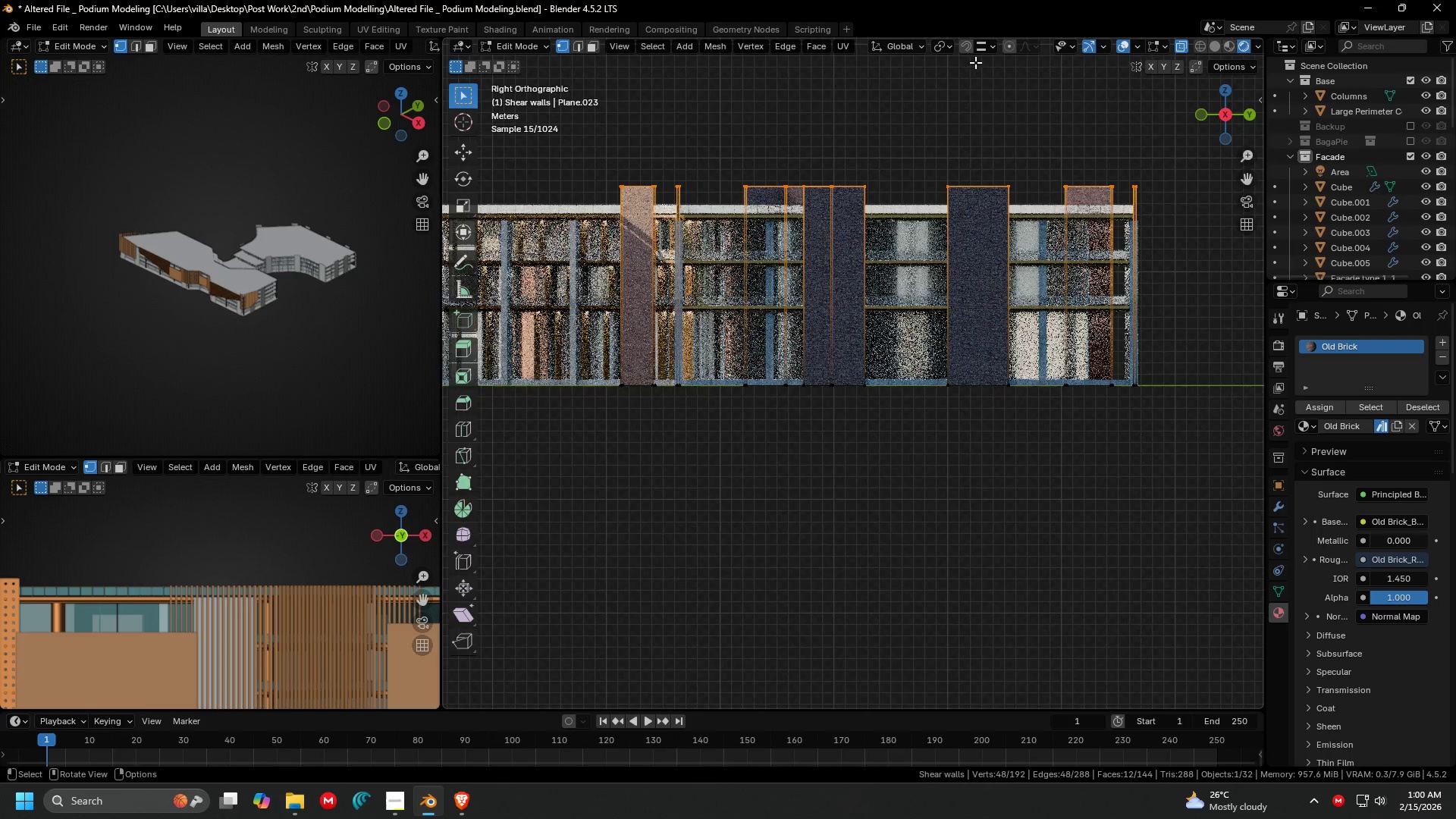 
scroll: coordinate [956, 202], scroll_direction: up, amount: 4.0
 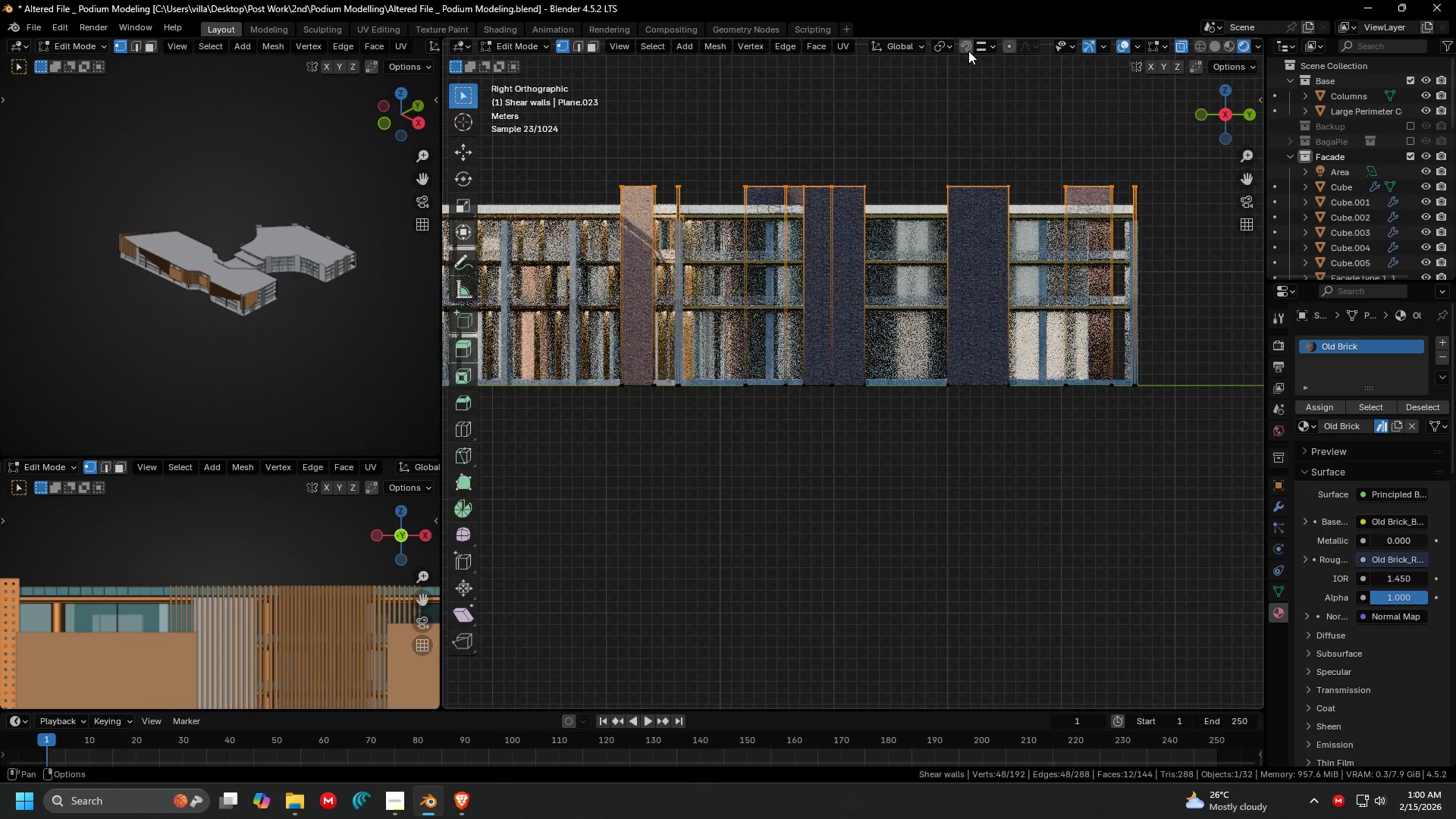 
left_click([968, 51])
 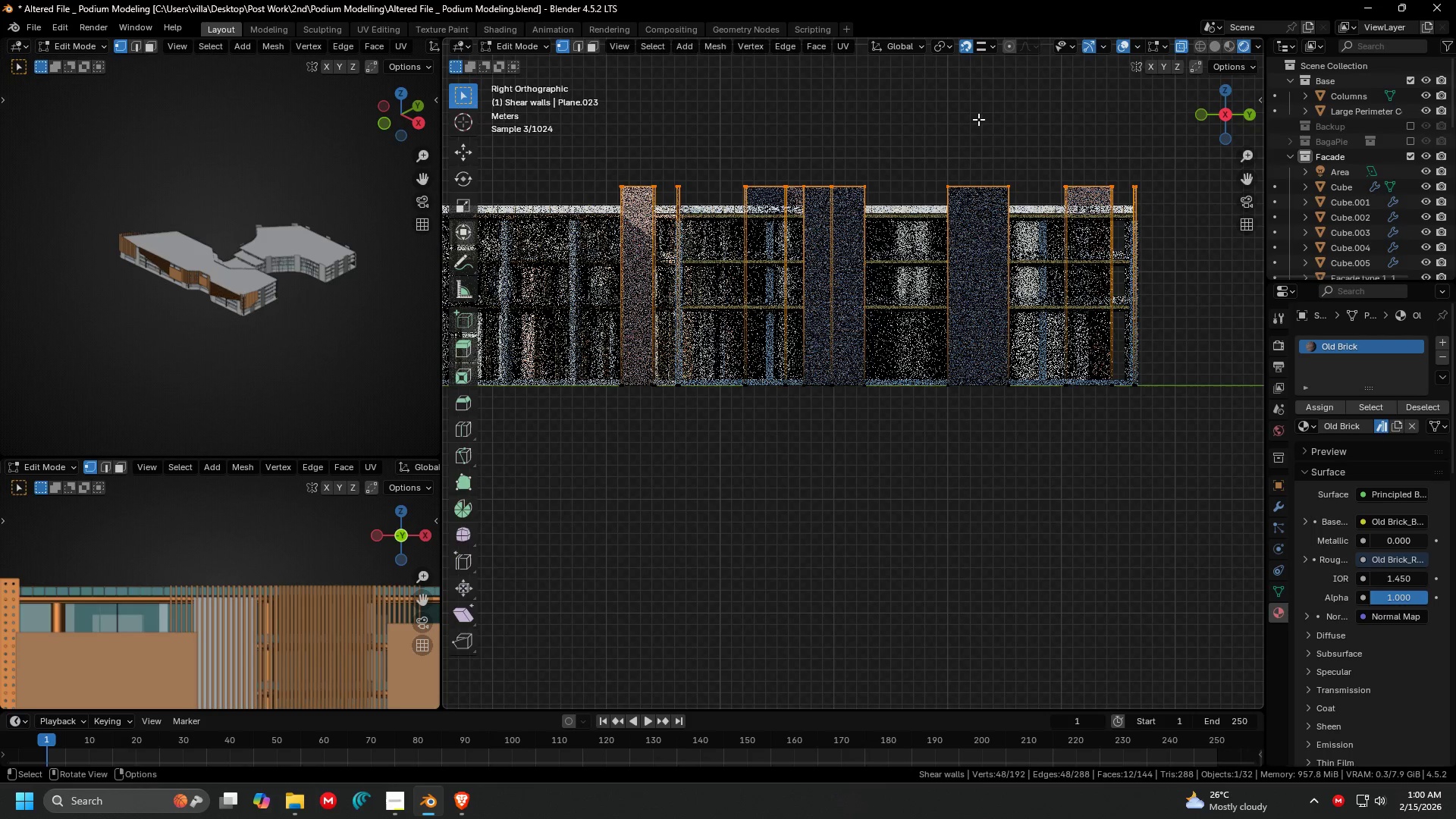 
type(gz)
 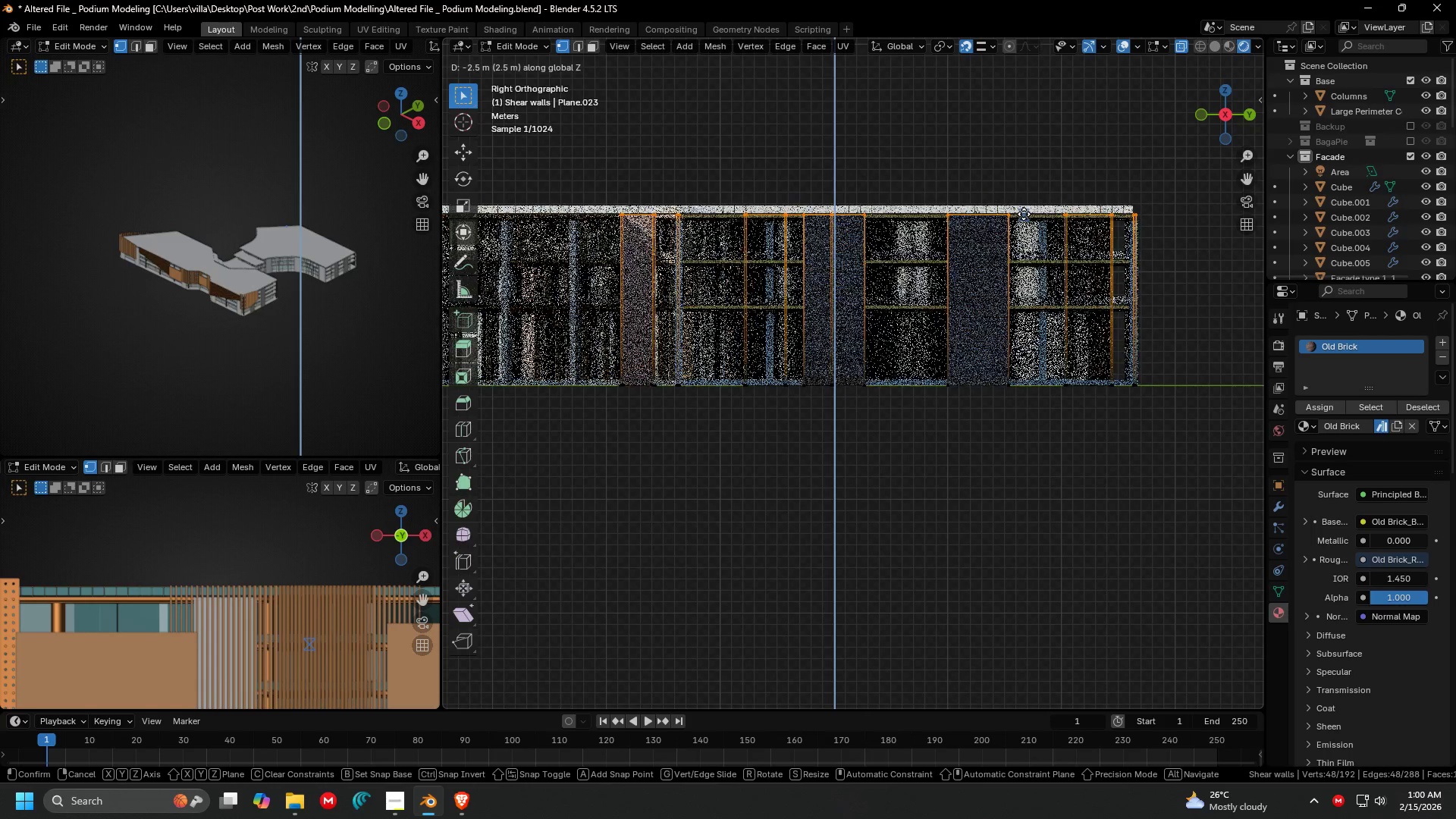 
left_click([1024, 214])
 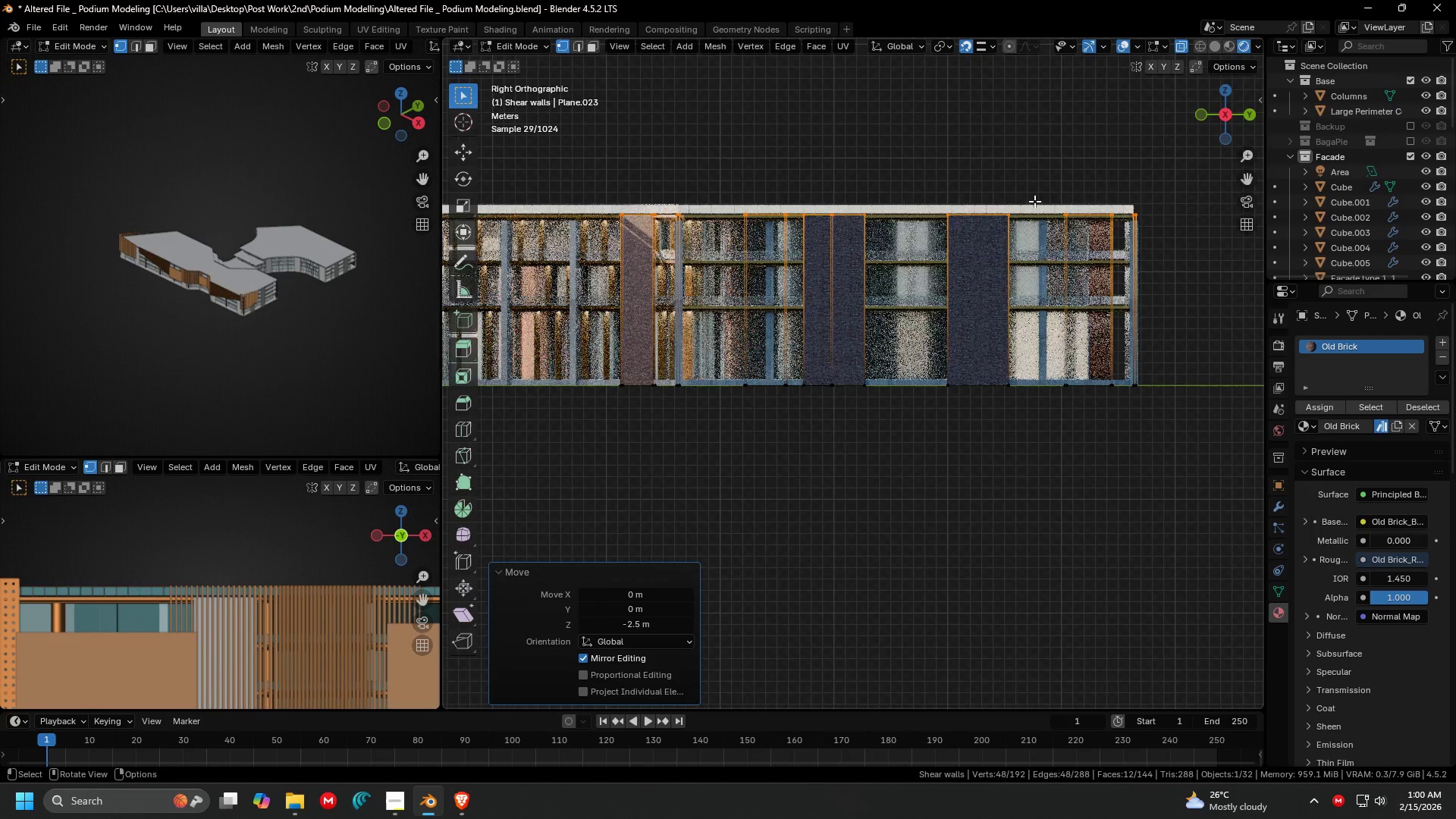 
hold_key(key=ShiftLeft, duration=0.38)
 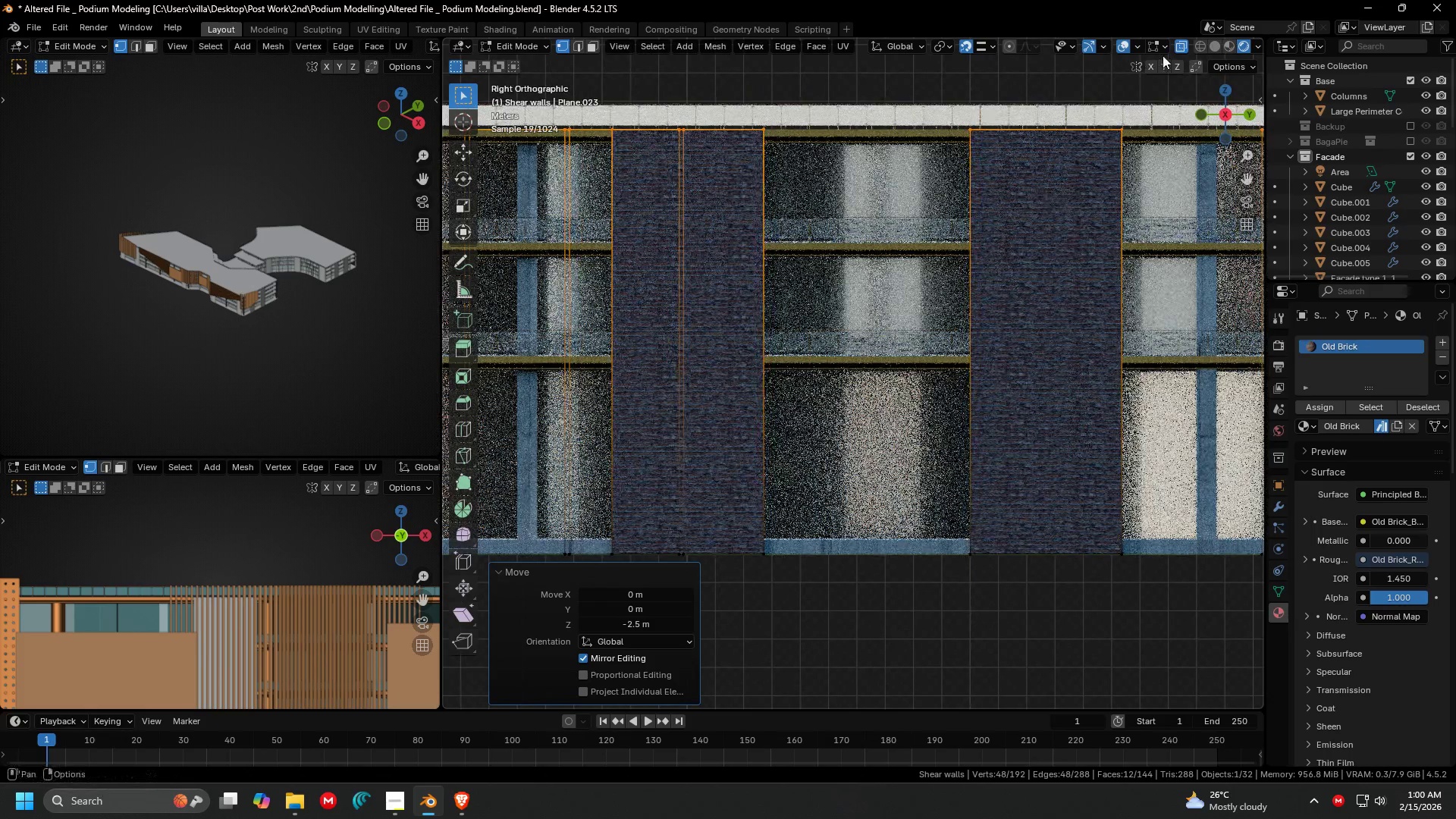 
scroll: coordinate [1065, 200], scroll_direction: up, amount: 5.0
 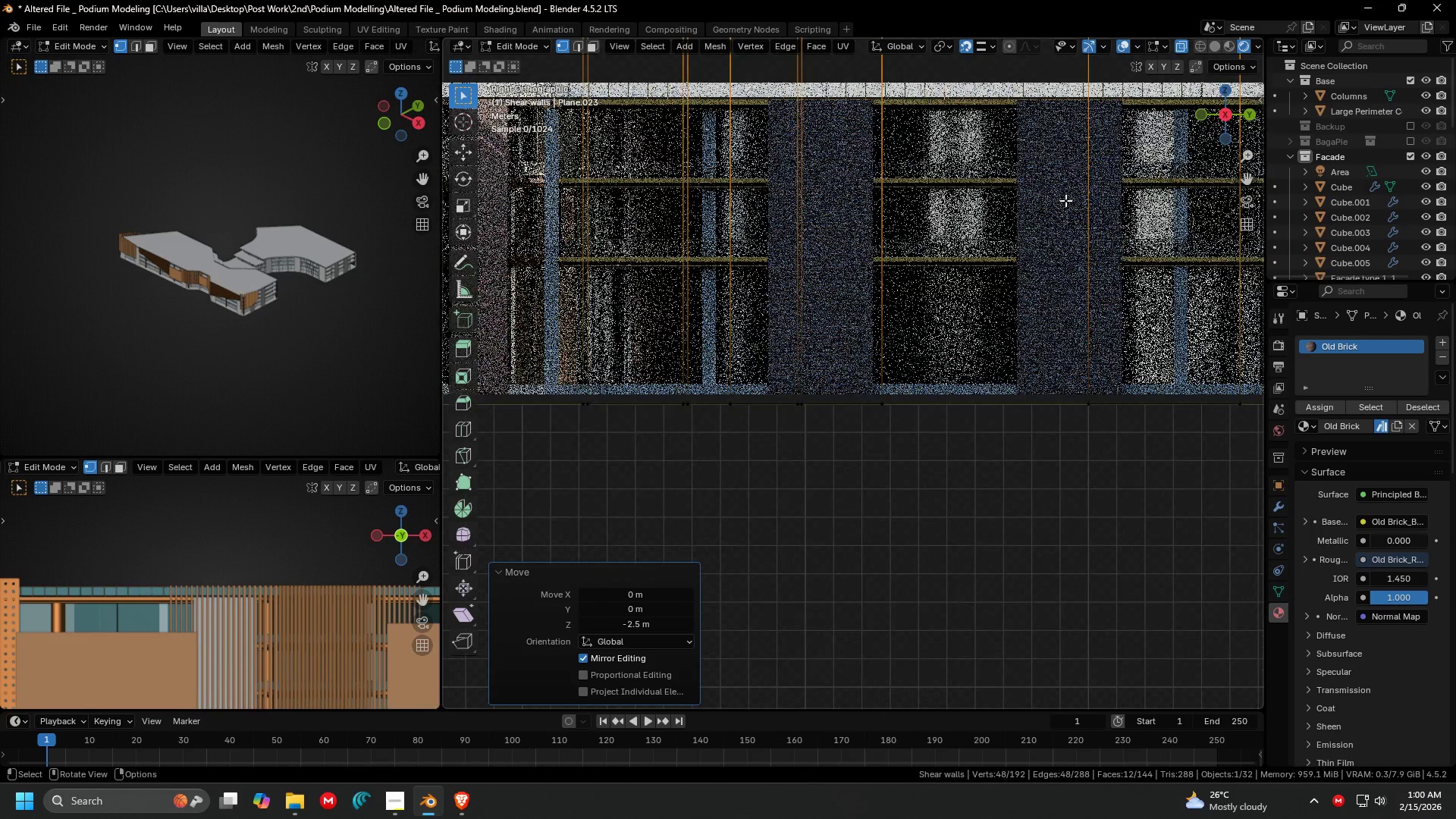 
left_click([1179, 45])
 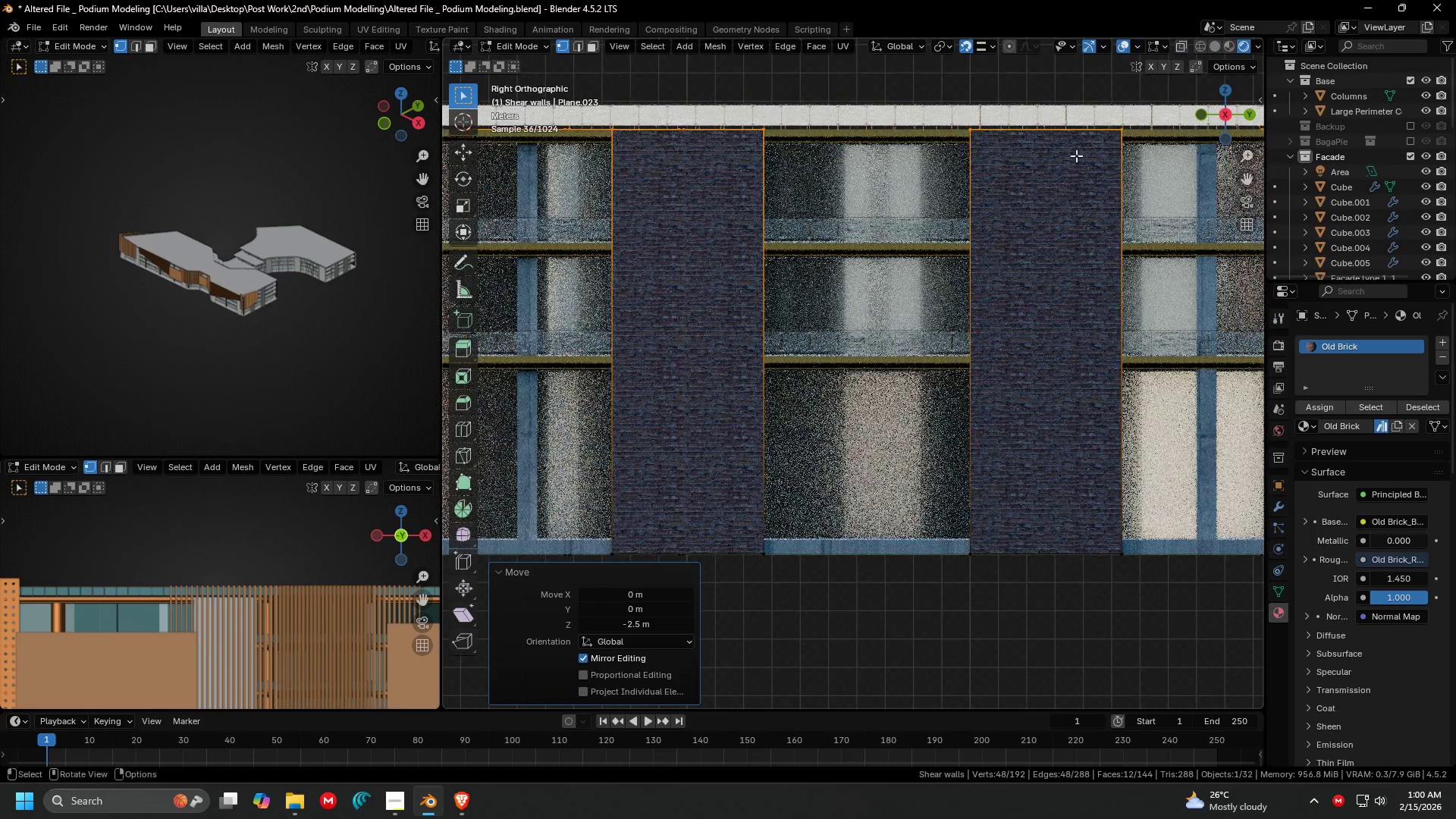 
key(Tab)
 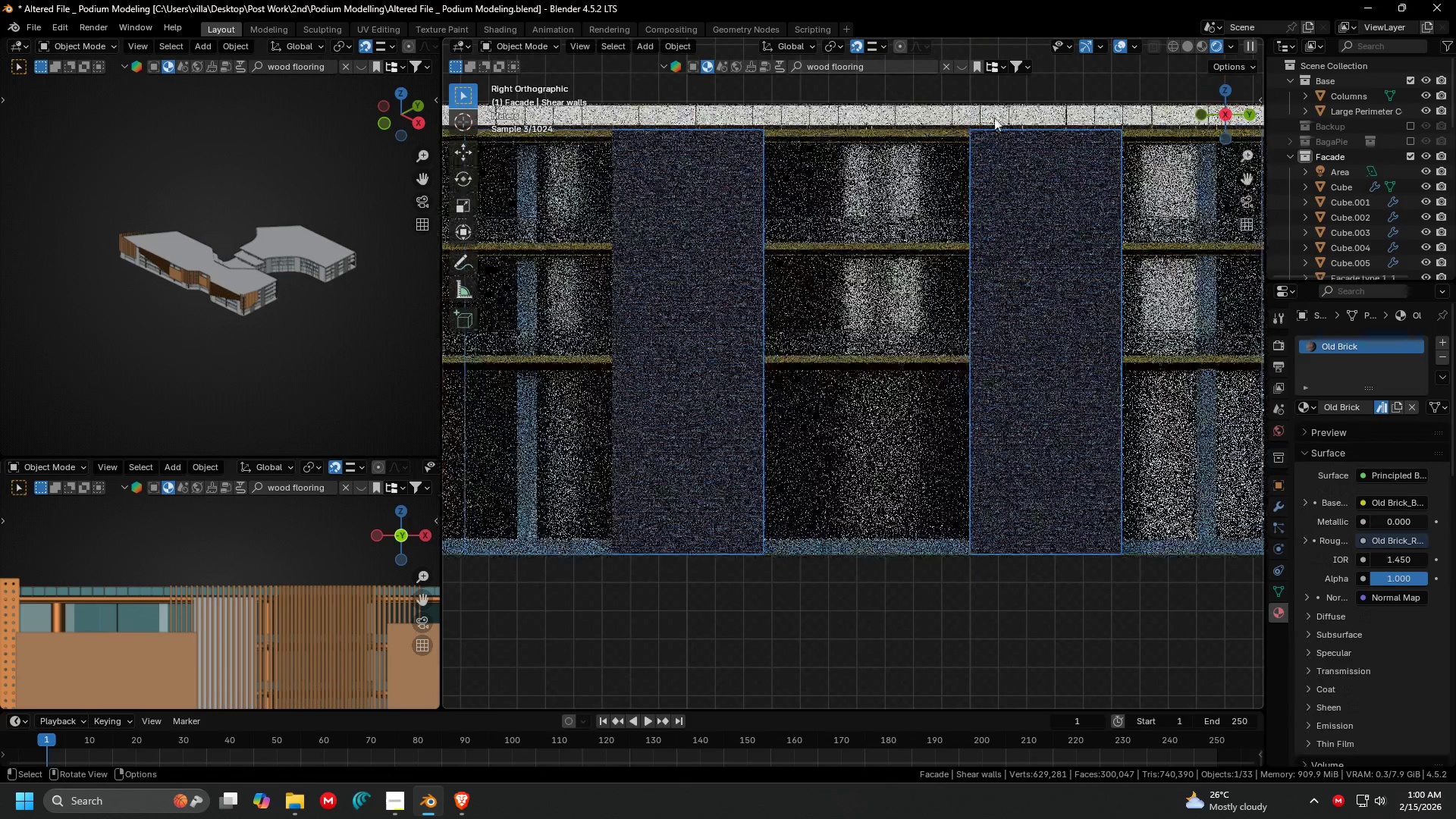 
left_click([993, 117])
 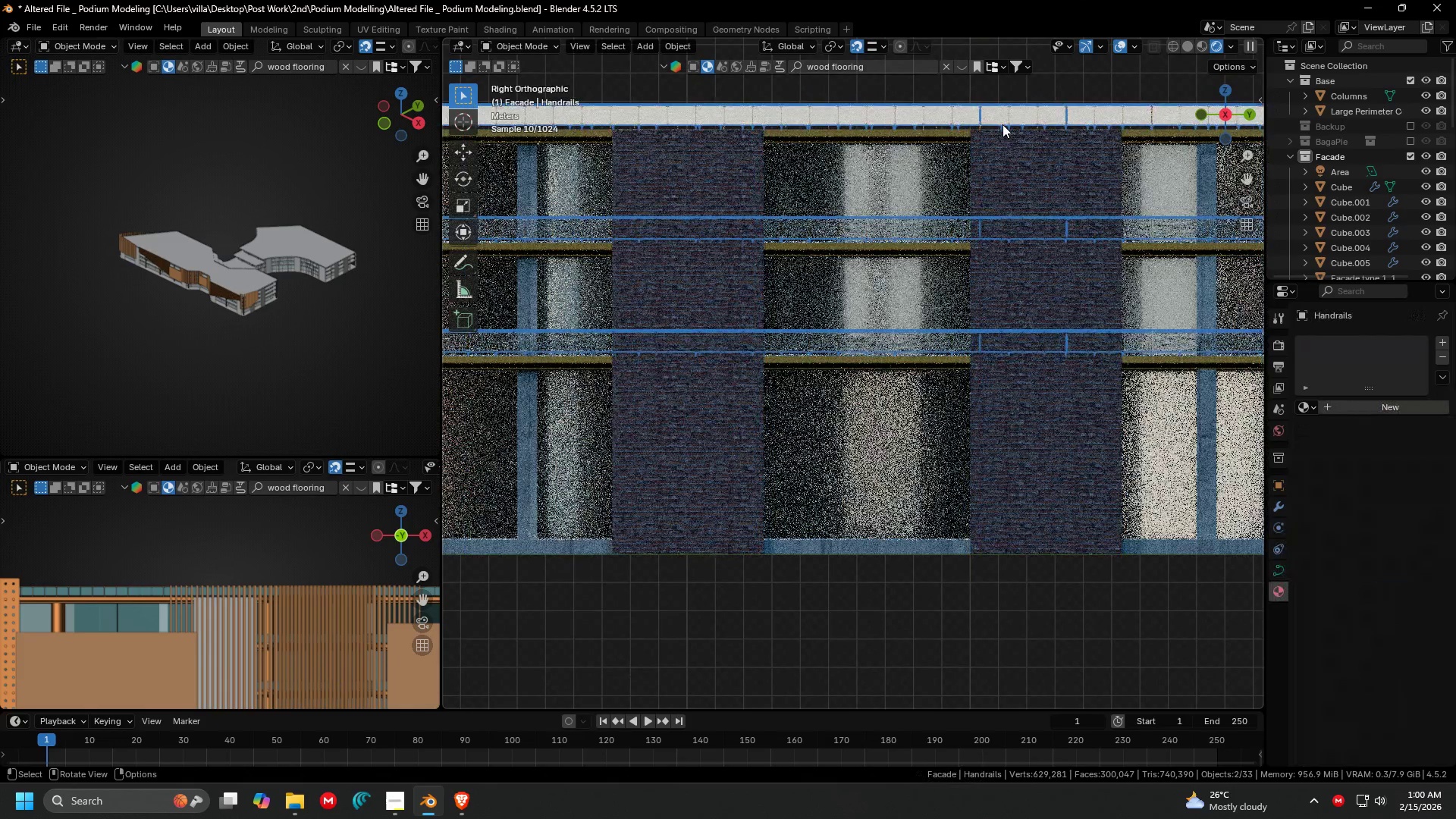 
key(Shift+ShiftLeft)
 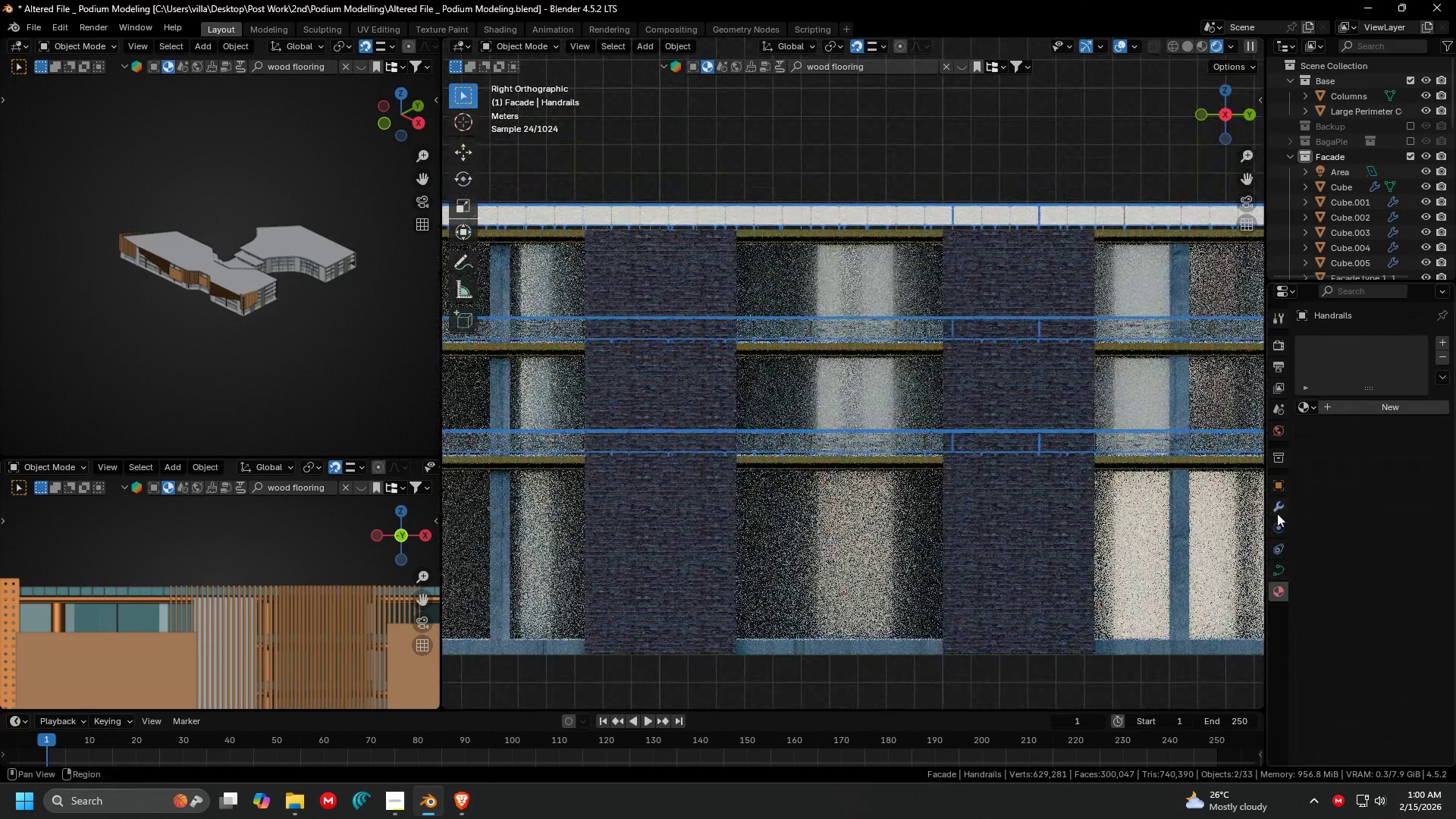 
left_click([1279, 505])
 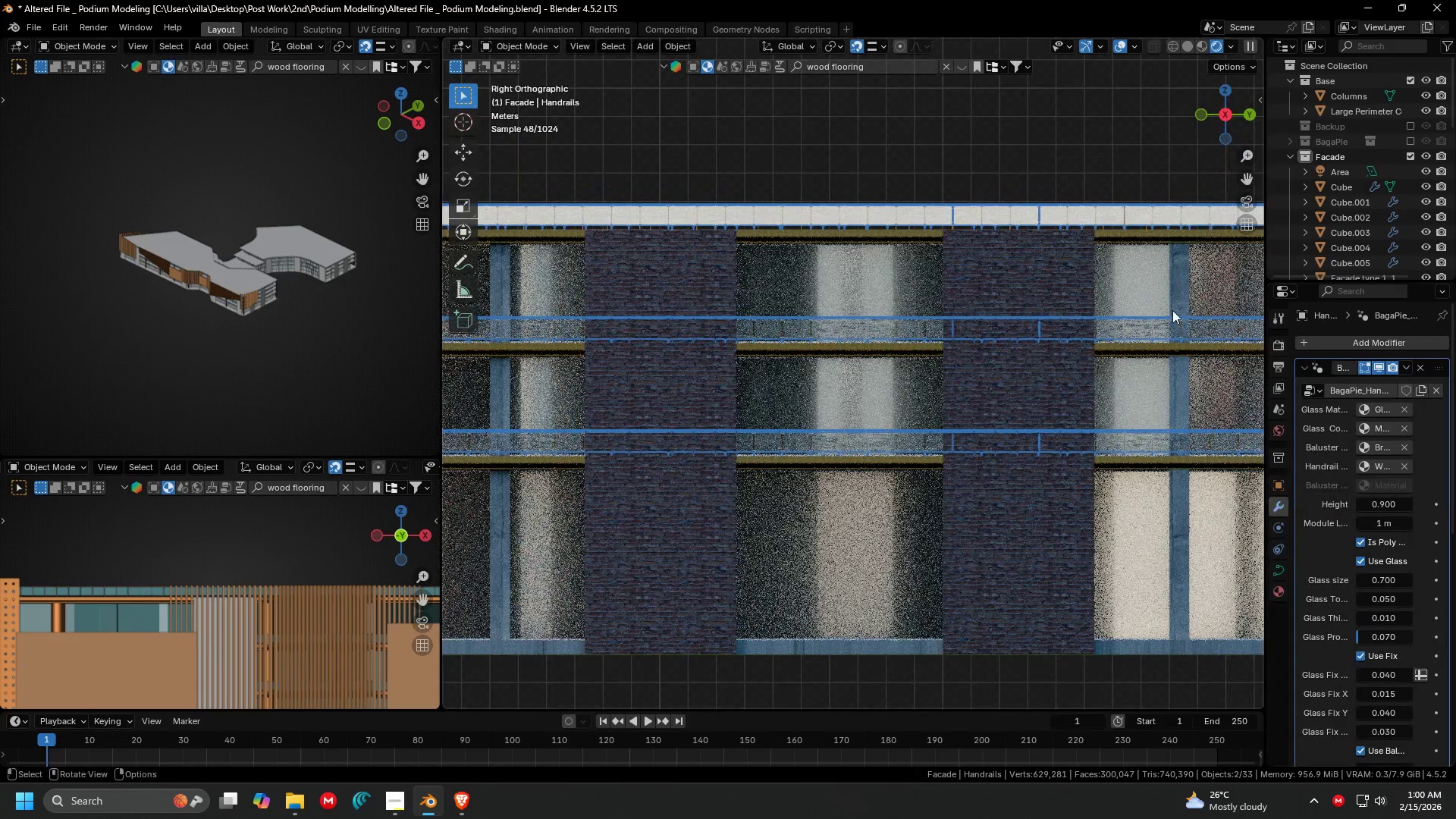 
scroll: coordinate [914, 320], scroll_direction: down, amount: 8.0
 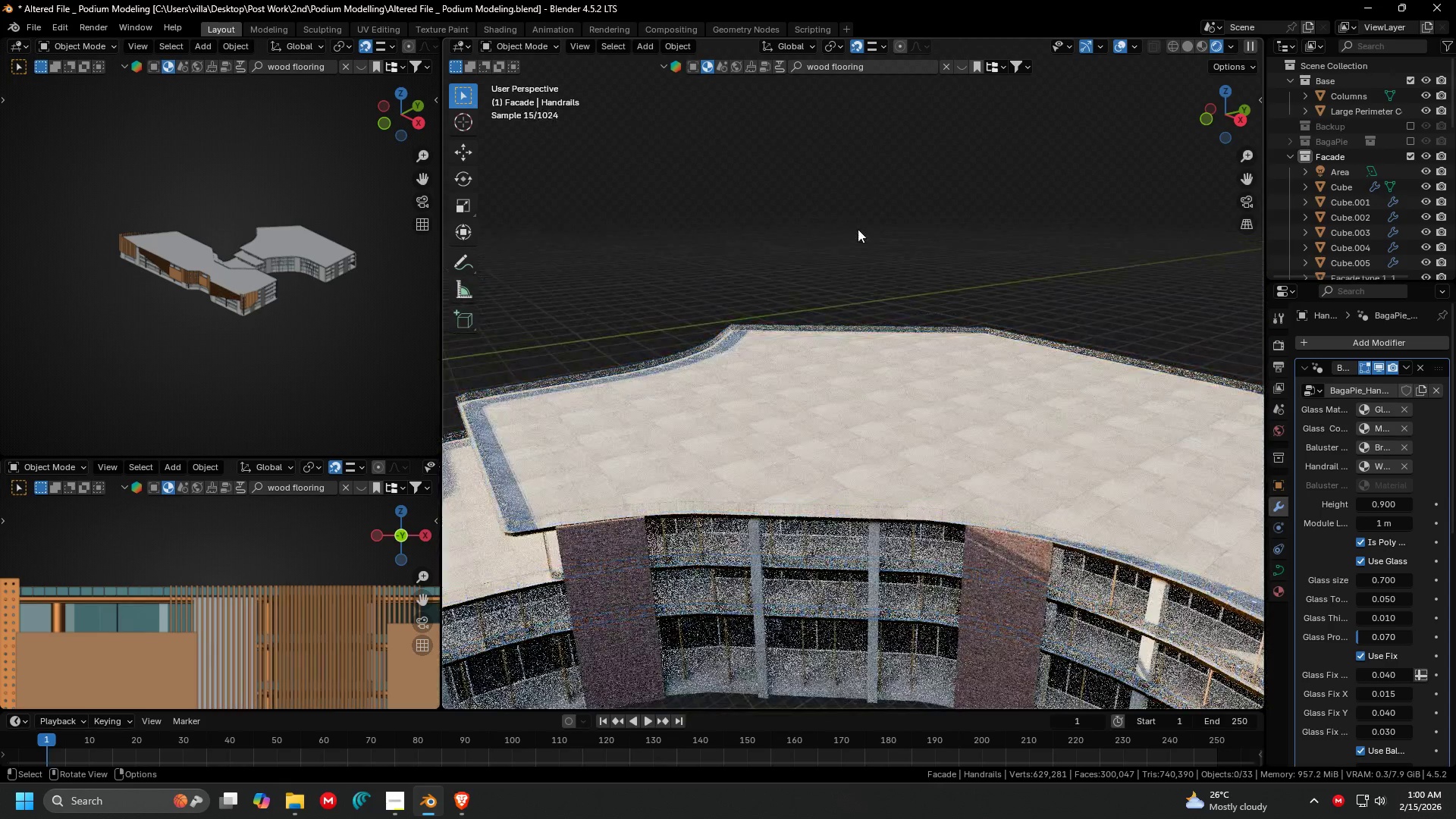 
hold_key(key=ShiftLeft, duration=0.42)
 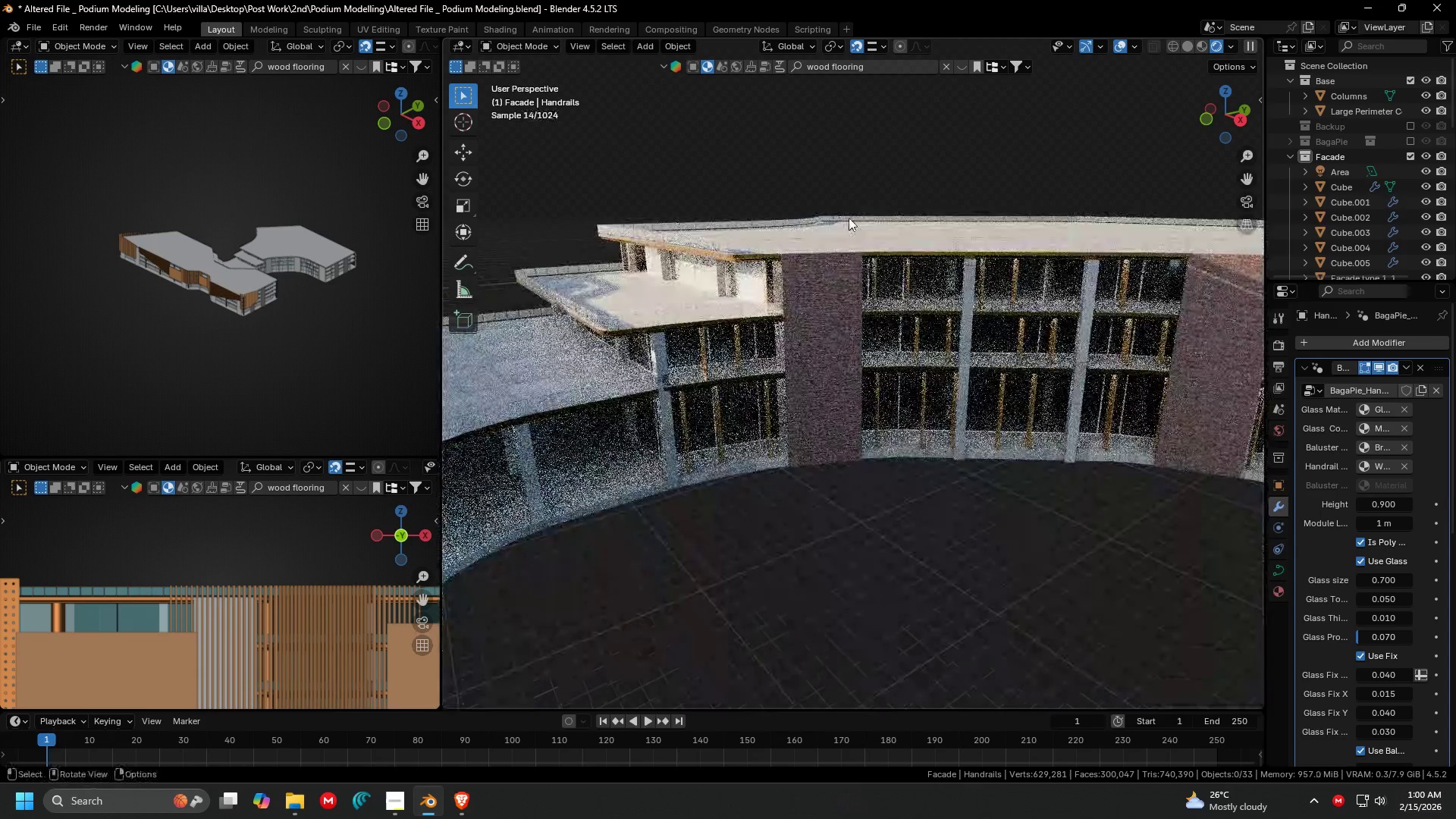 
hold_key(key=ShiftLeft, duration=0.31)
 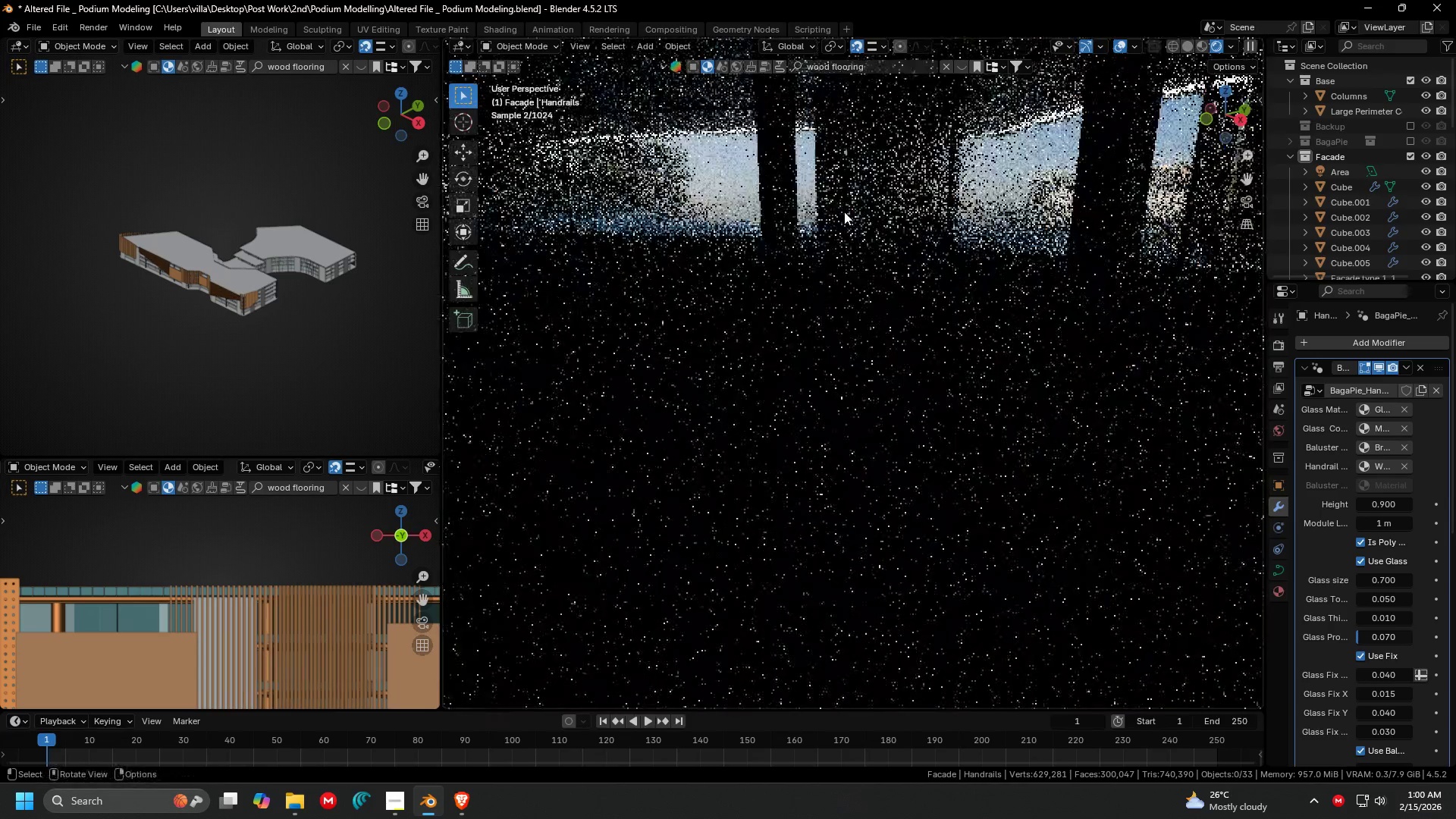 
scroll: coordinate [844, 212], scroll_direction: down, amount: 2.0
 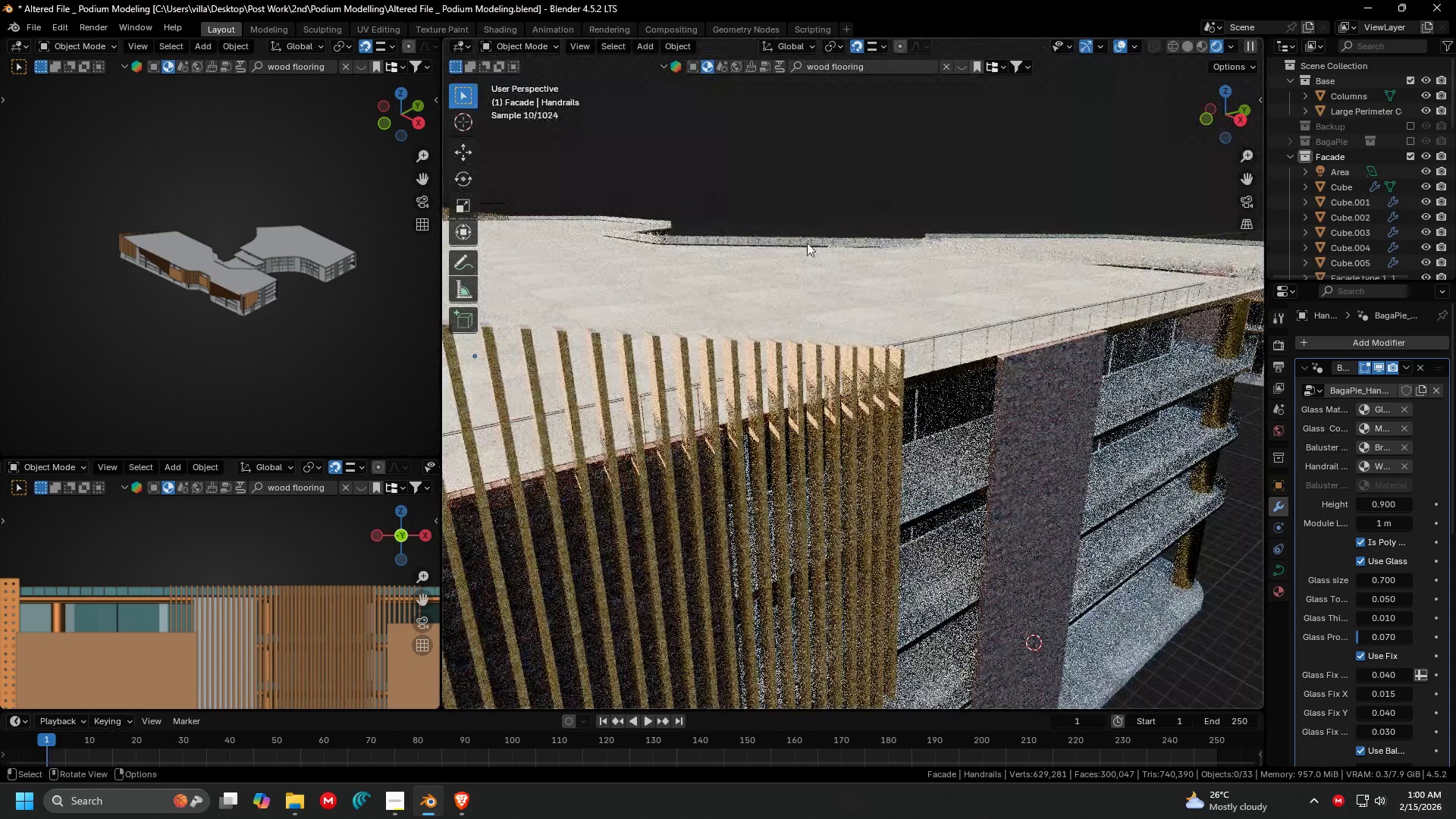 
hold_key(key=ShiftLeft, duration=0.81)
 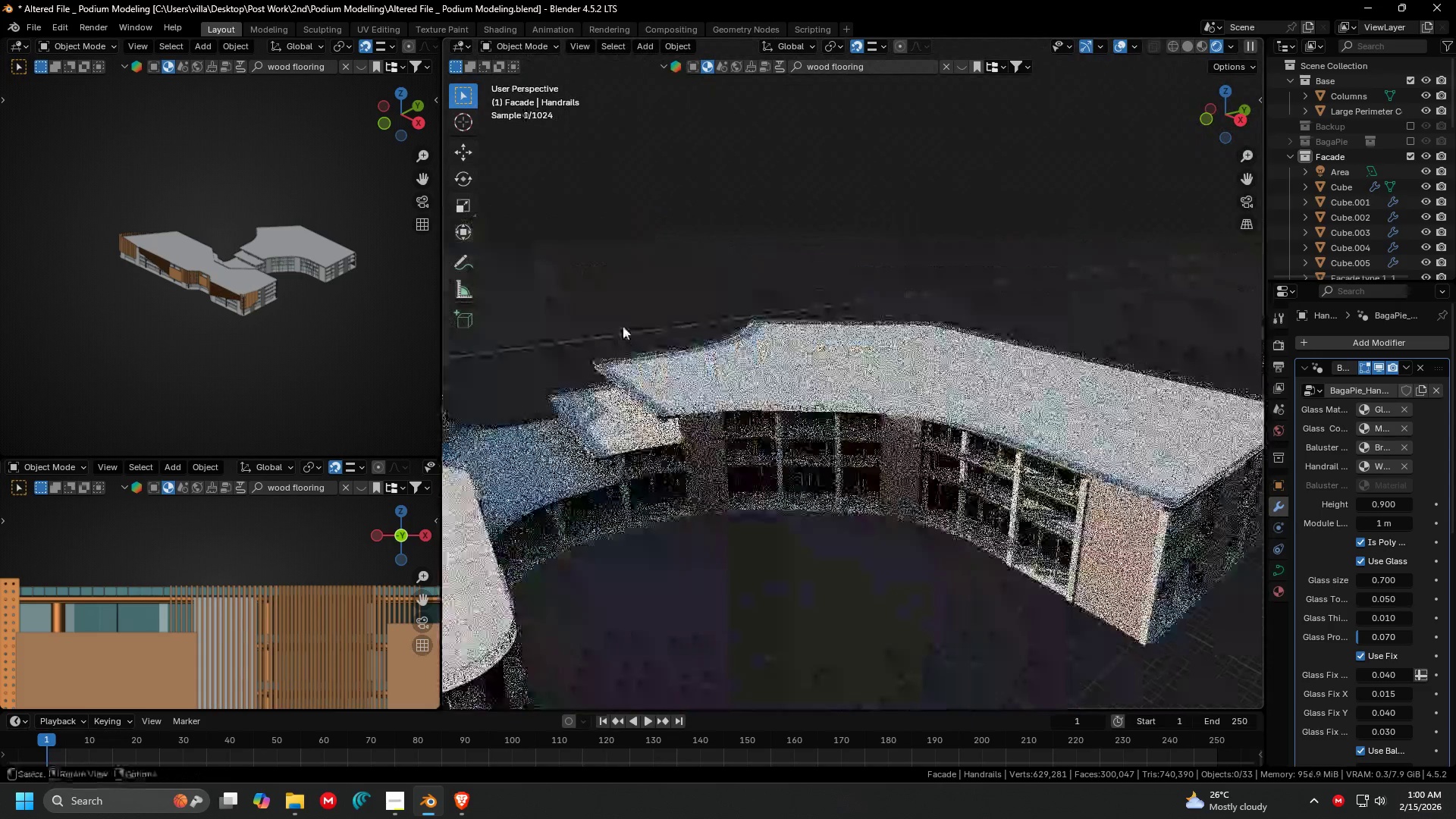 
key(Shift+ShiftLeft)
 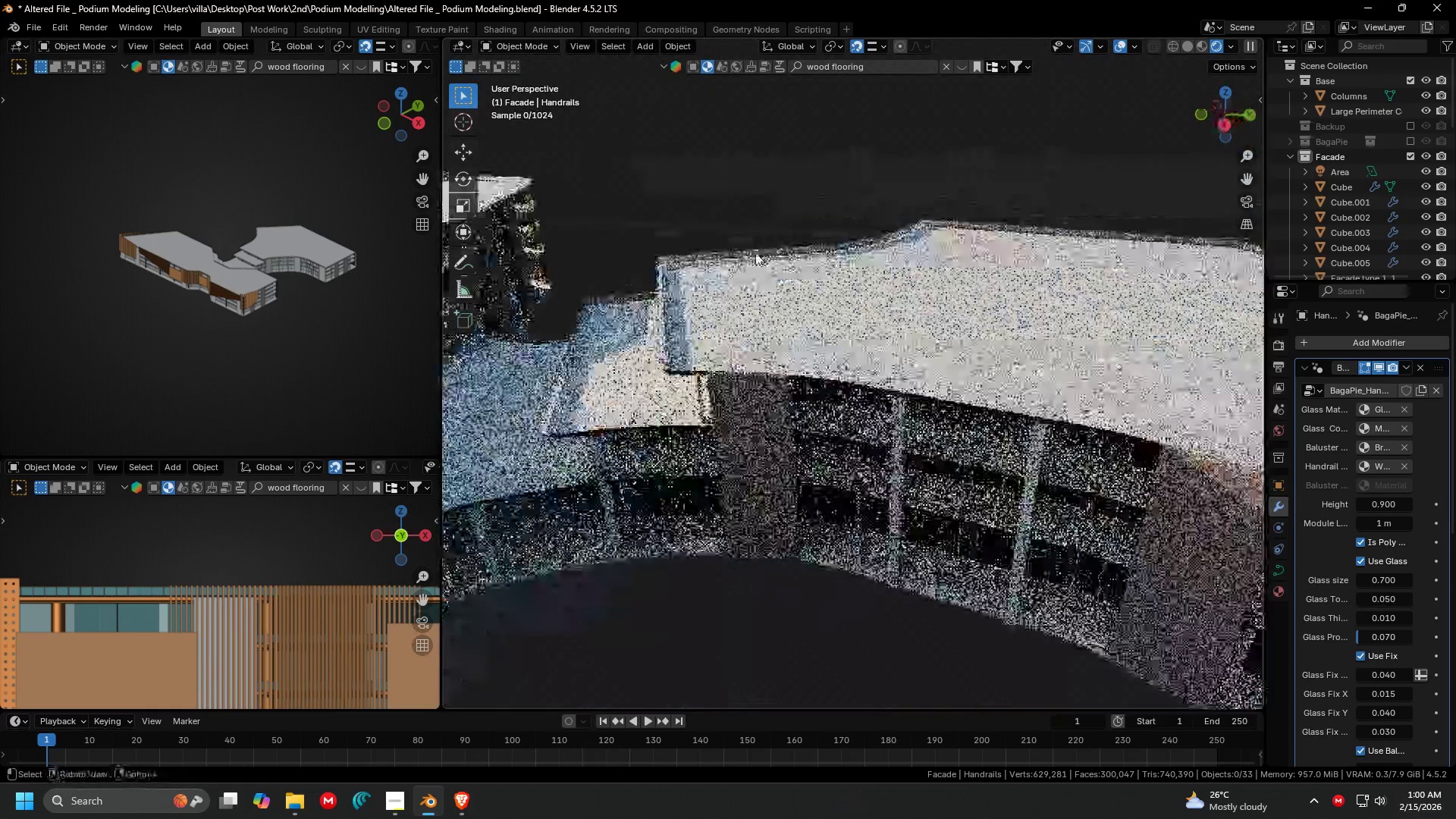 
scroll: coordinate [623, 324], scroll_direction: up, amount: 2.0
 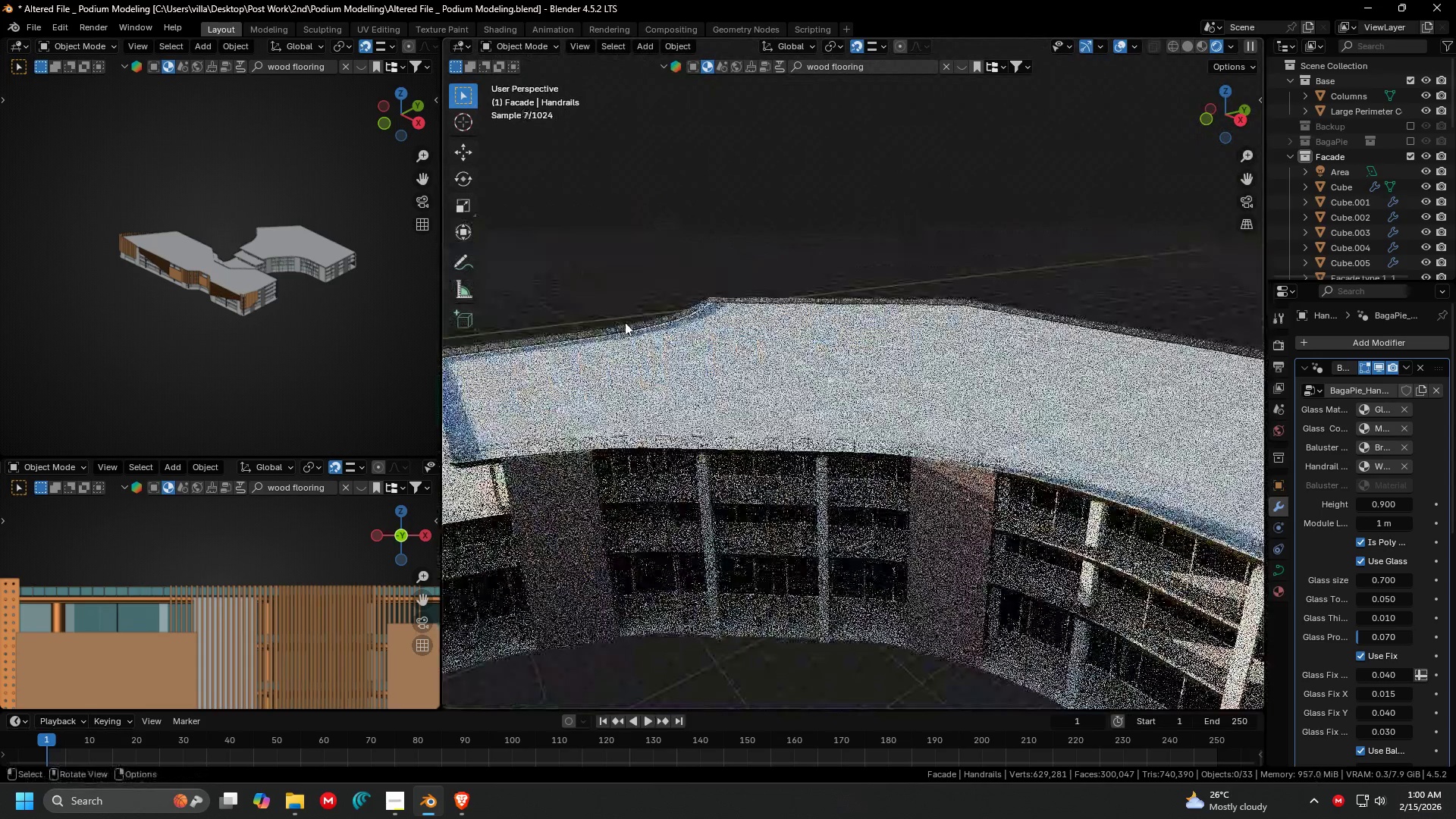 
key(Shift+ShiftLeft)
 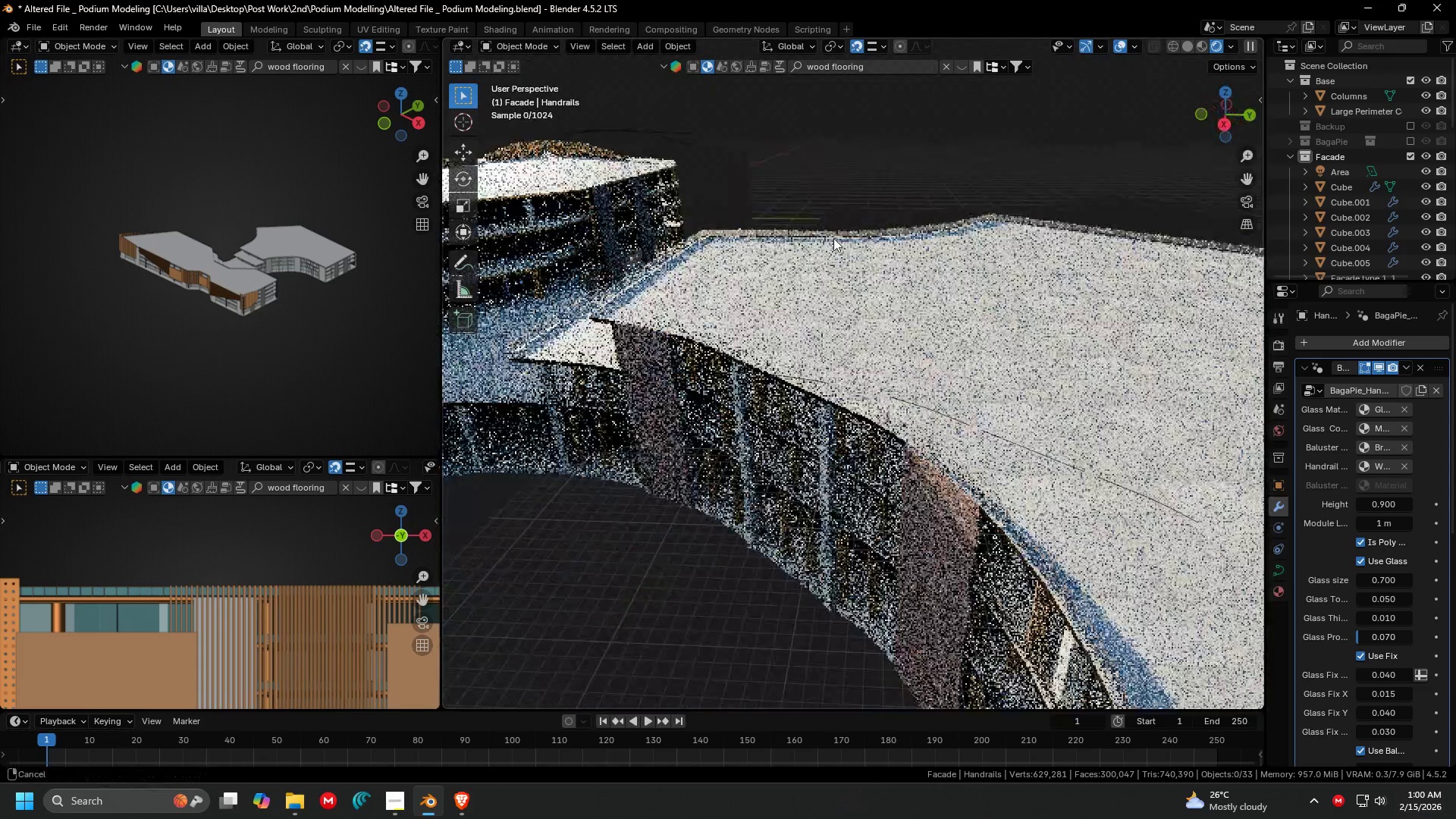 
hold_key(key=ShiftLeft, duration=0.31)
 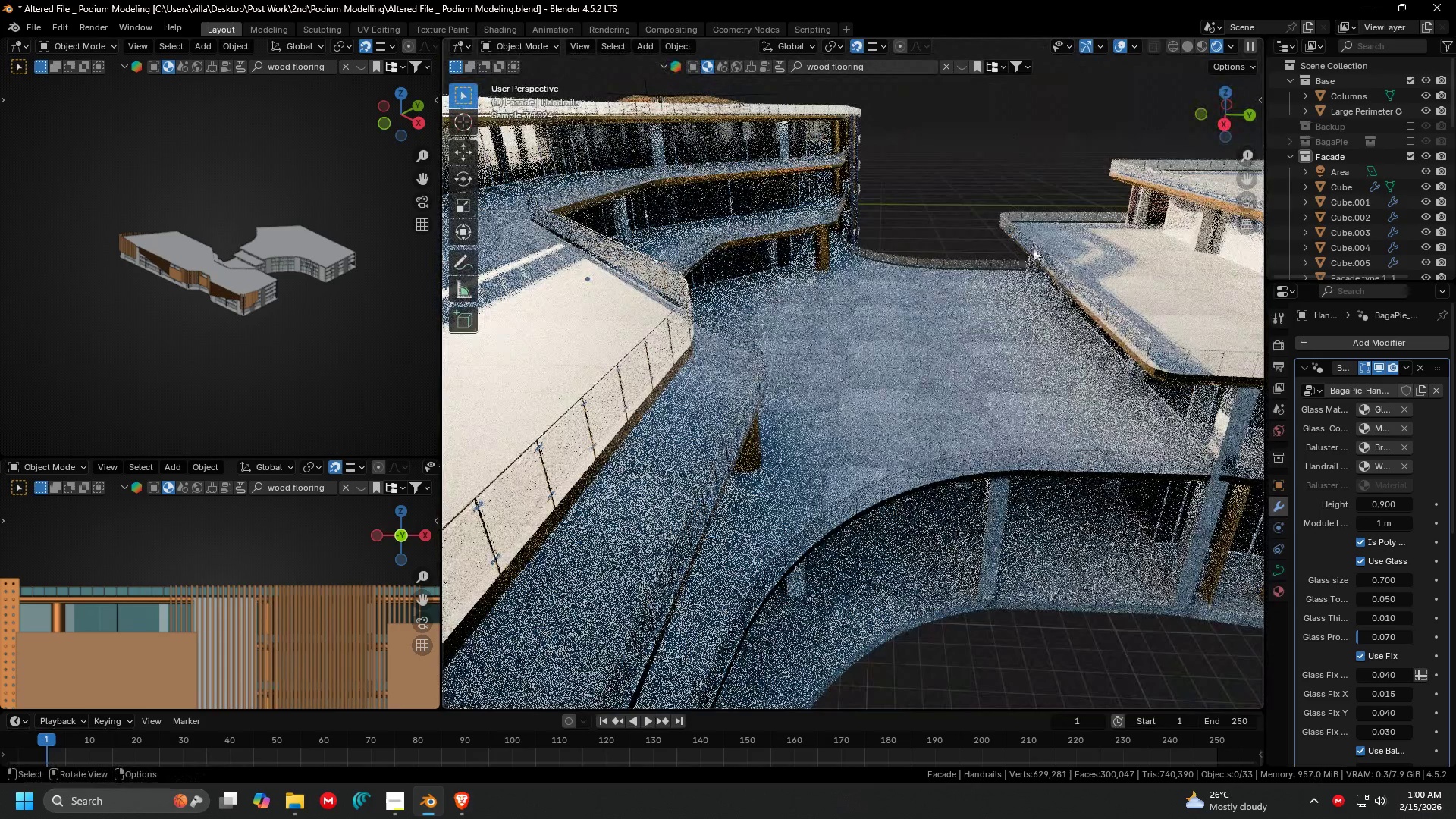 
scroll: coordinate [876, 227], scroll_direction: up, amount: 2.0
 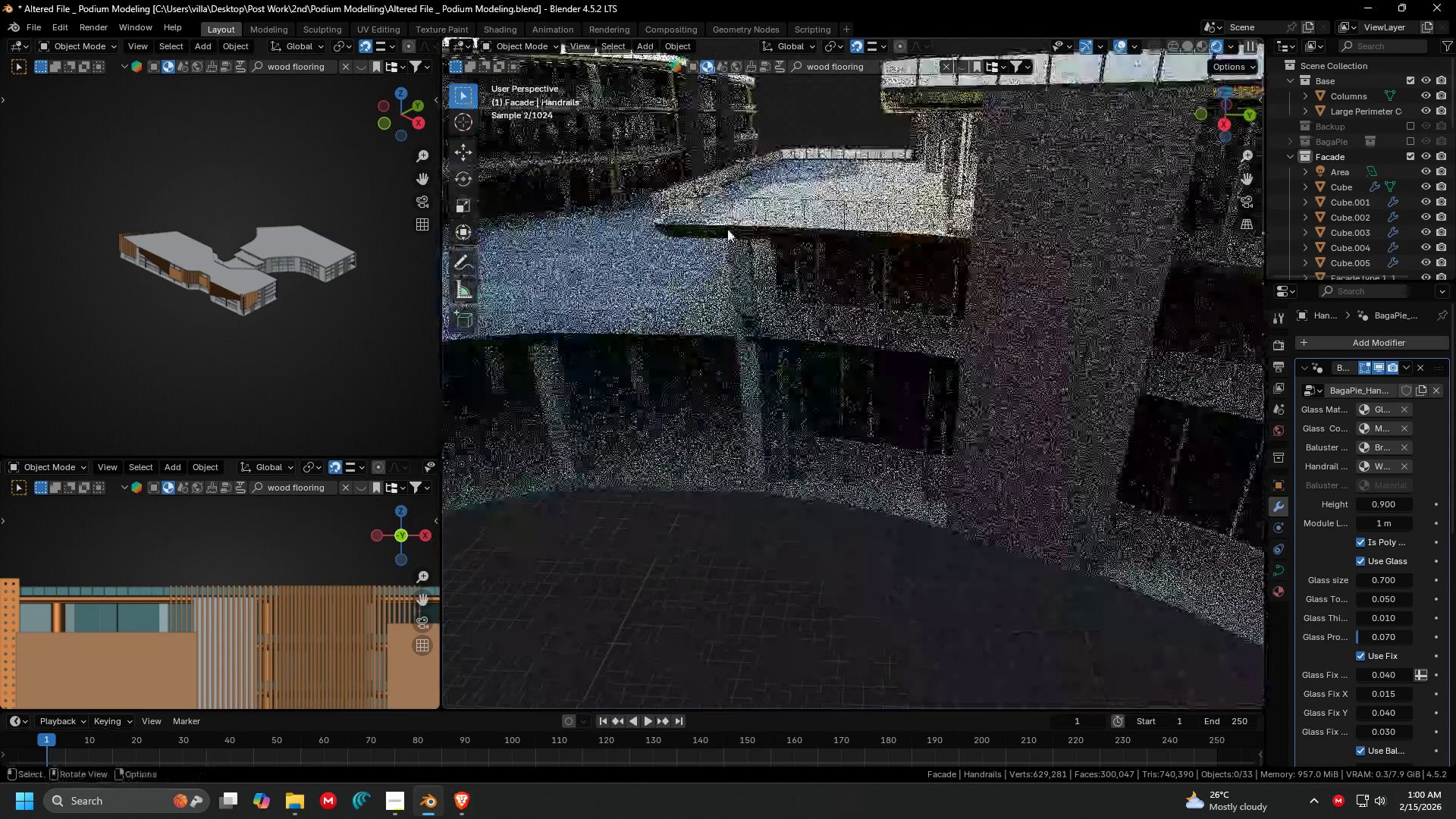 
left_click([1046, 246])
 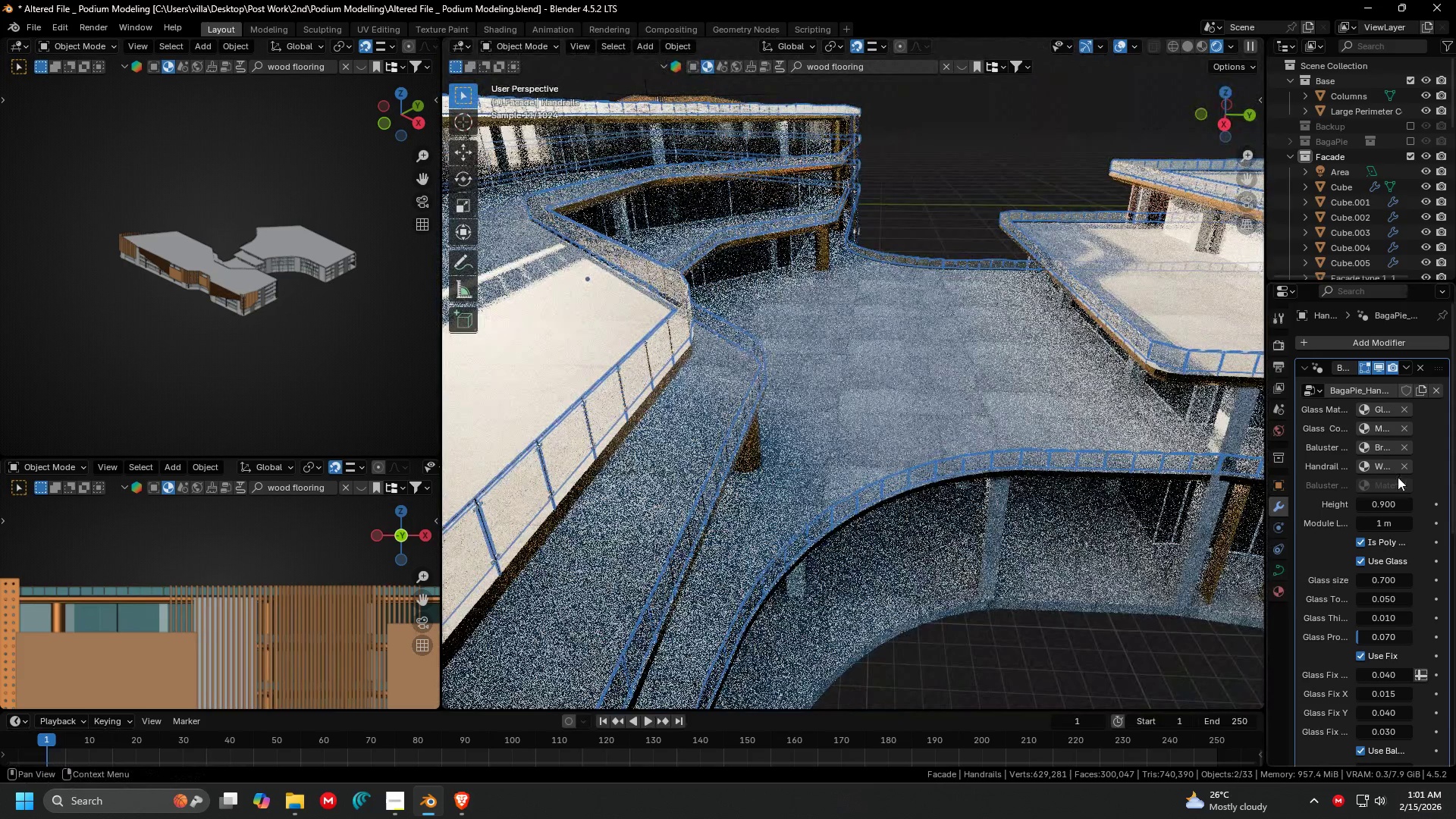 
scroll: coordinate [1301, 588], scroll_direction: down, amount: 4.0
 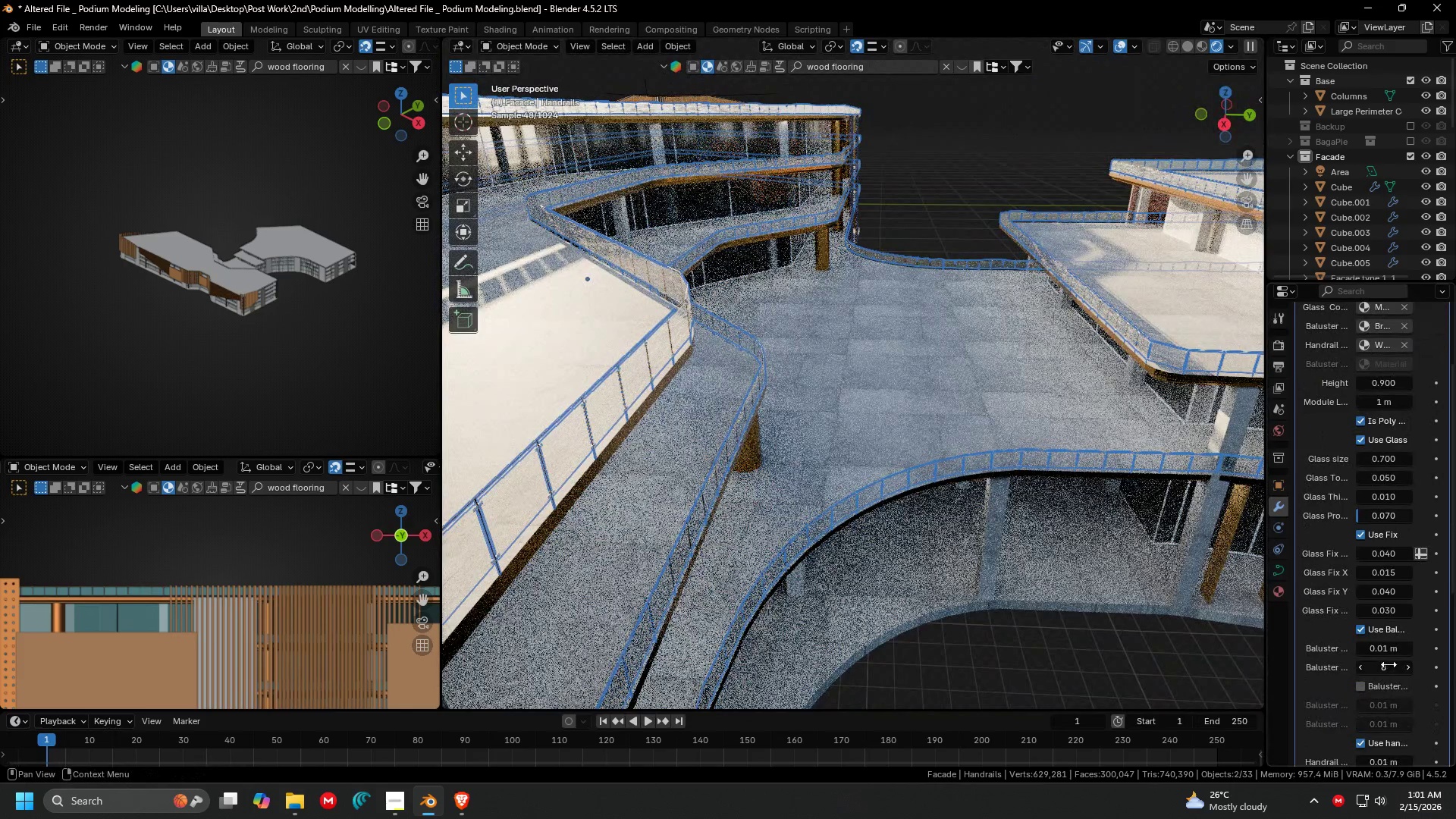 
left_click([1382, 651])
 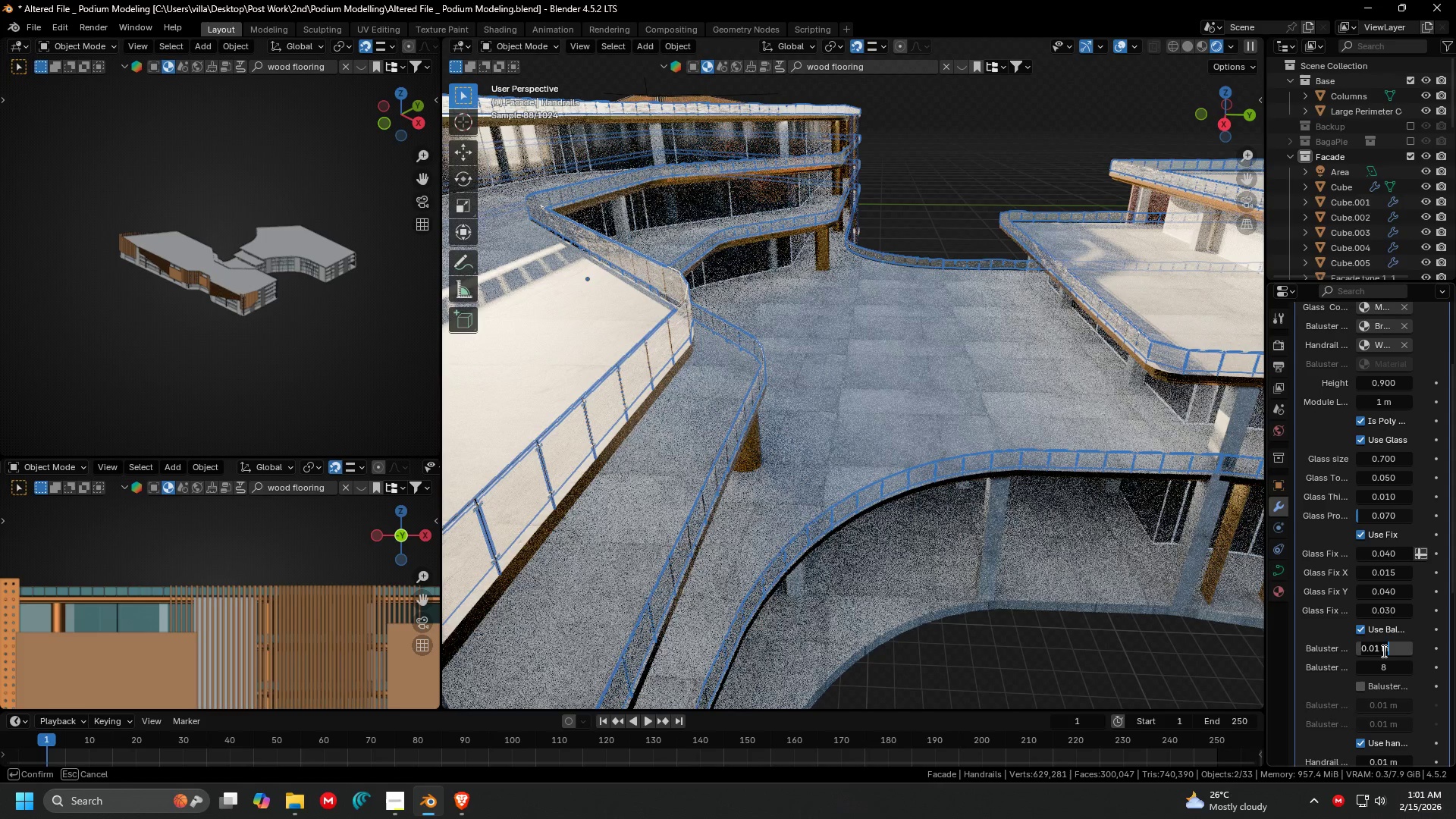 
type(.05)
 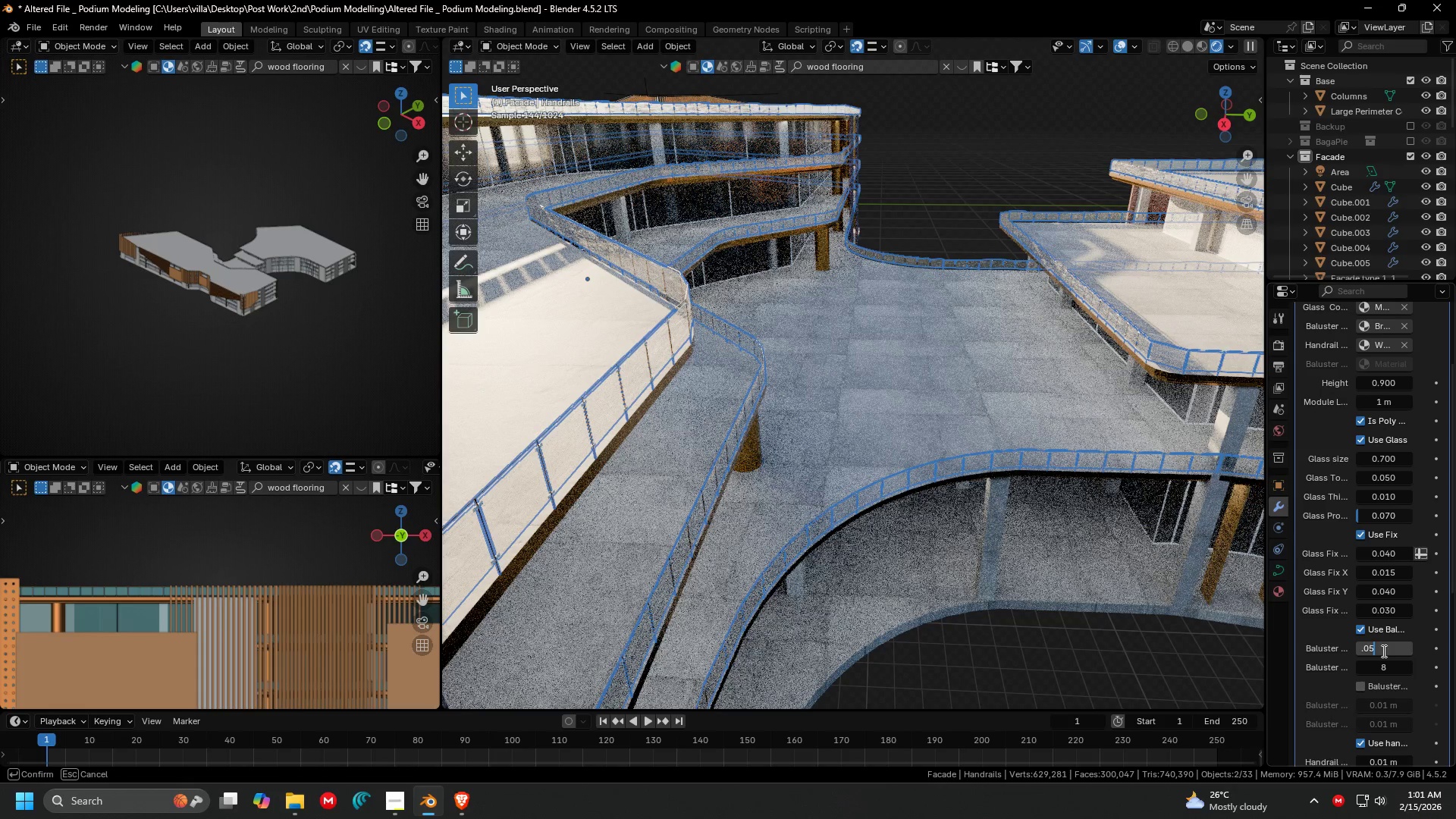 
key(Enter)
 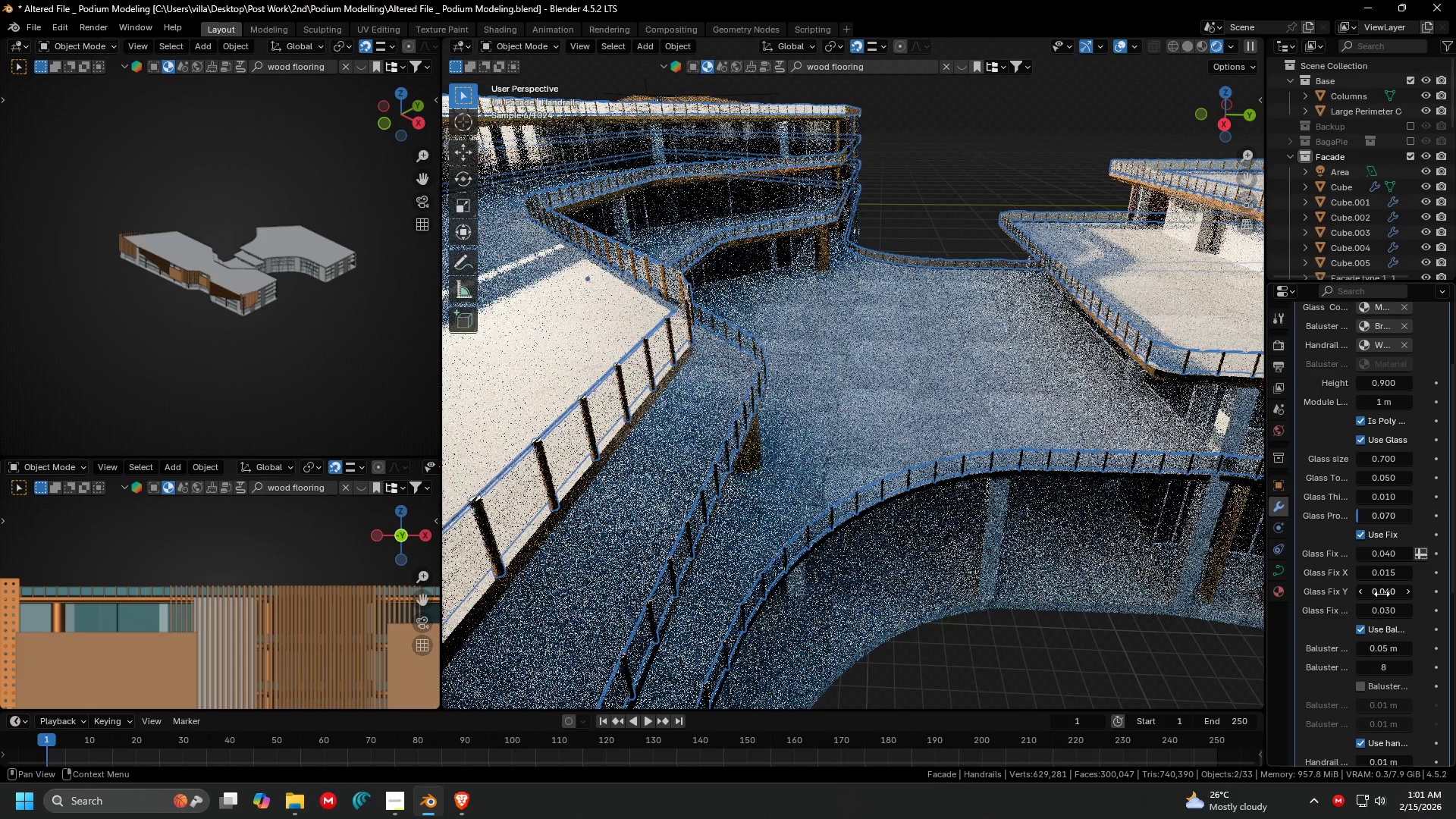 
scroll: coordinate [1382, 592], scroll_direction: down, amount: 4.0
 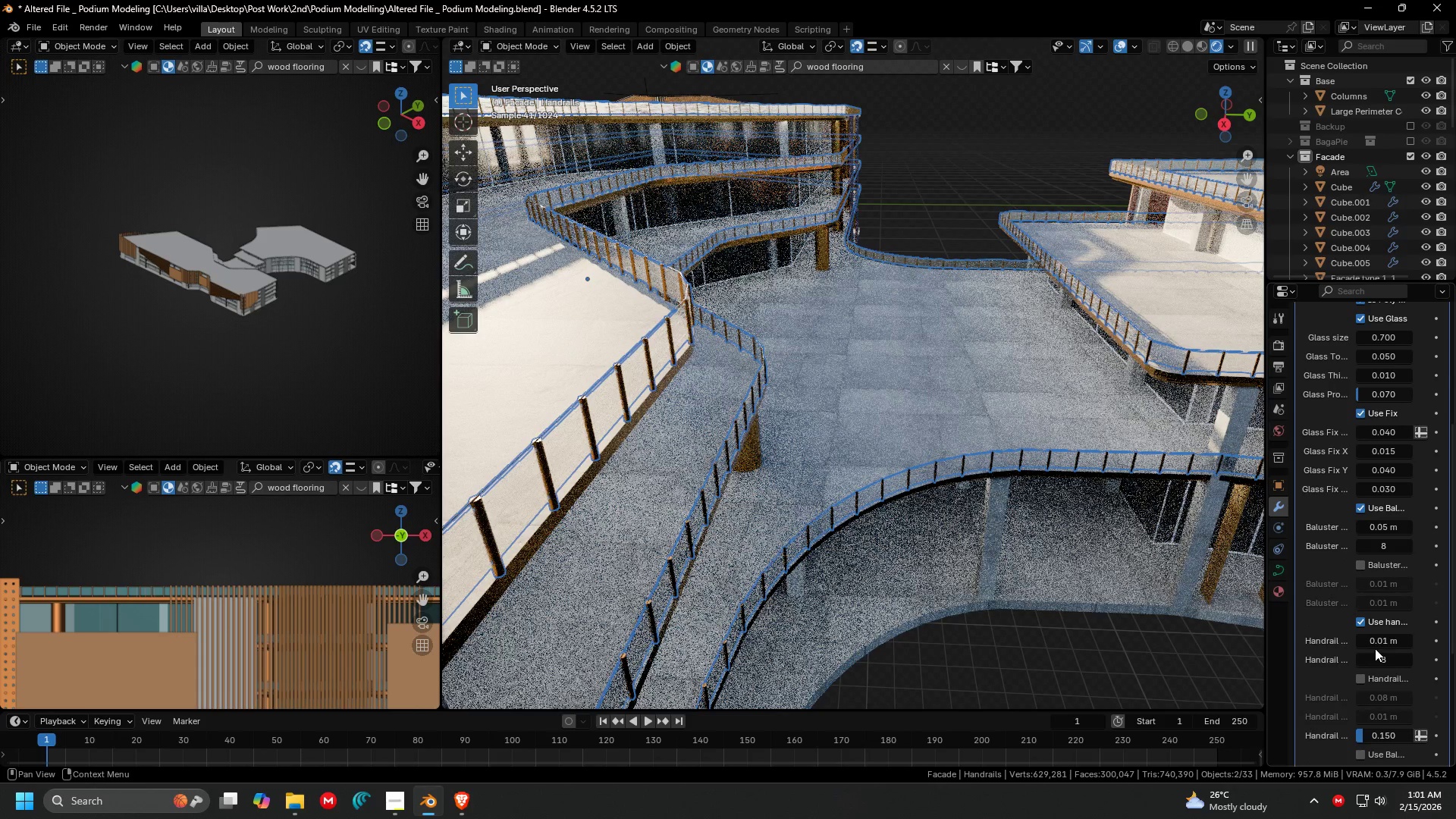 
left_click([1379, 645])
 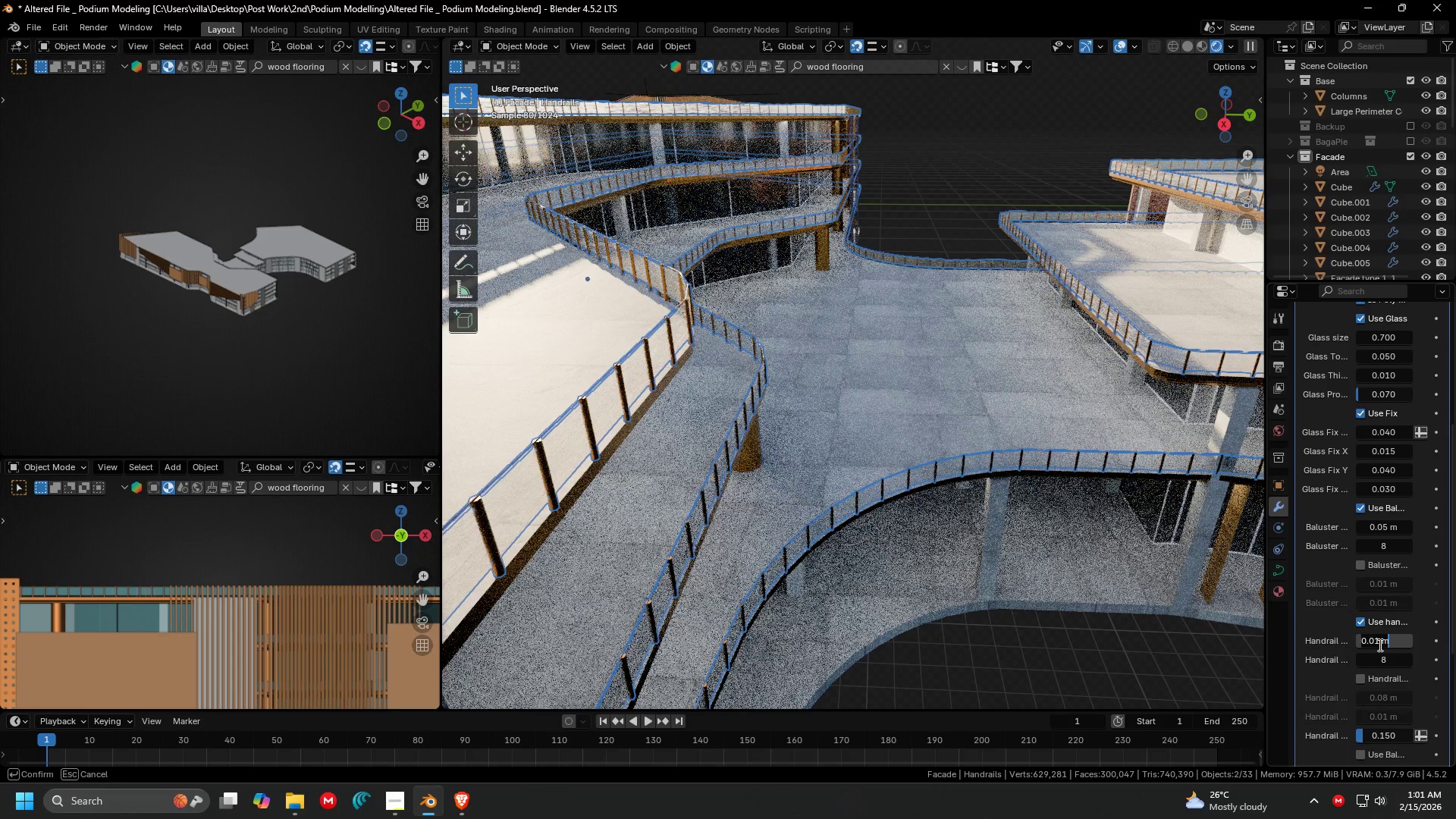 
type(.05)
 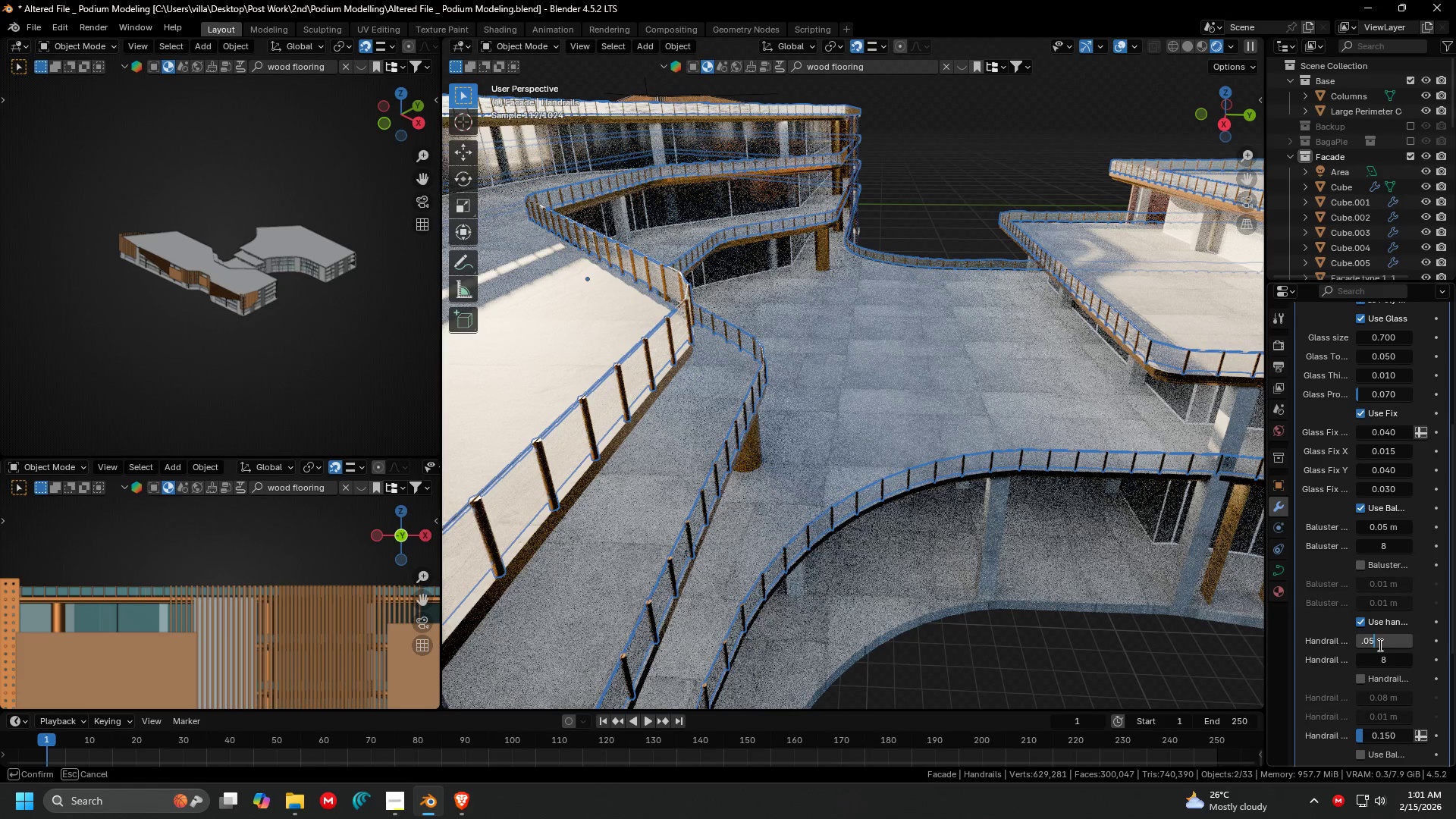 
key(Enter)
 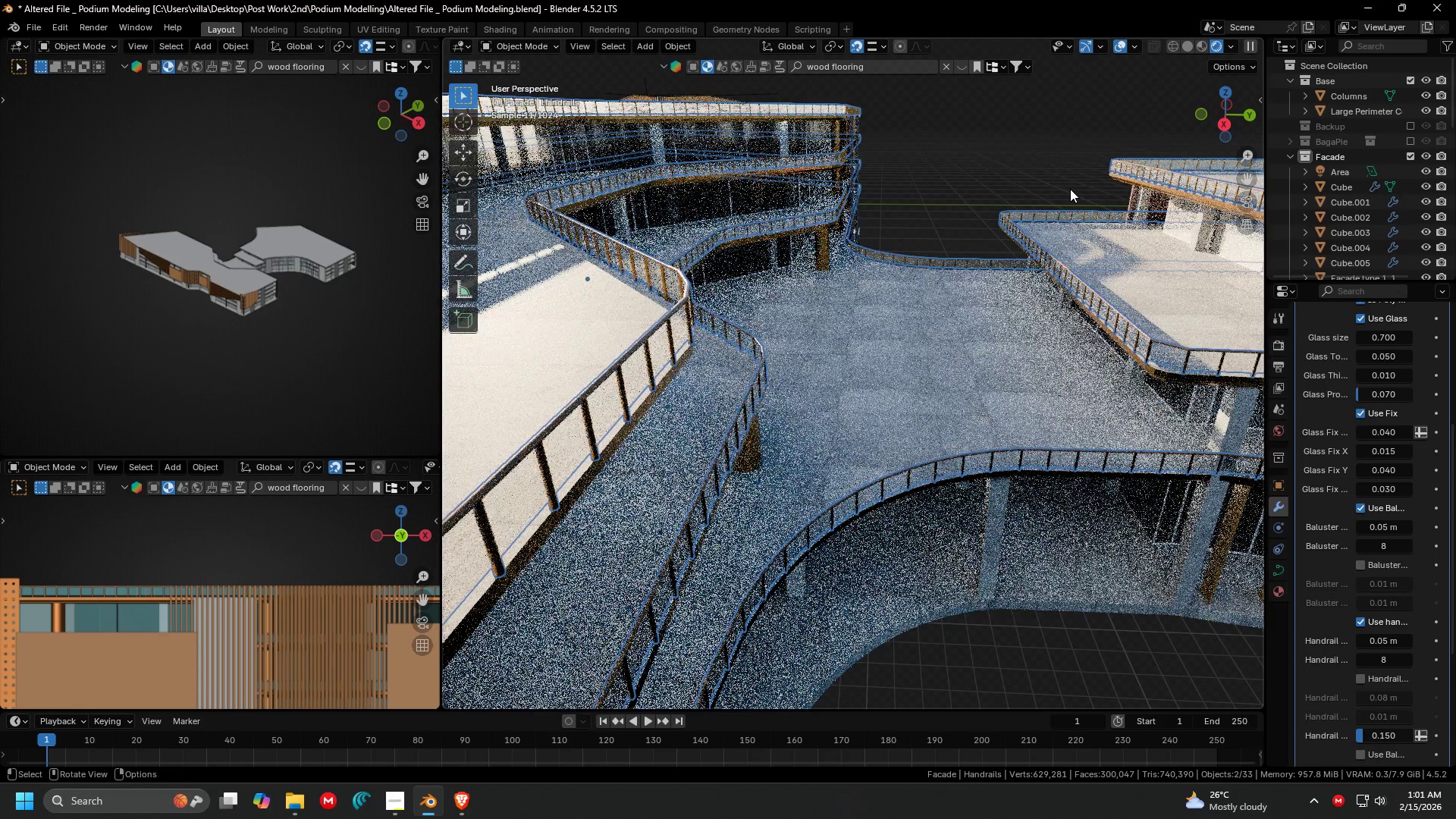 
double_click([1015, 168])
 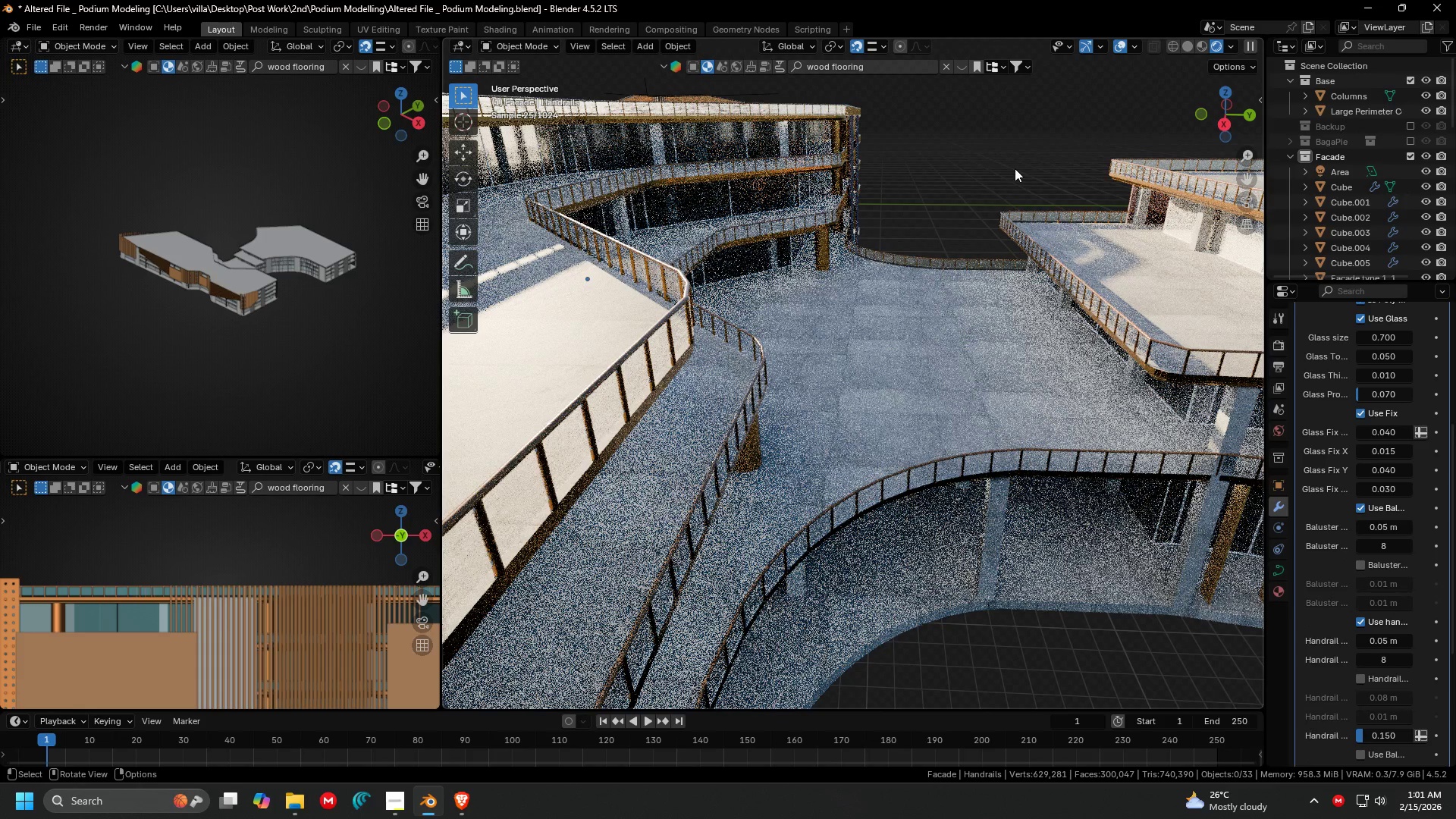 
hold_key(key=ShiftLeft, duration=0.61)
 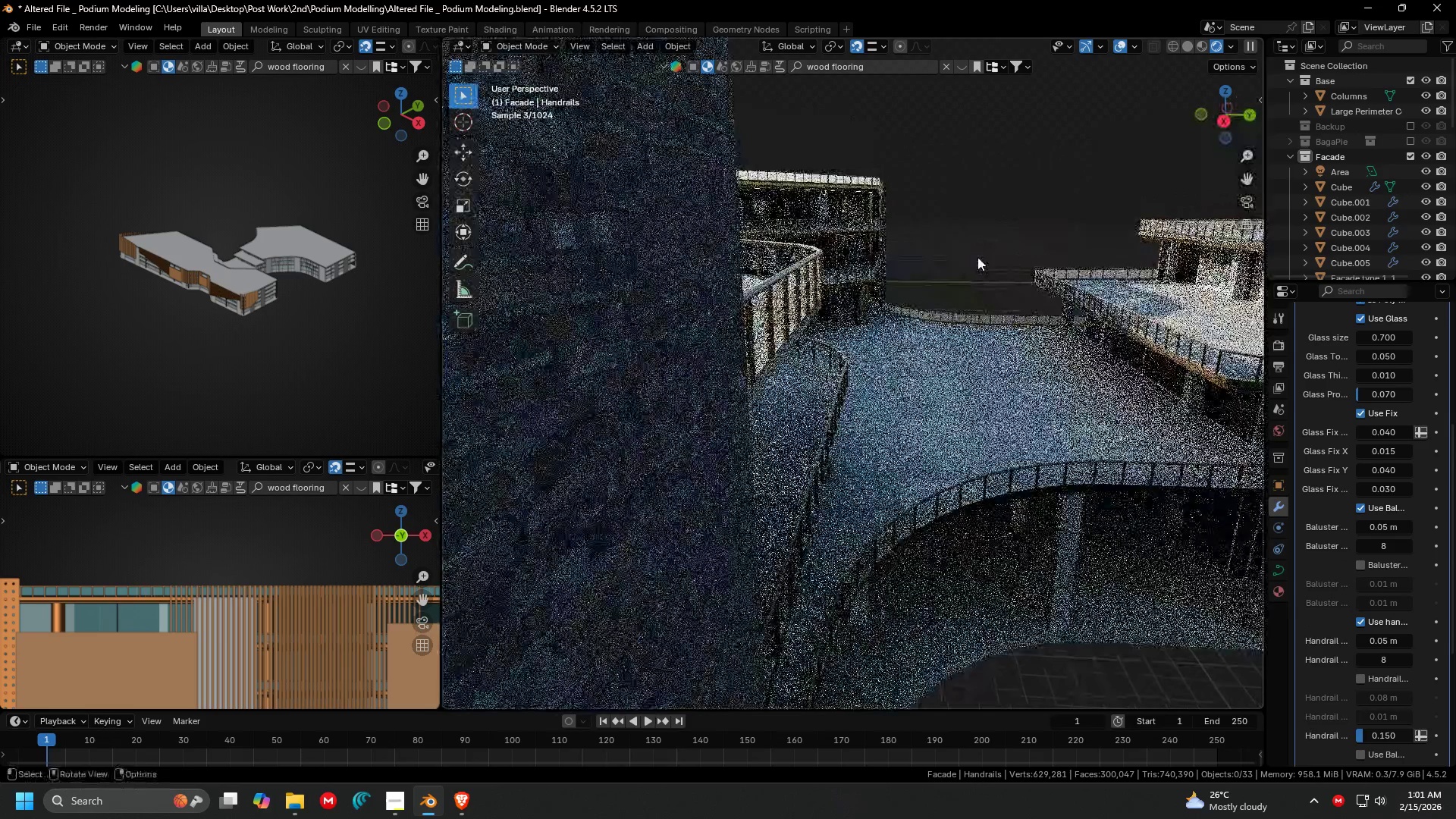 
scroll: coordinate [968, 180], scroll_direction: none, amount: 0.0
 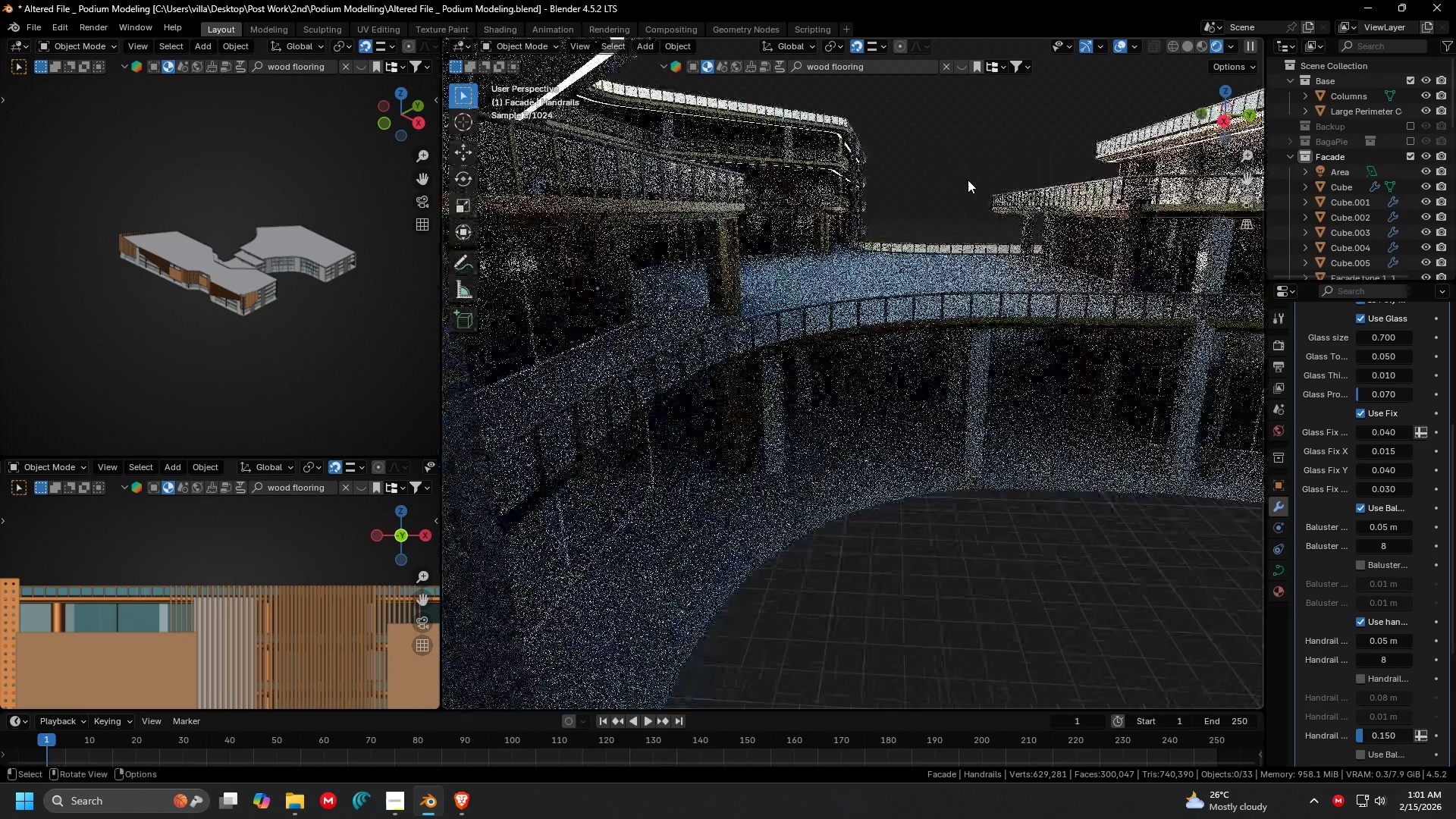 
hold_key(key=ShiftLeft, duration=0.41)
 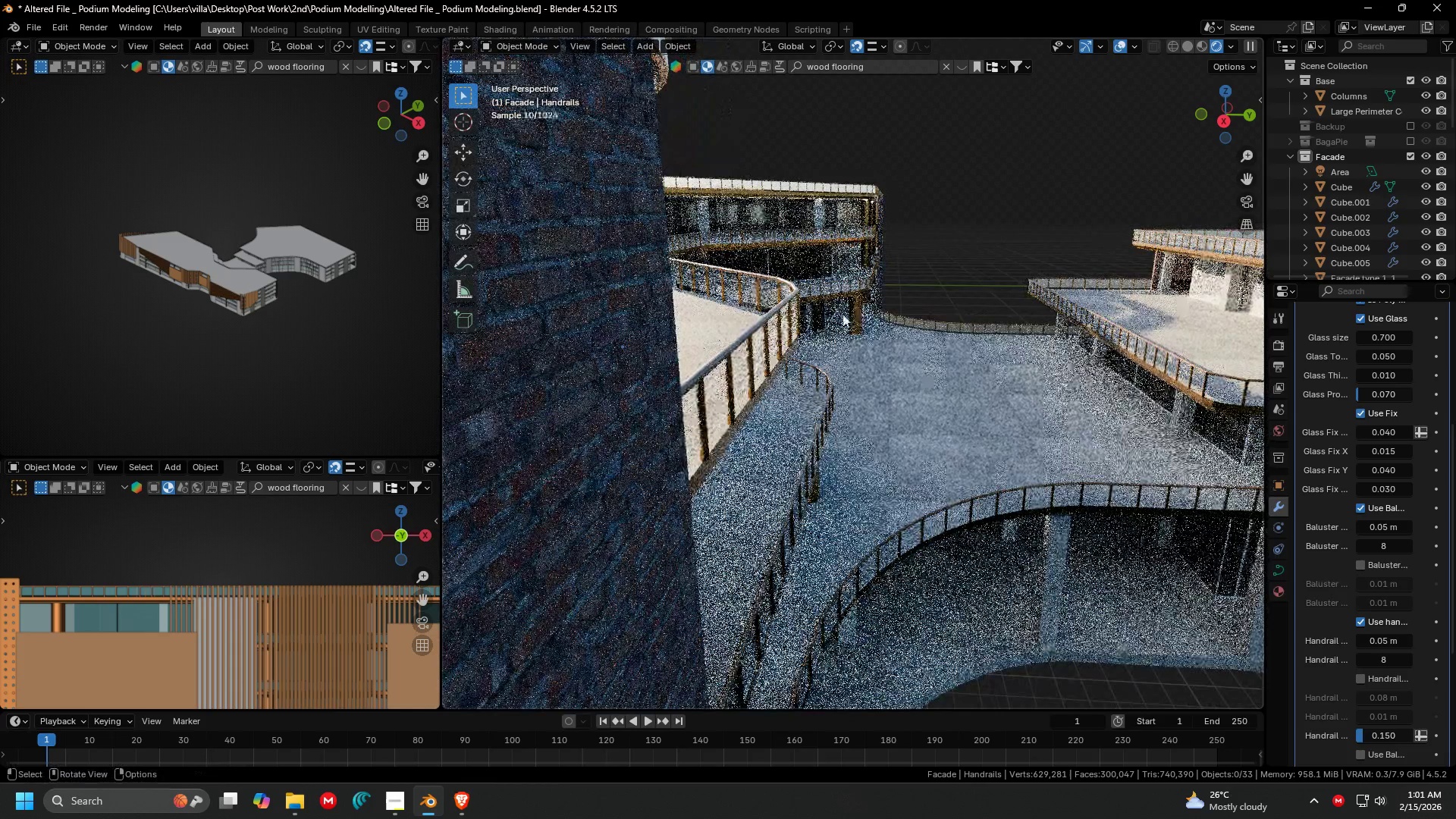 
scroll: coordinate [842, 315], scroll_direction: down, amount: 1.0
 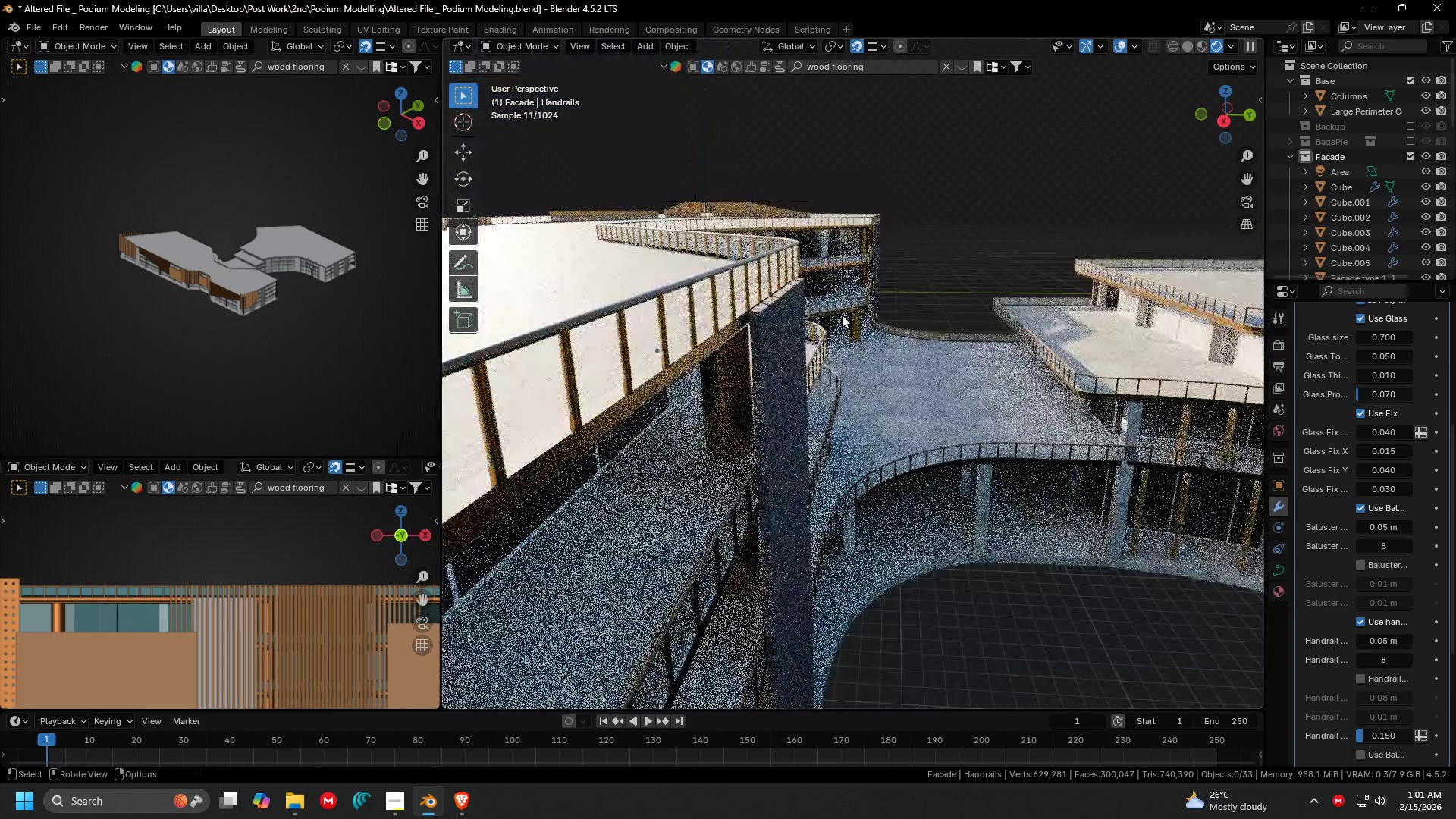 
hold_key(key=ShiftLeft, duration=0.5)
 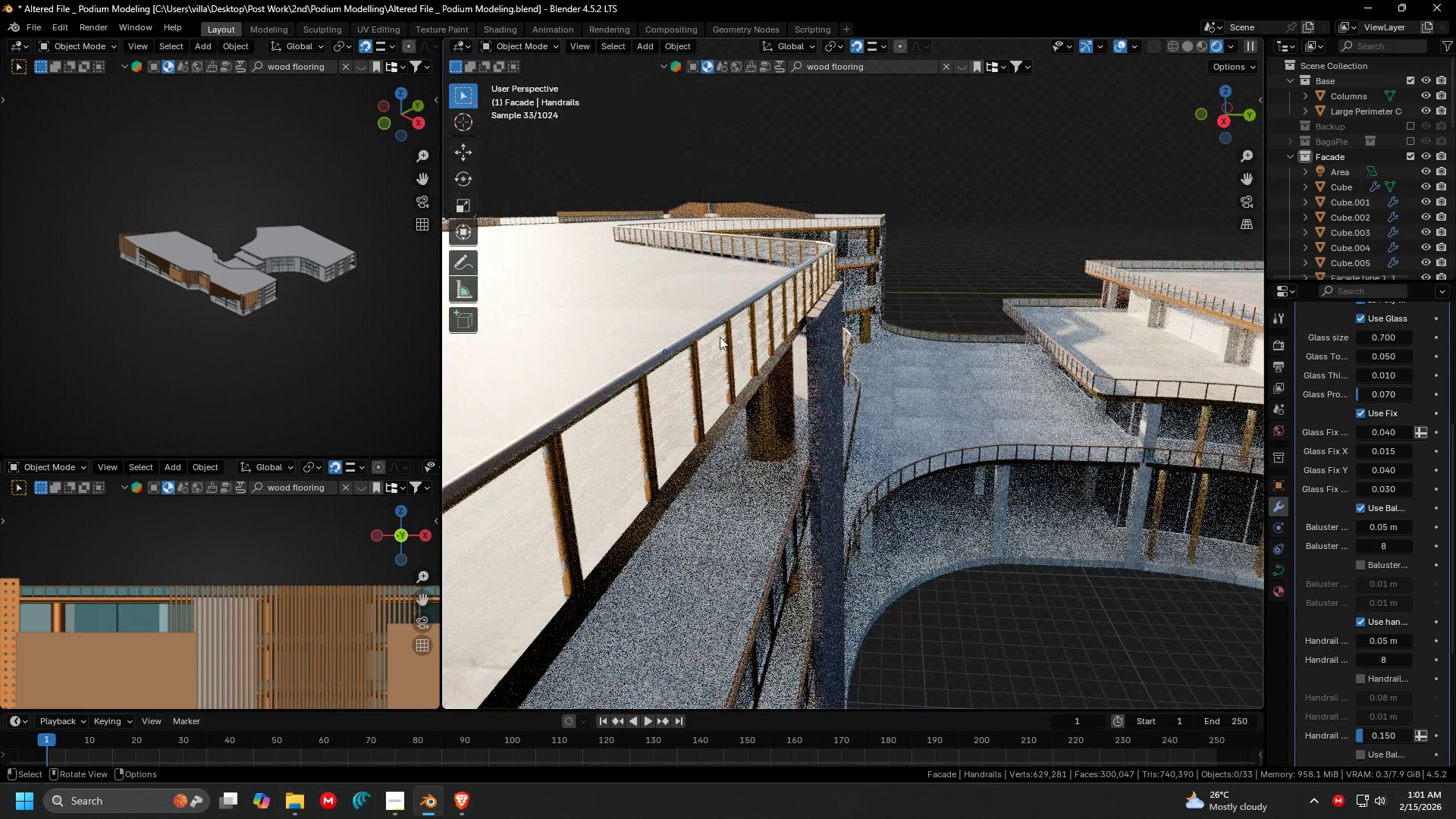 
key(Shift+ShiftLeft)
 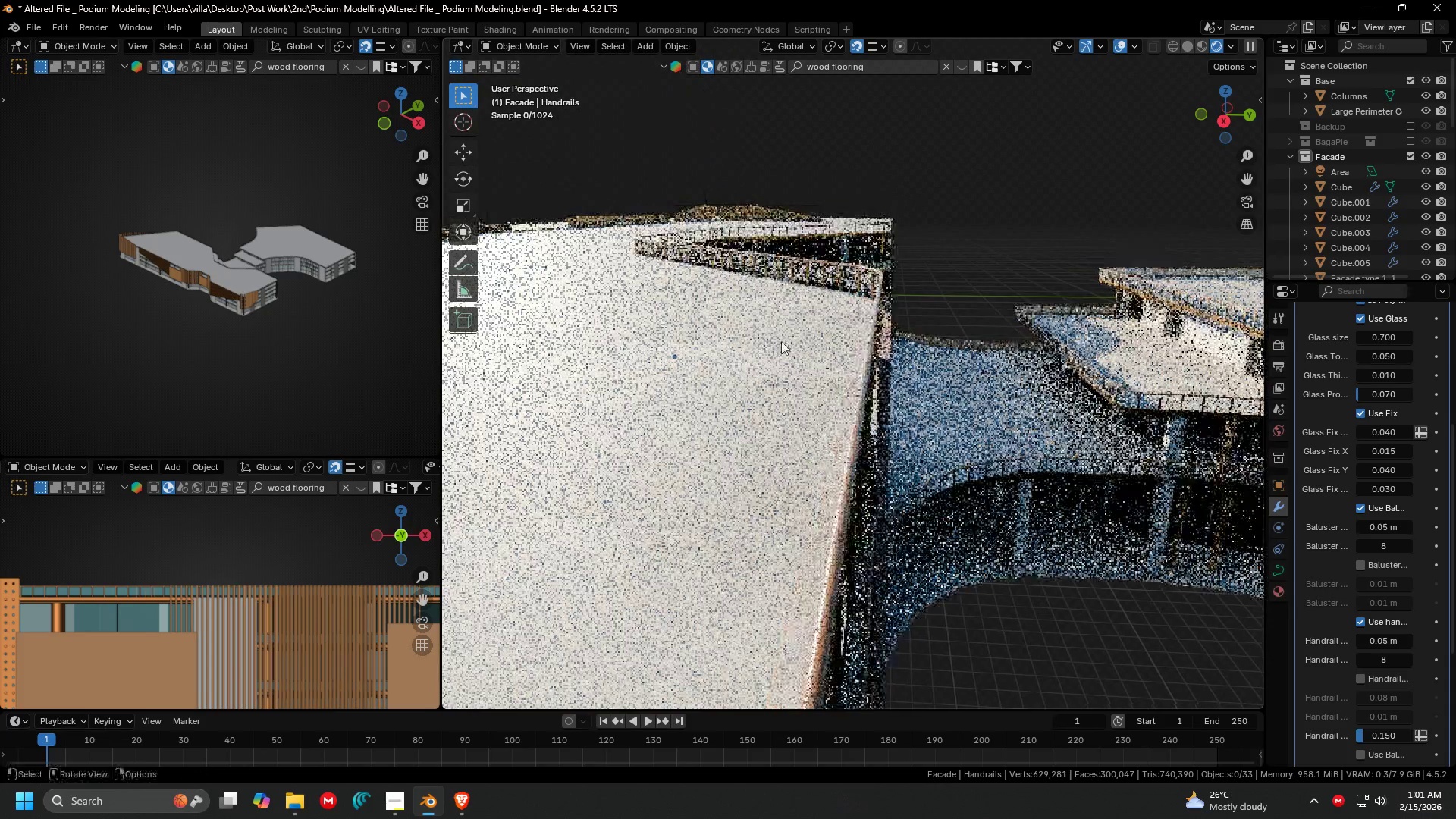 
hold_key(key=ControlLeft, duration=1.36)
 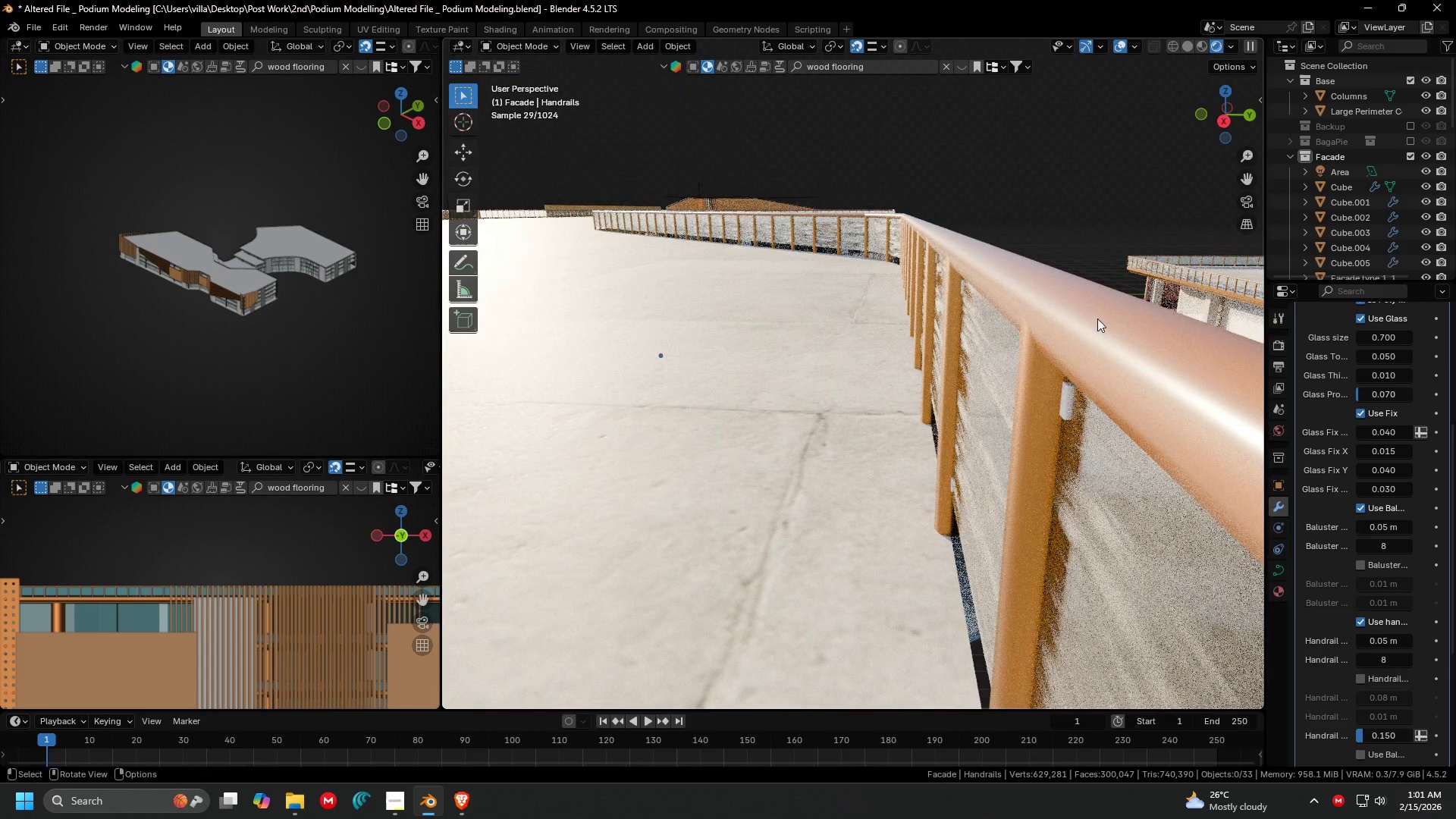 
left_click([1149, 305])
 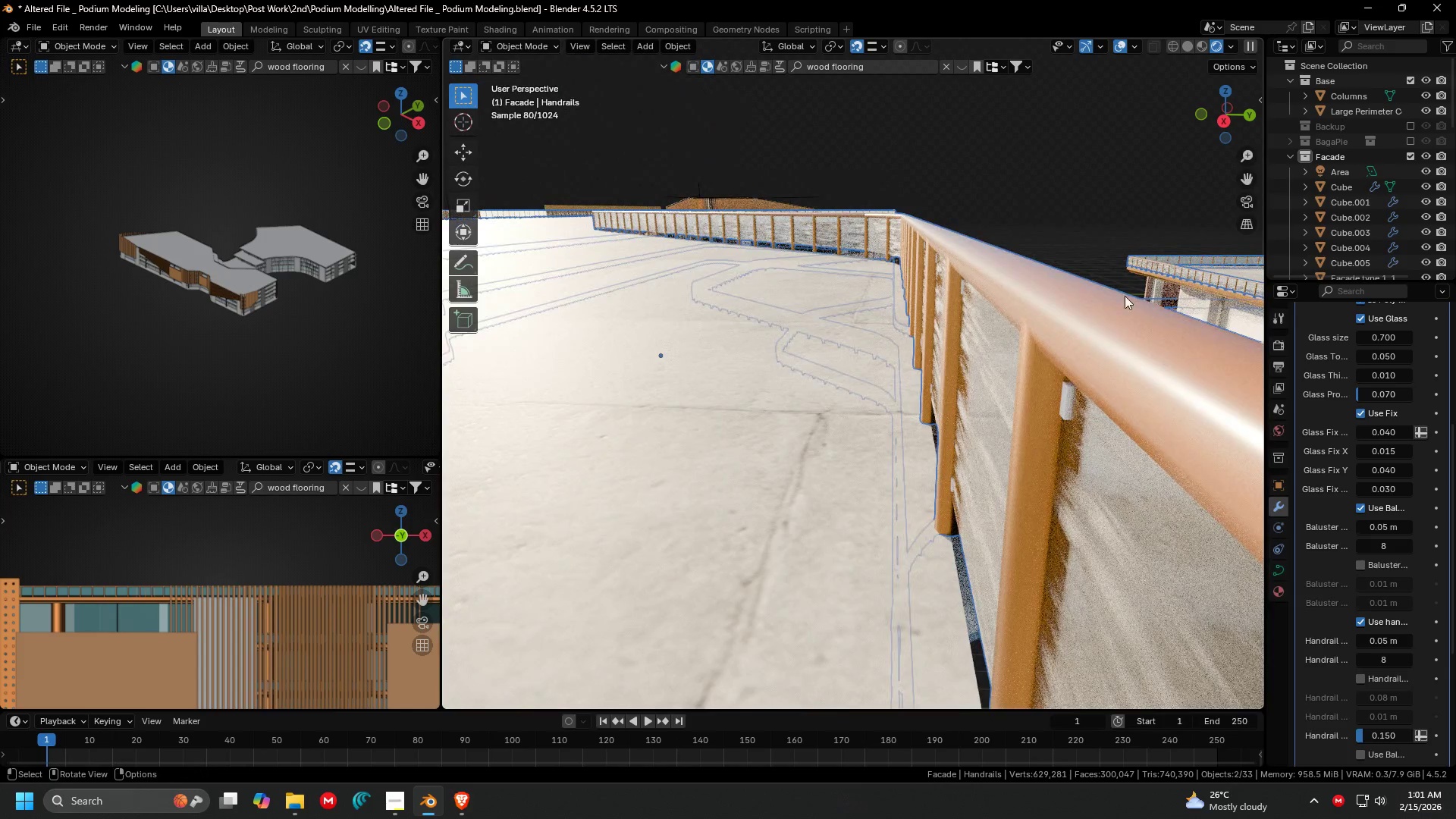 
left_click([1100, 294])
 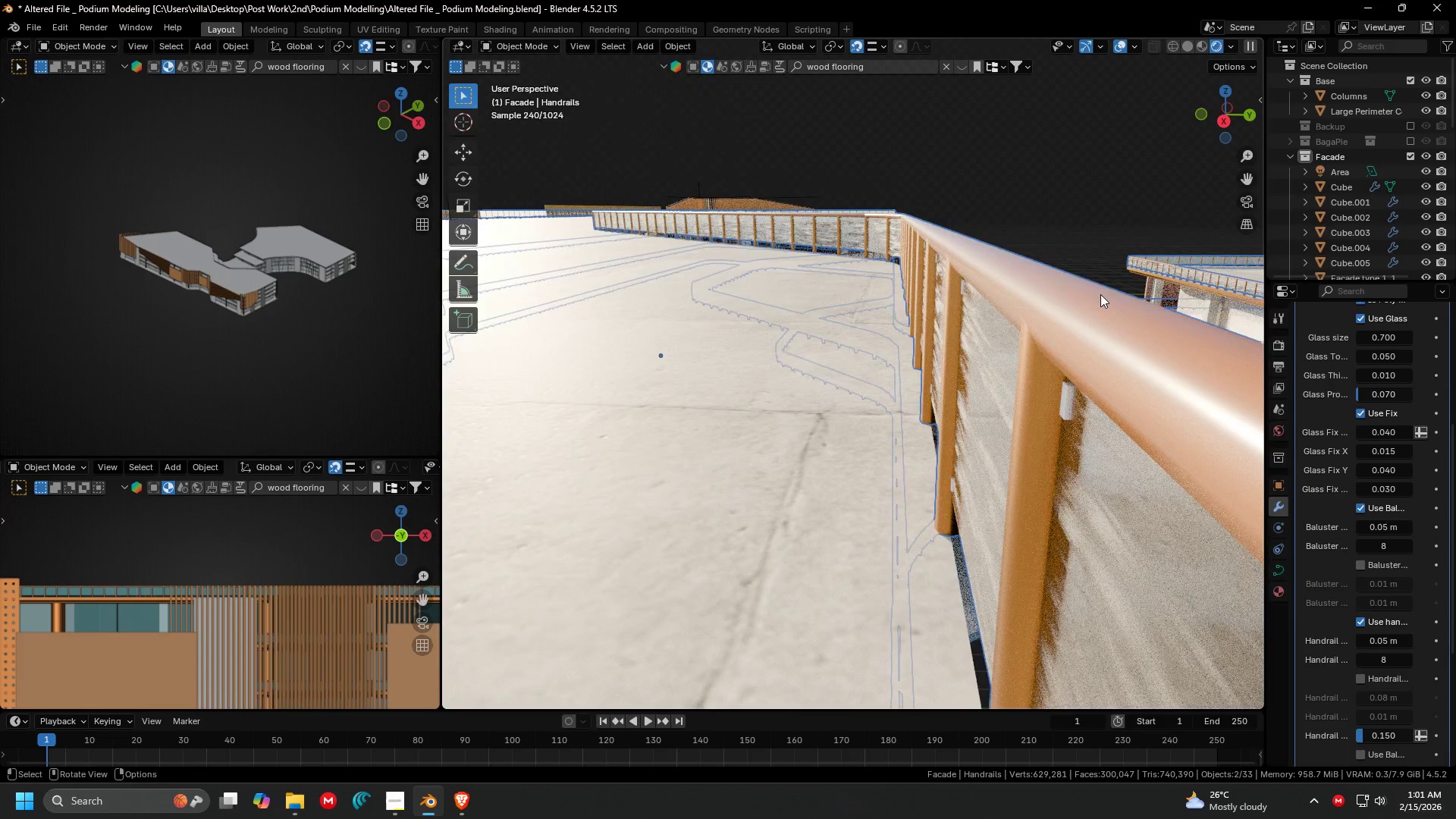 
scroll: coordinate [1053, 284], scroll_direction: down, amount: 5.0
 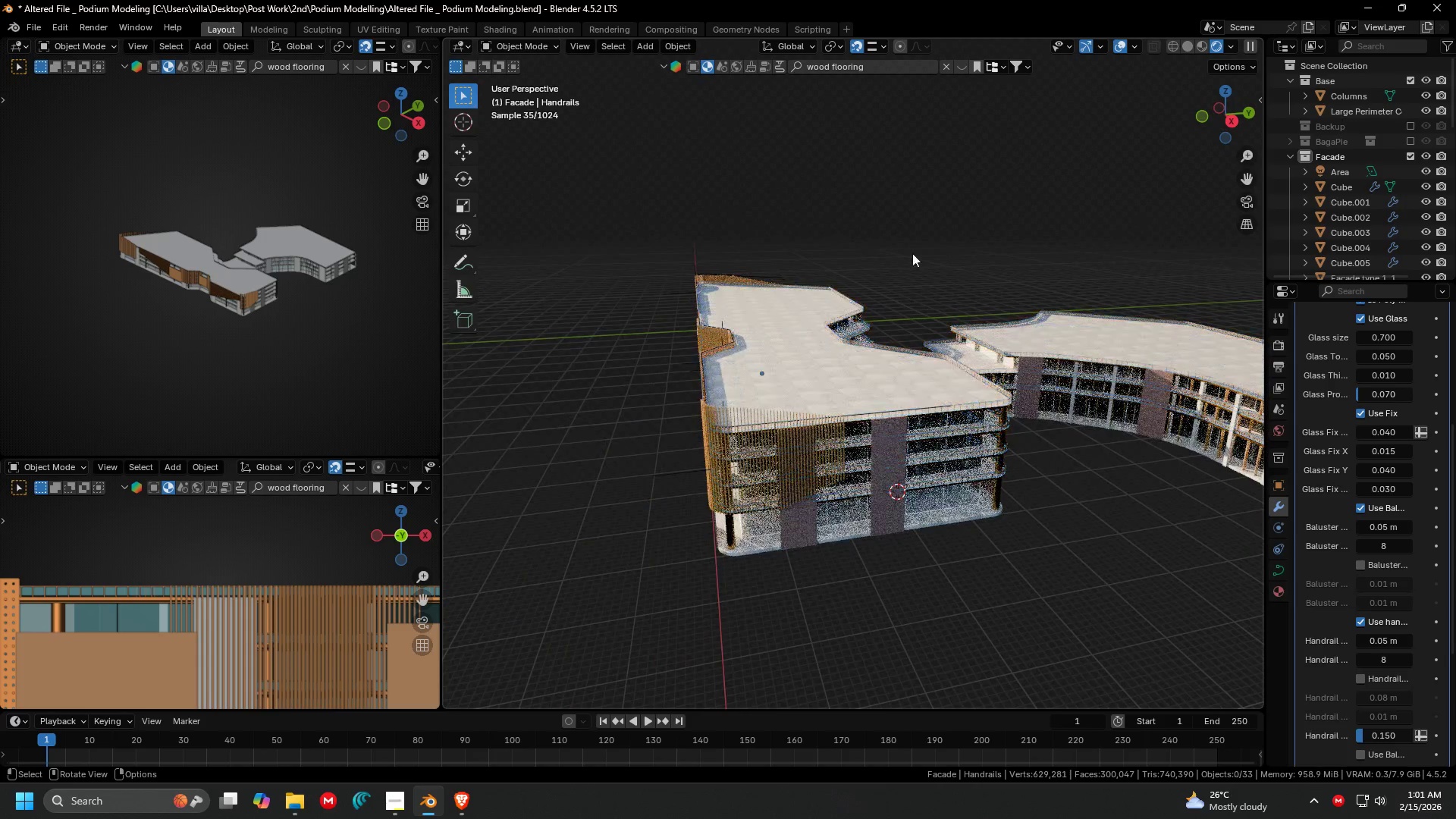 
scroll: coordinate [964, 263], scroll_direction: up, amount: 4.0
 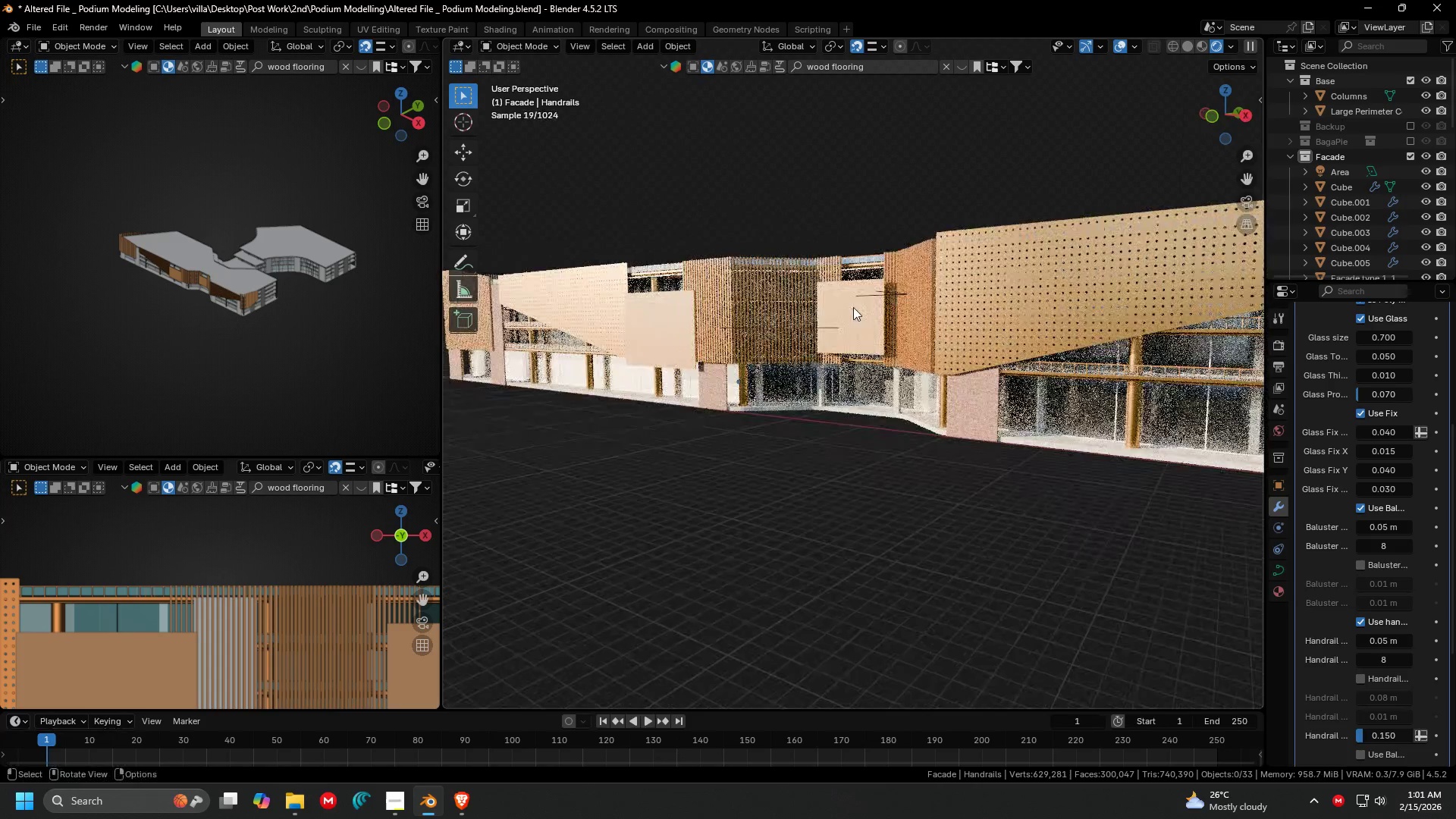 
hold_key(key=ShiftLeft, duration=0.33)
 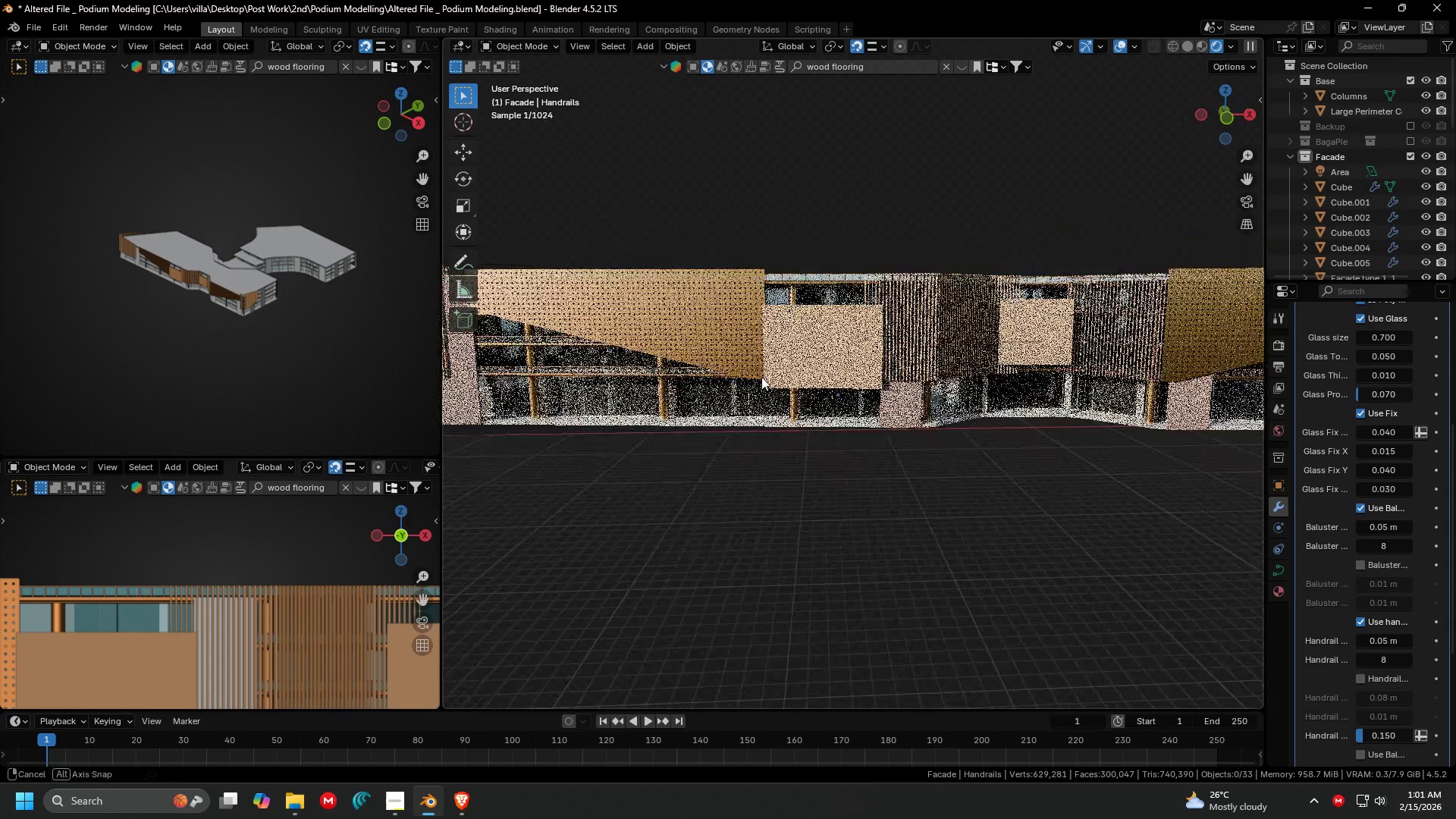 
scroll: coordinate [897, 366], scroll_direction: down, amount: 2.0
 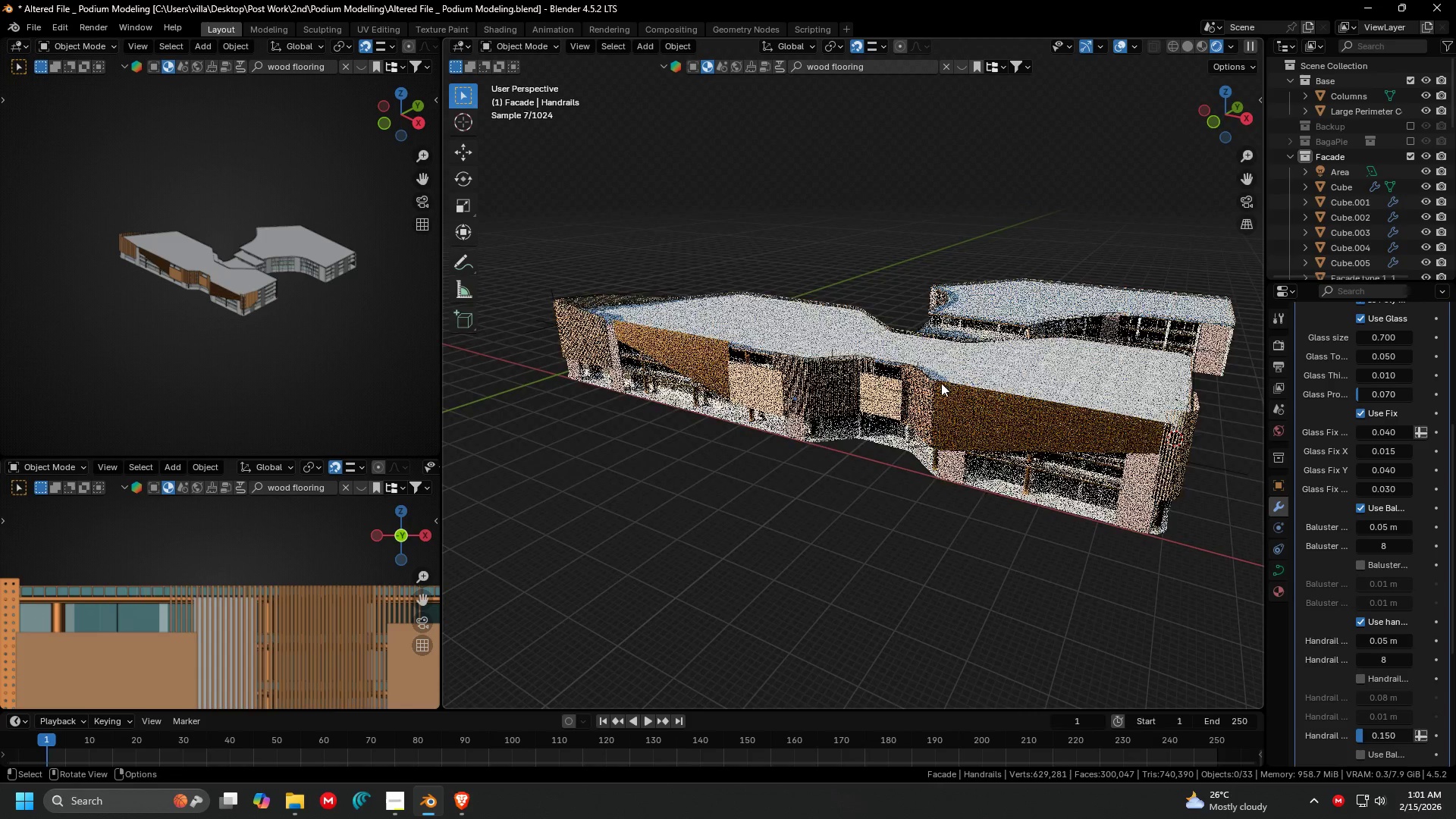 
type(nn)
 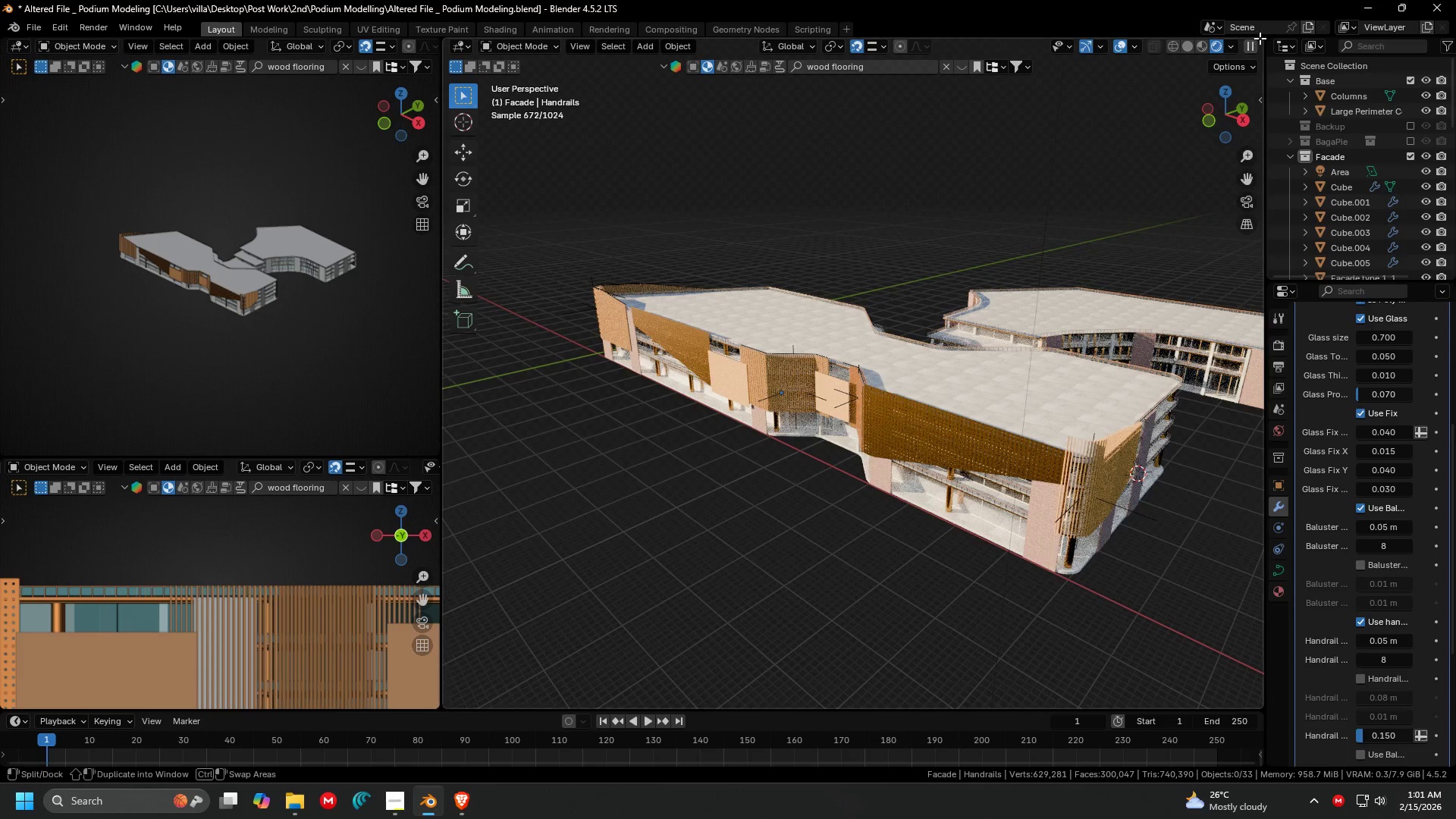 
left_click_drag(start_coordinate=[1260, 38], to_coordinate=[999, 59])
 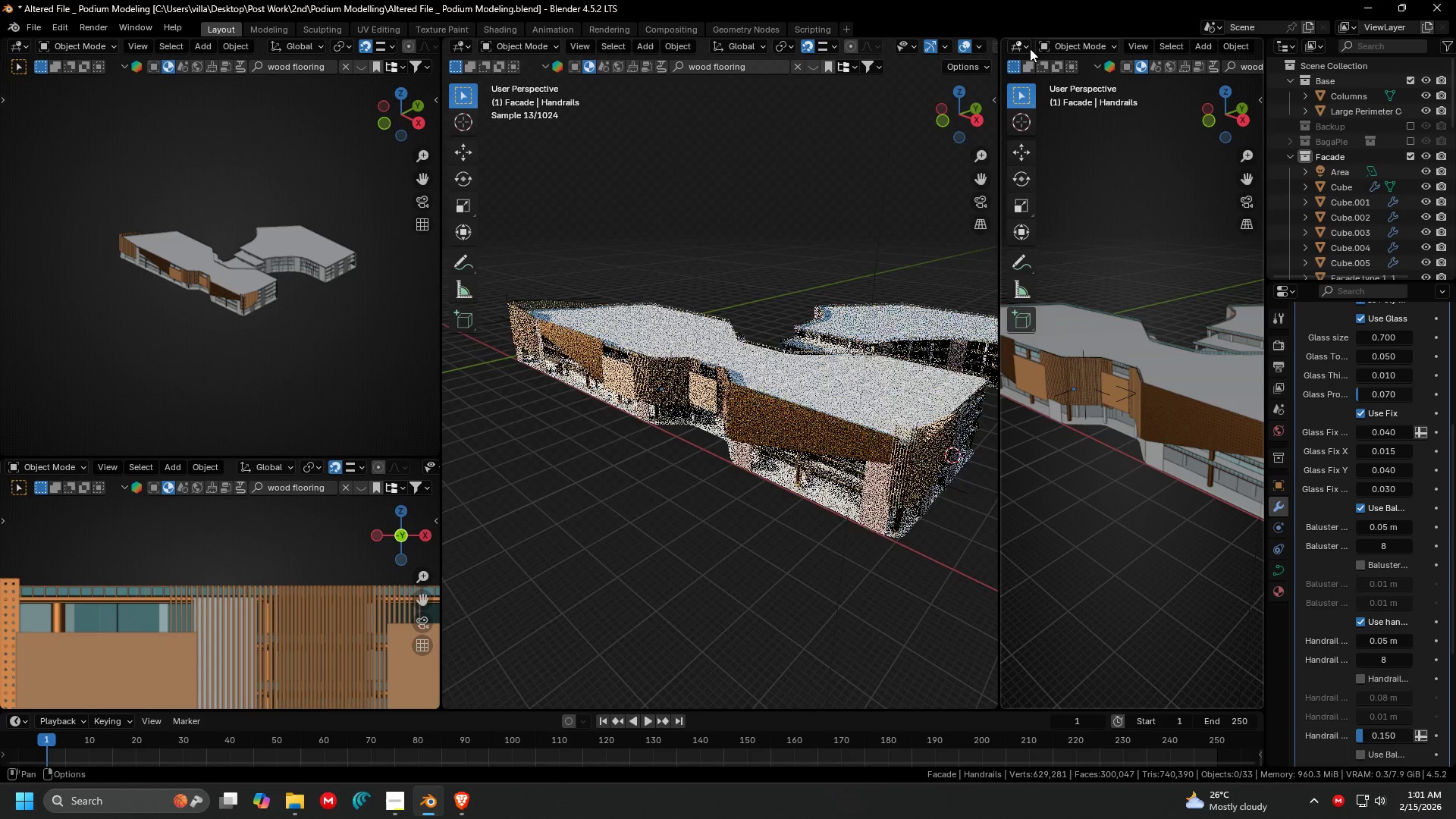 
left_click([1028, 46])
 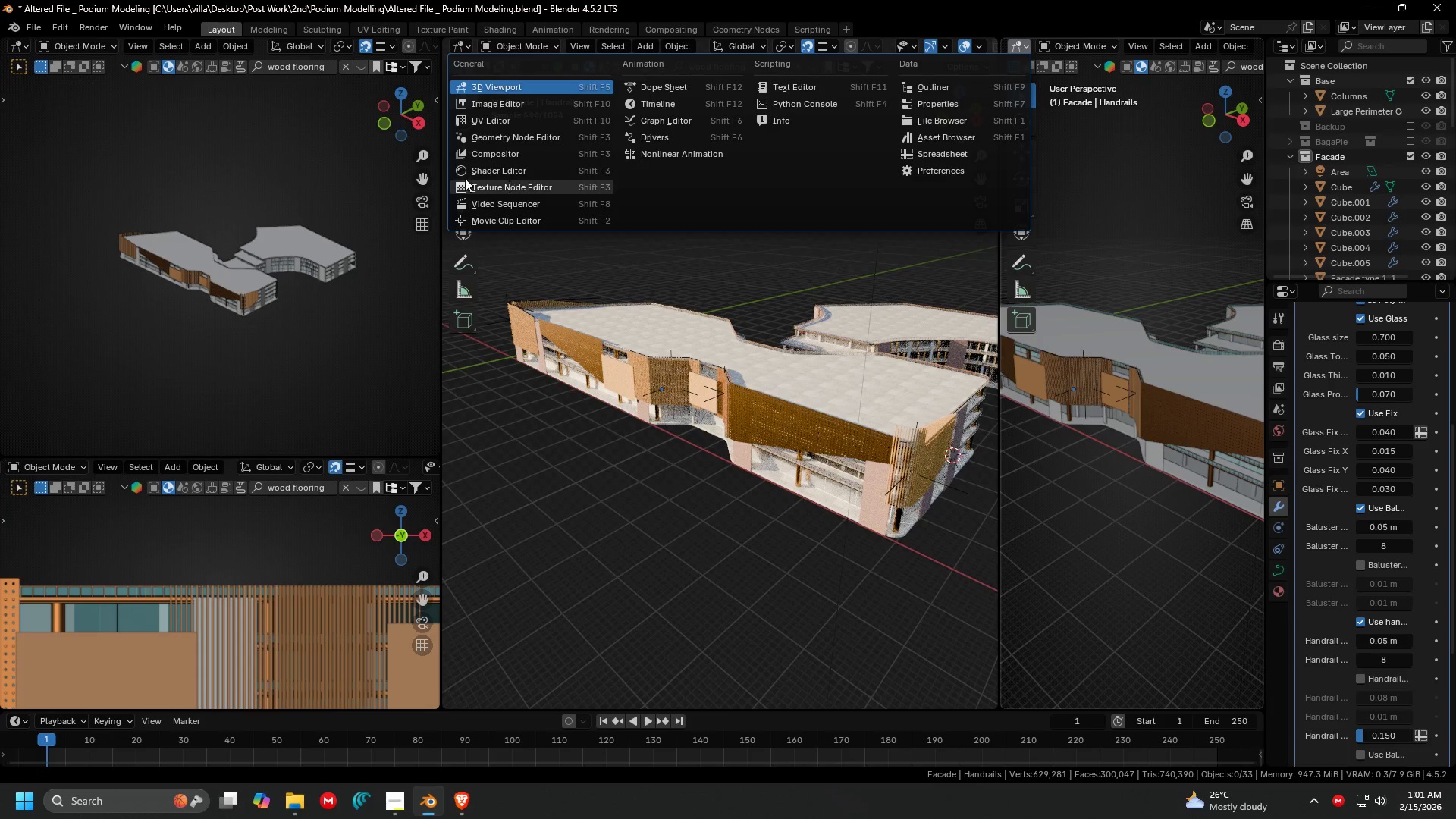 
left_click([479, 165])
 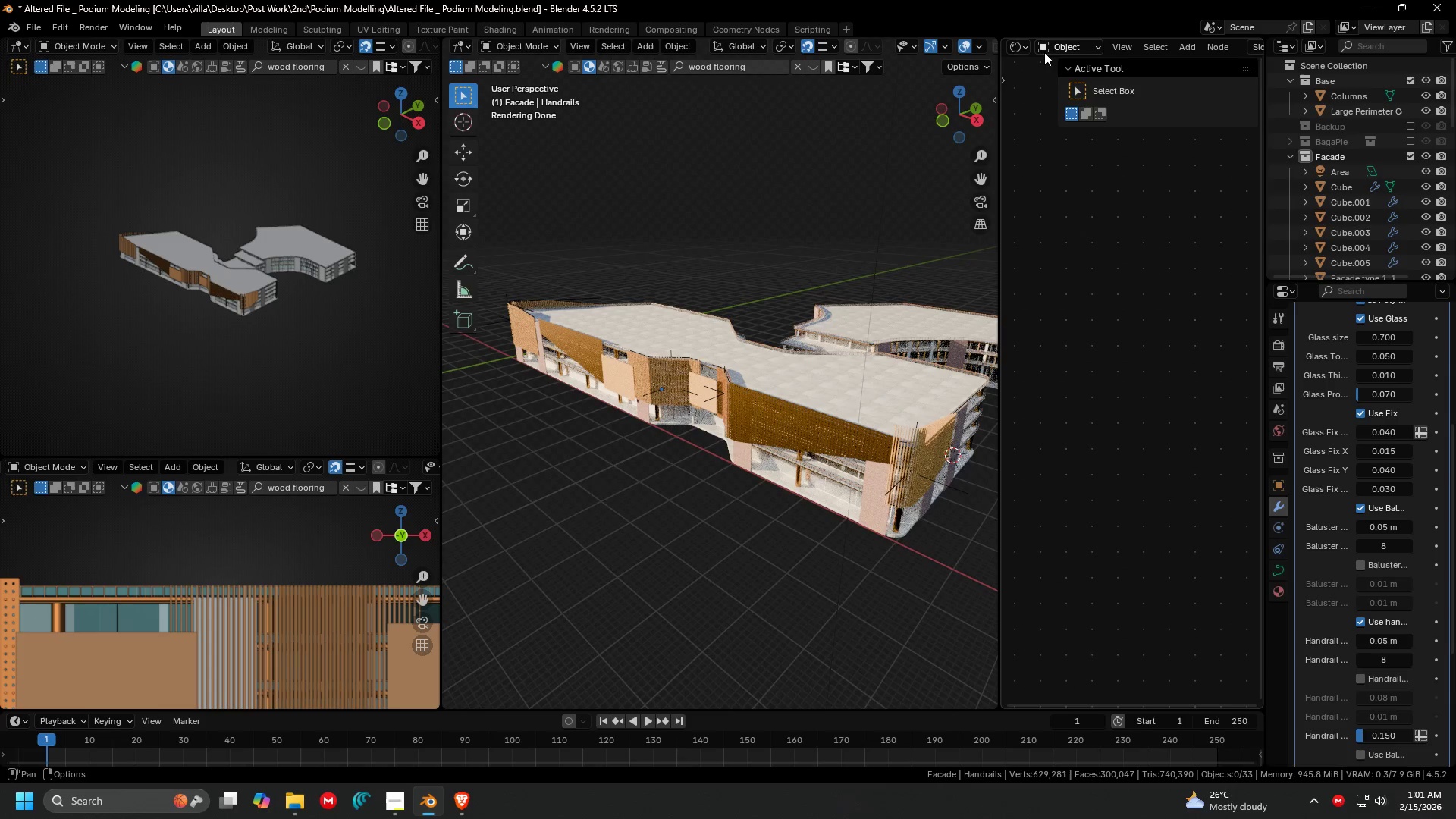 
left_click([1050, 46])
 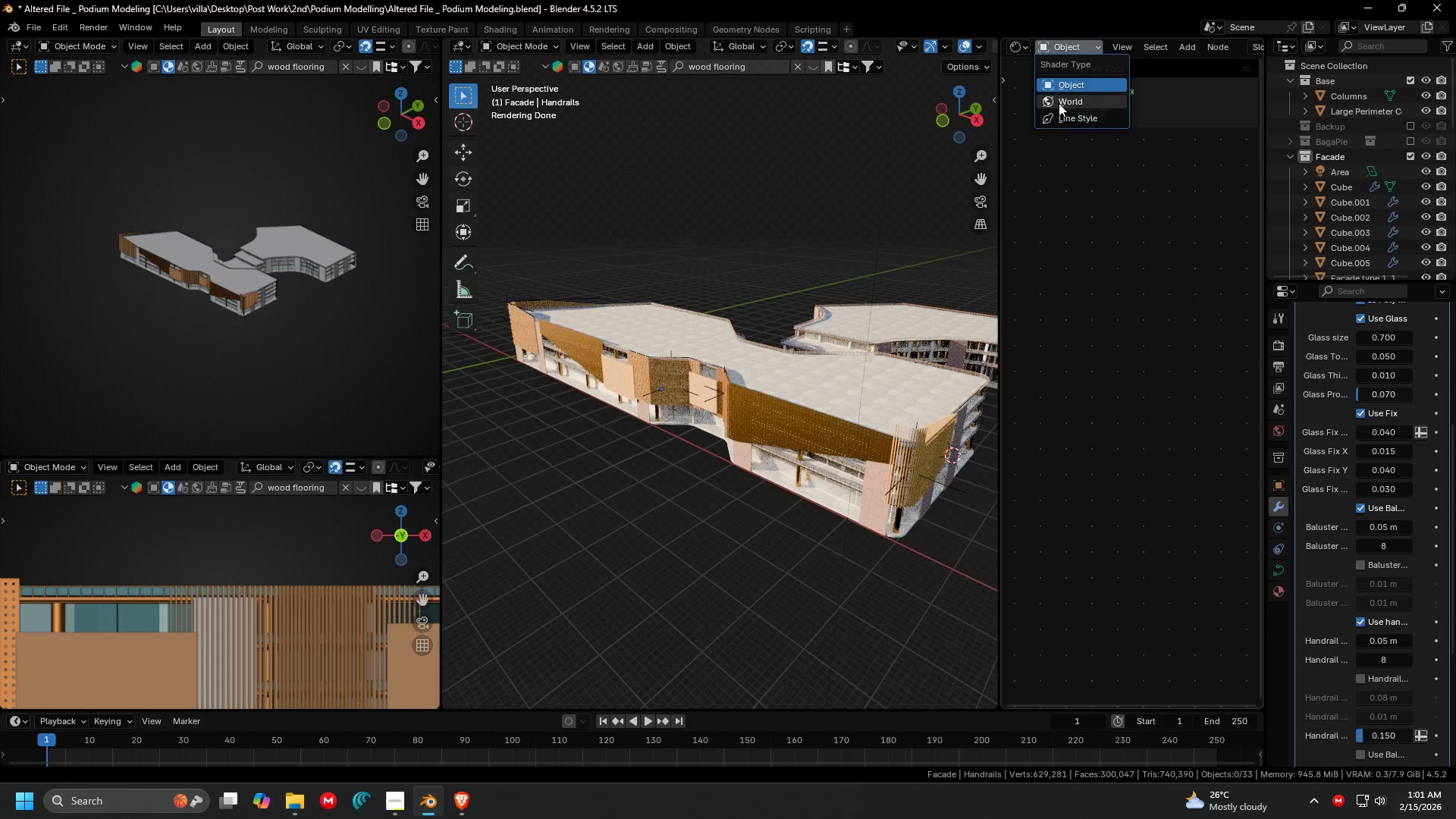 
left_click([1059, 102])
 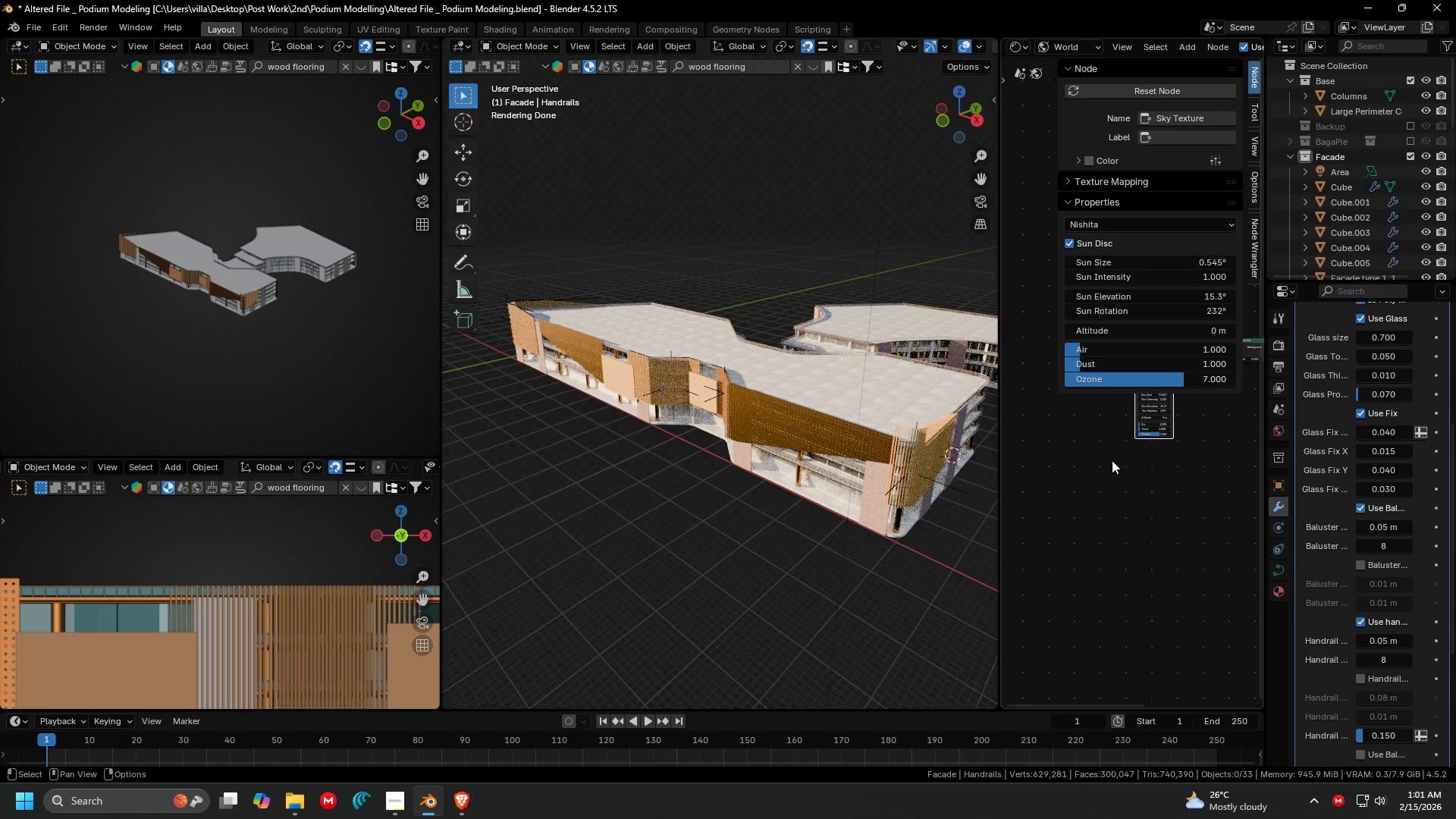 
scroll: coordinate [1081, 491], scroll_direction: up, amount: 3.0
 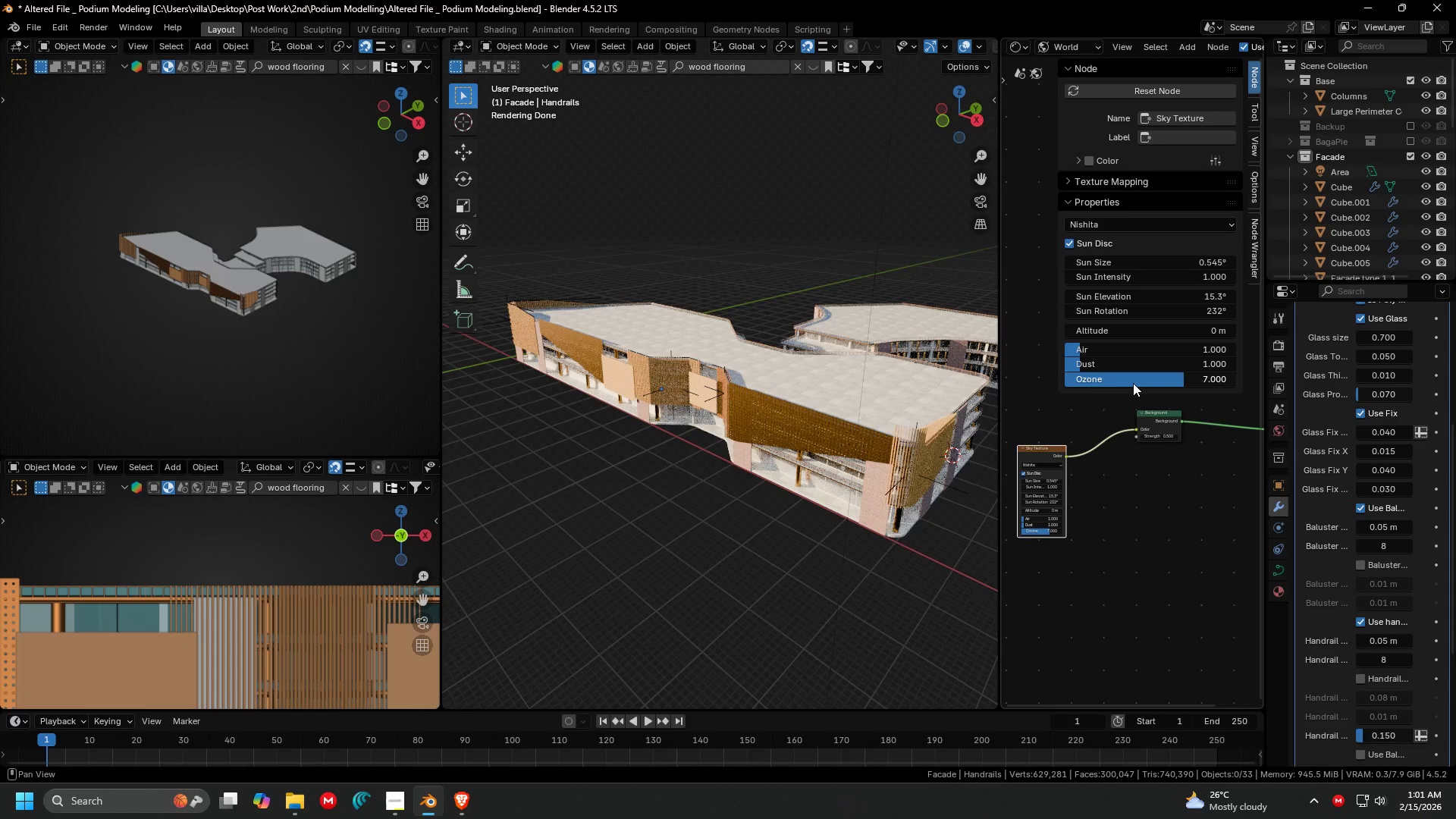 
left_click_drag(start_coordinate=[1136, 380], to_coordinate=[1162, 384])
 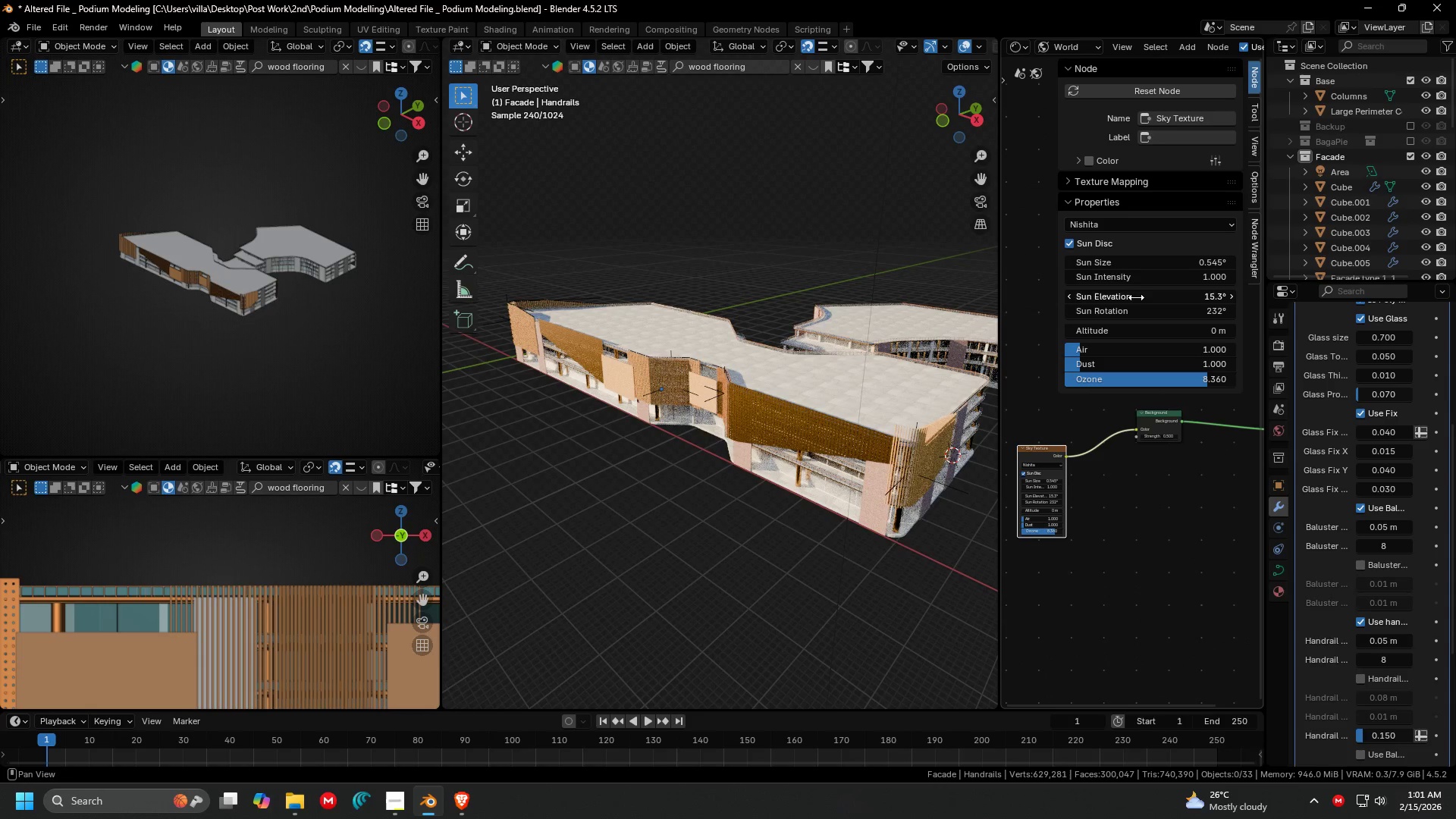 
left_click_drag(start_coordinate=[1136, 297], to_coordinate=[259, 434])
 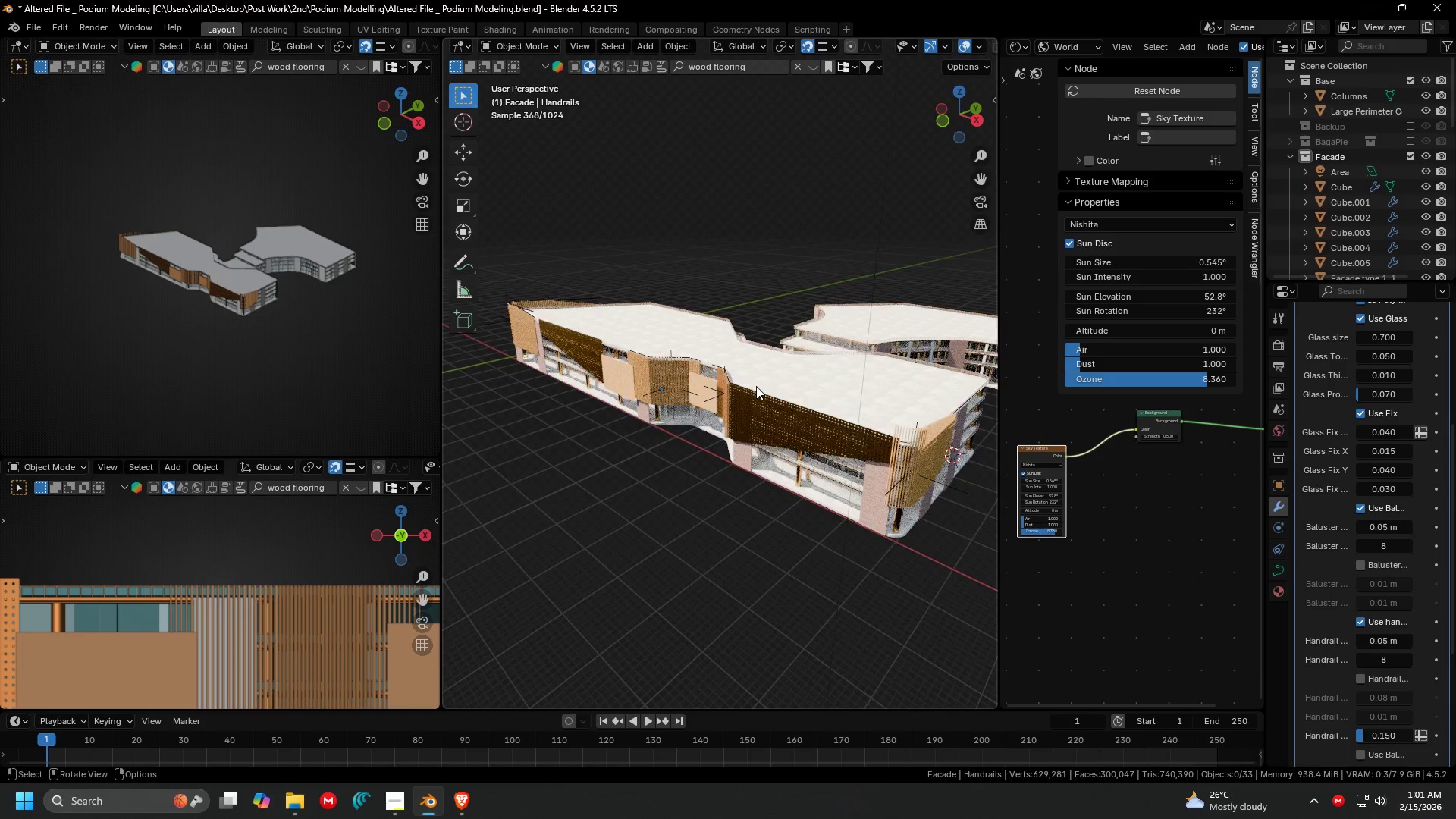 
key(Shift+ShiftLeft)
 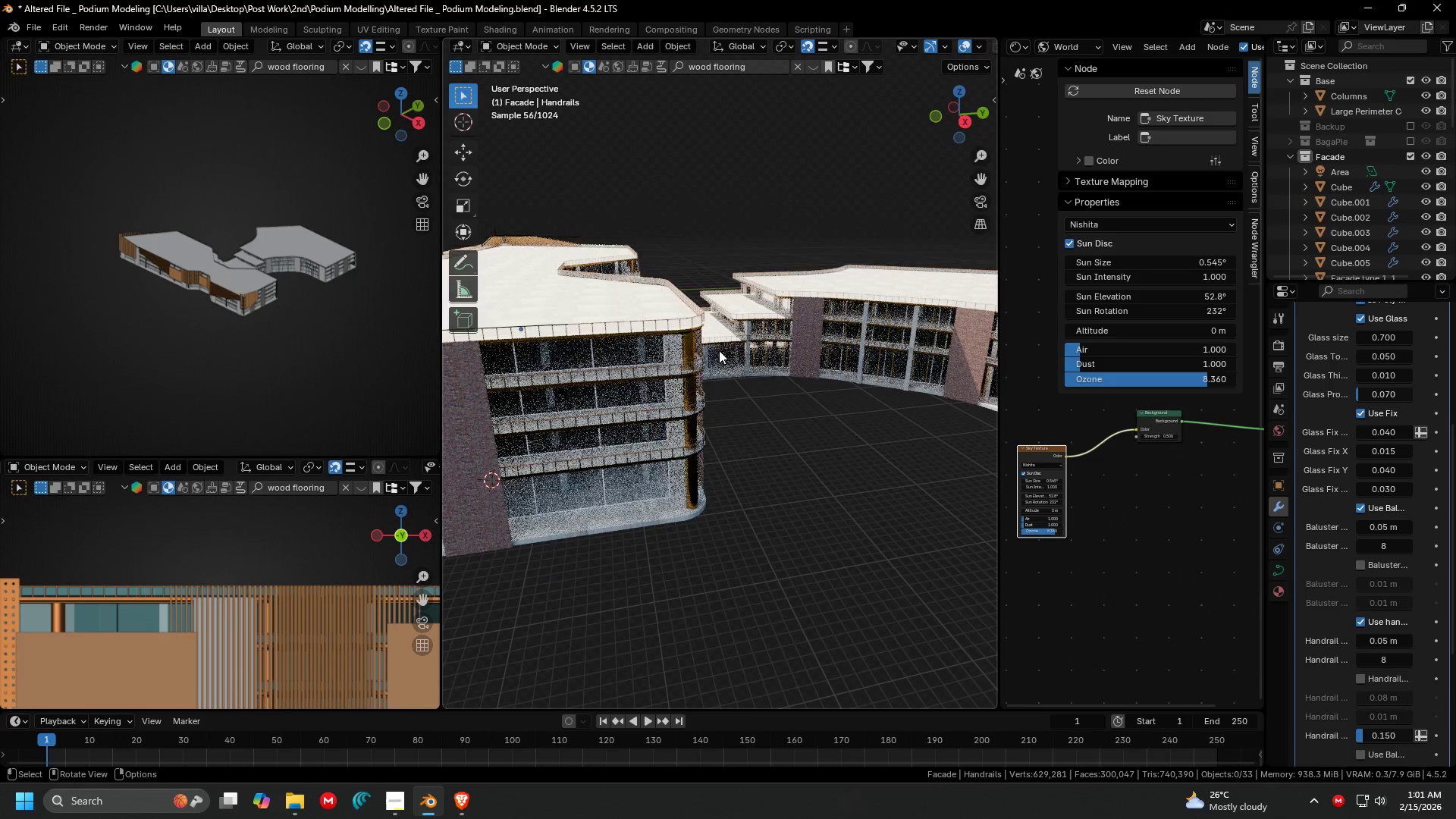 
scroll: coordinate [711, 396], scroll_direction: up, amount: 3.0
 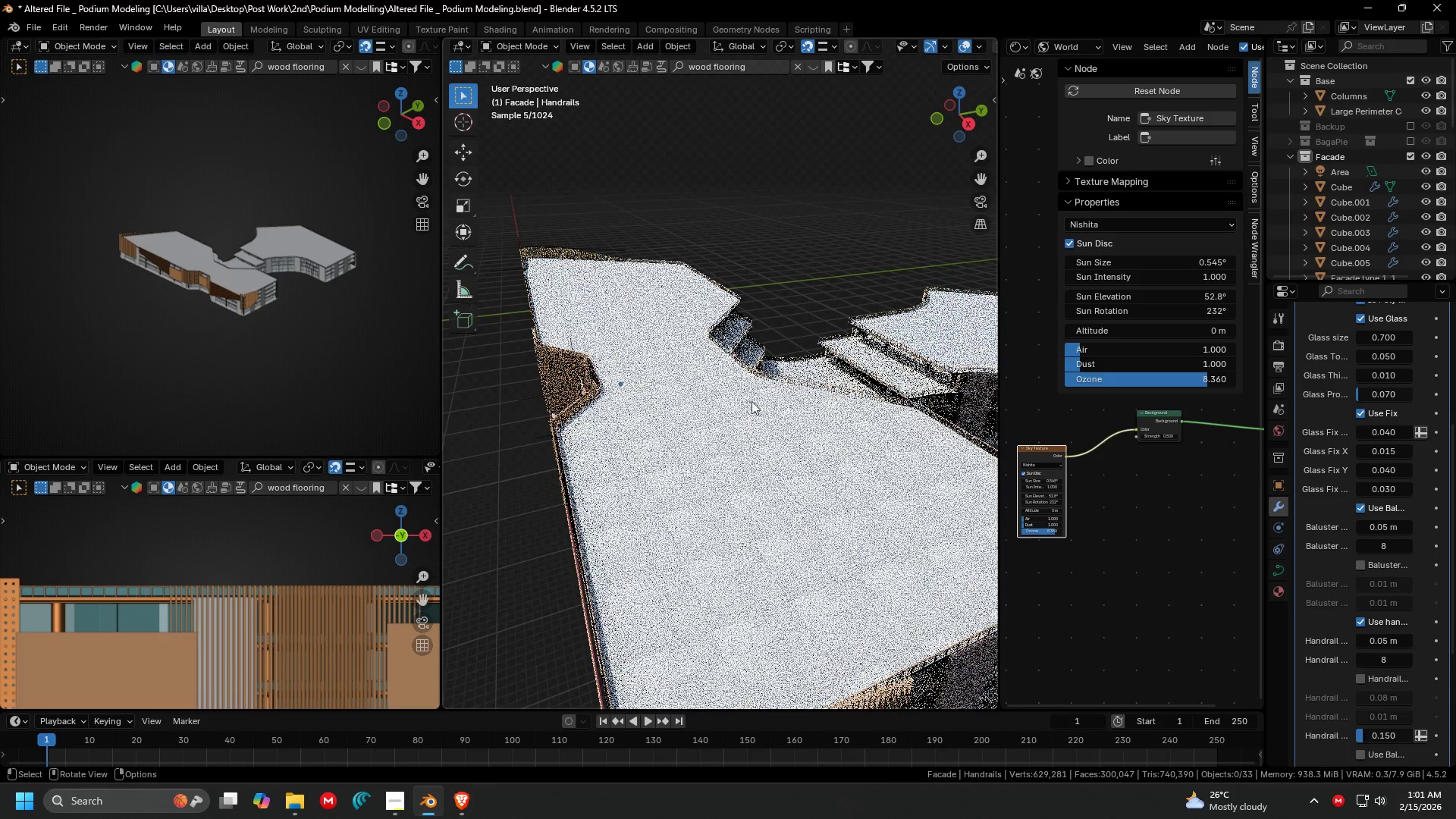 
hold_key(key=ShiftLeft, duration=0.39)
 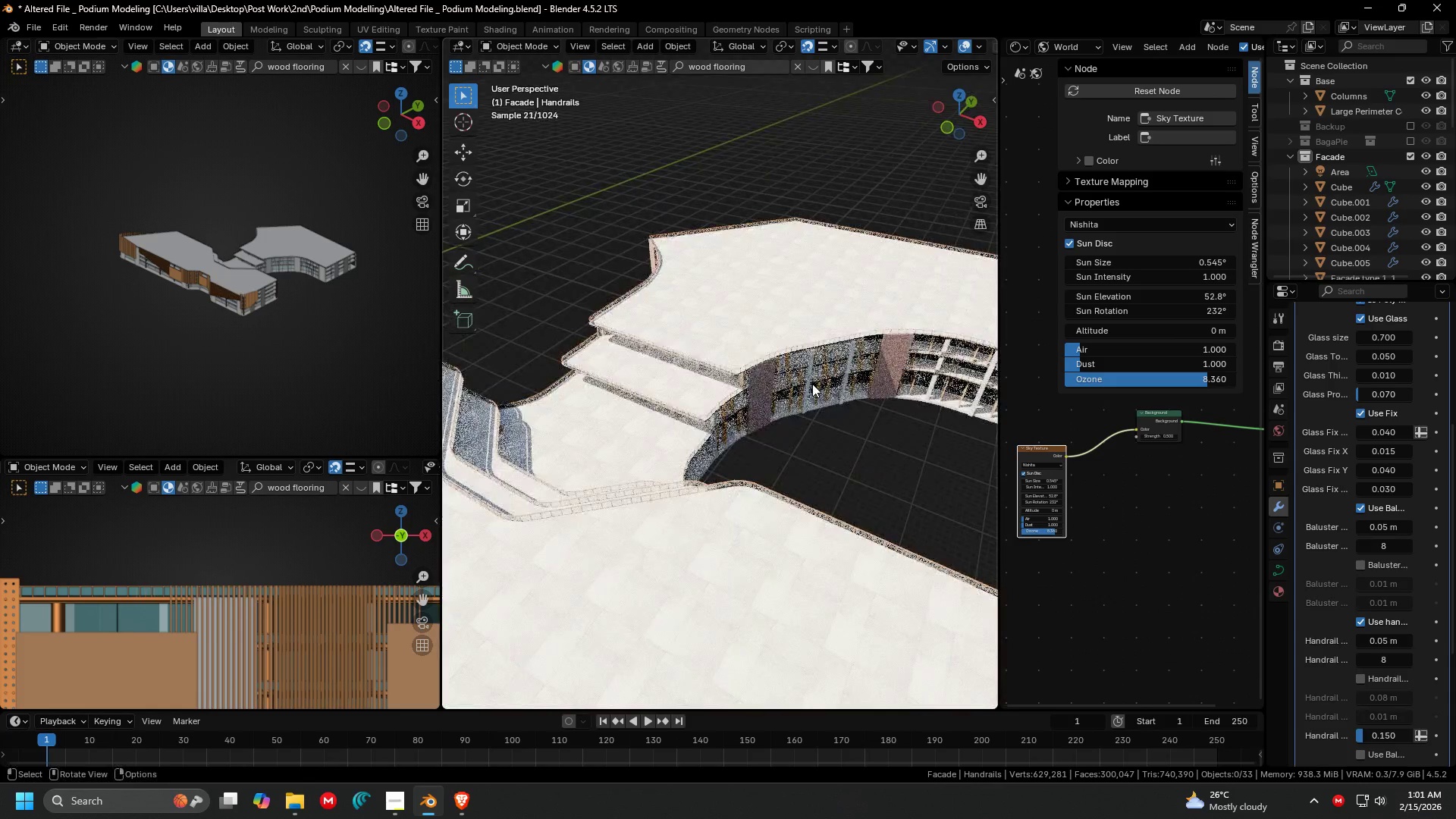 
hold_key(key=ShiftLeft, duration=0.72)
 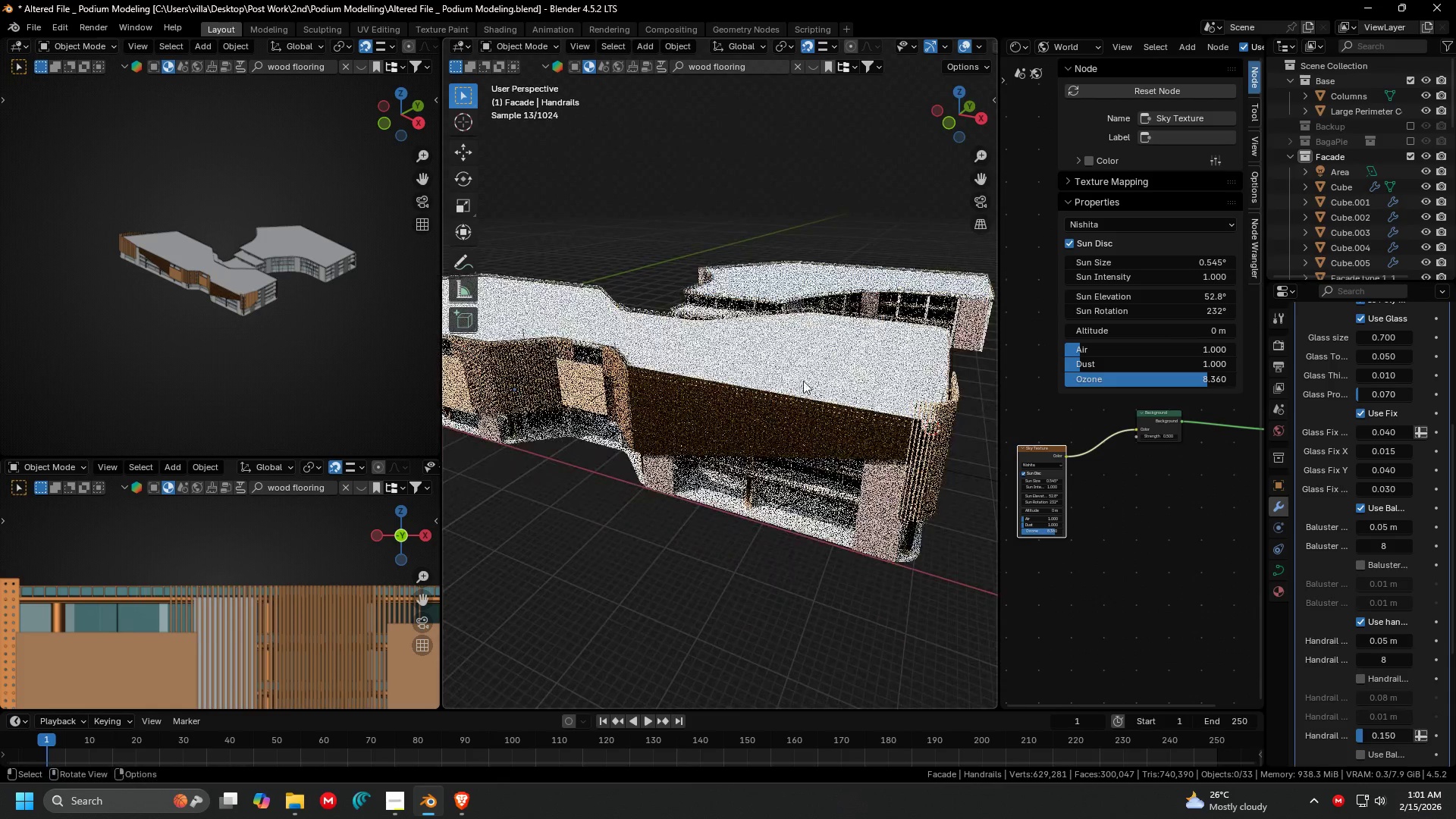 
scroll: coordinate [821, 350], scroll_direction: down, amount: 2.0
 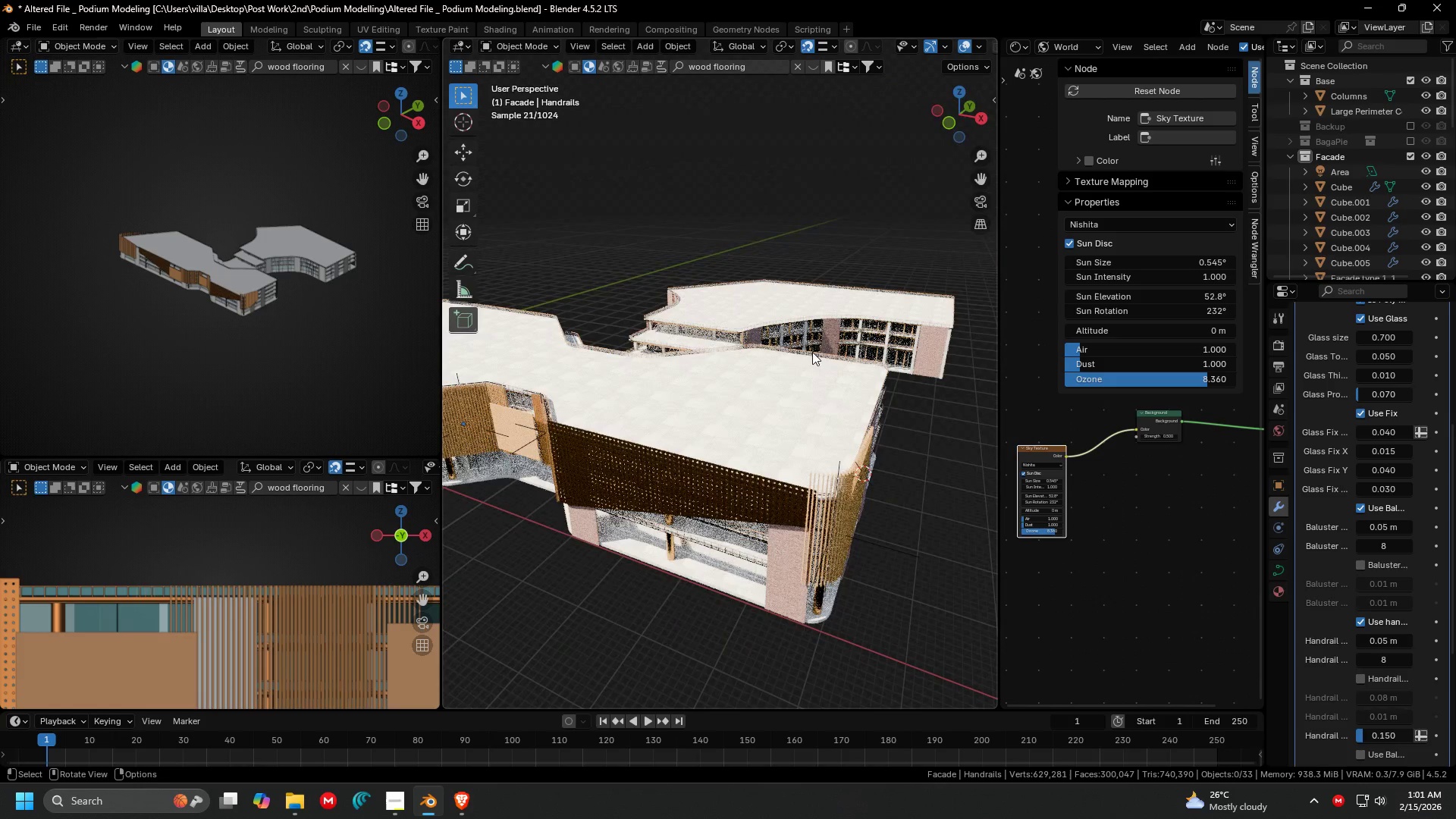 
left_click([803, 372])
 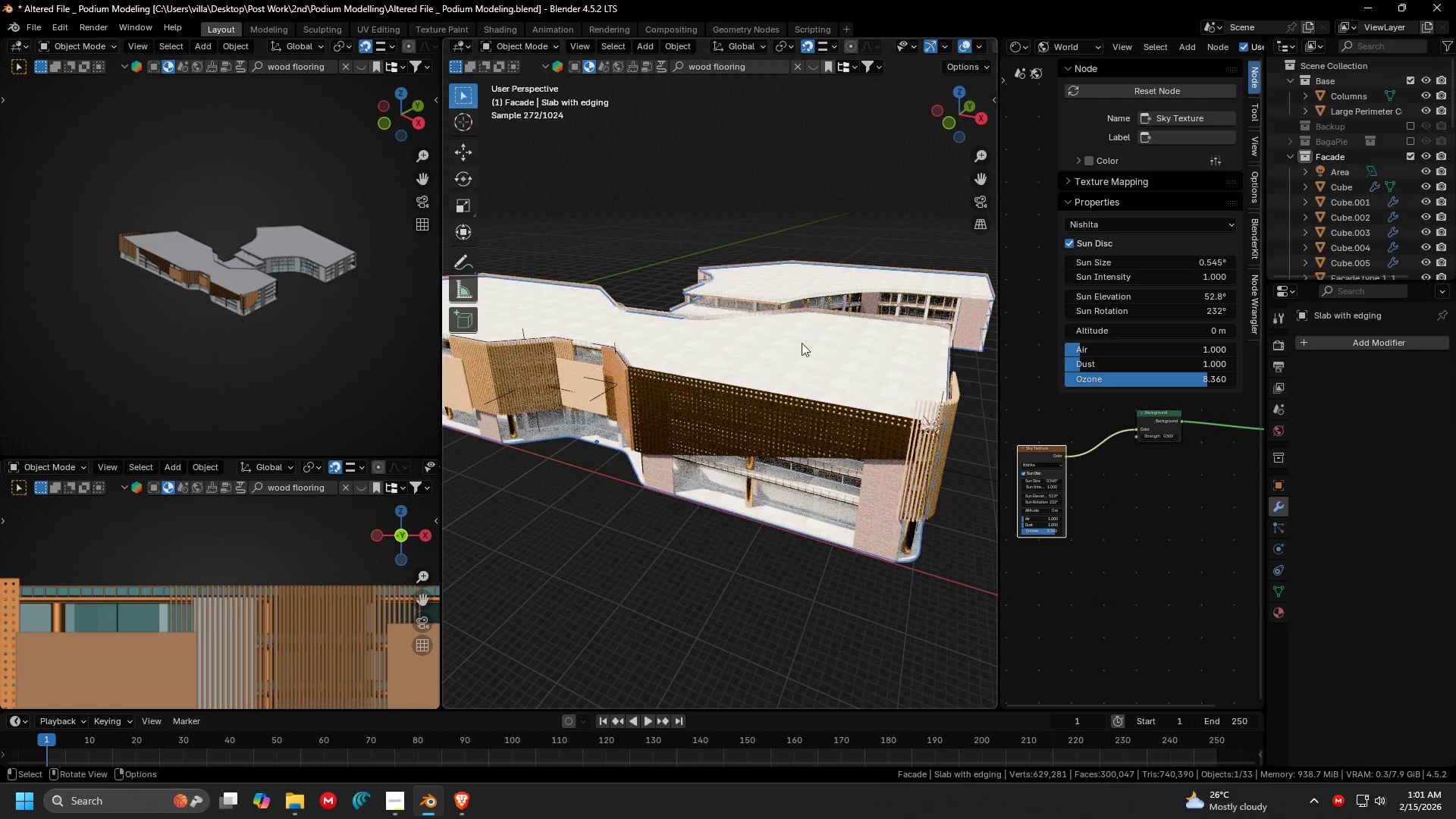 
key(Tab)
 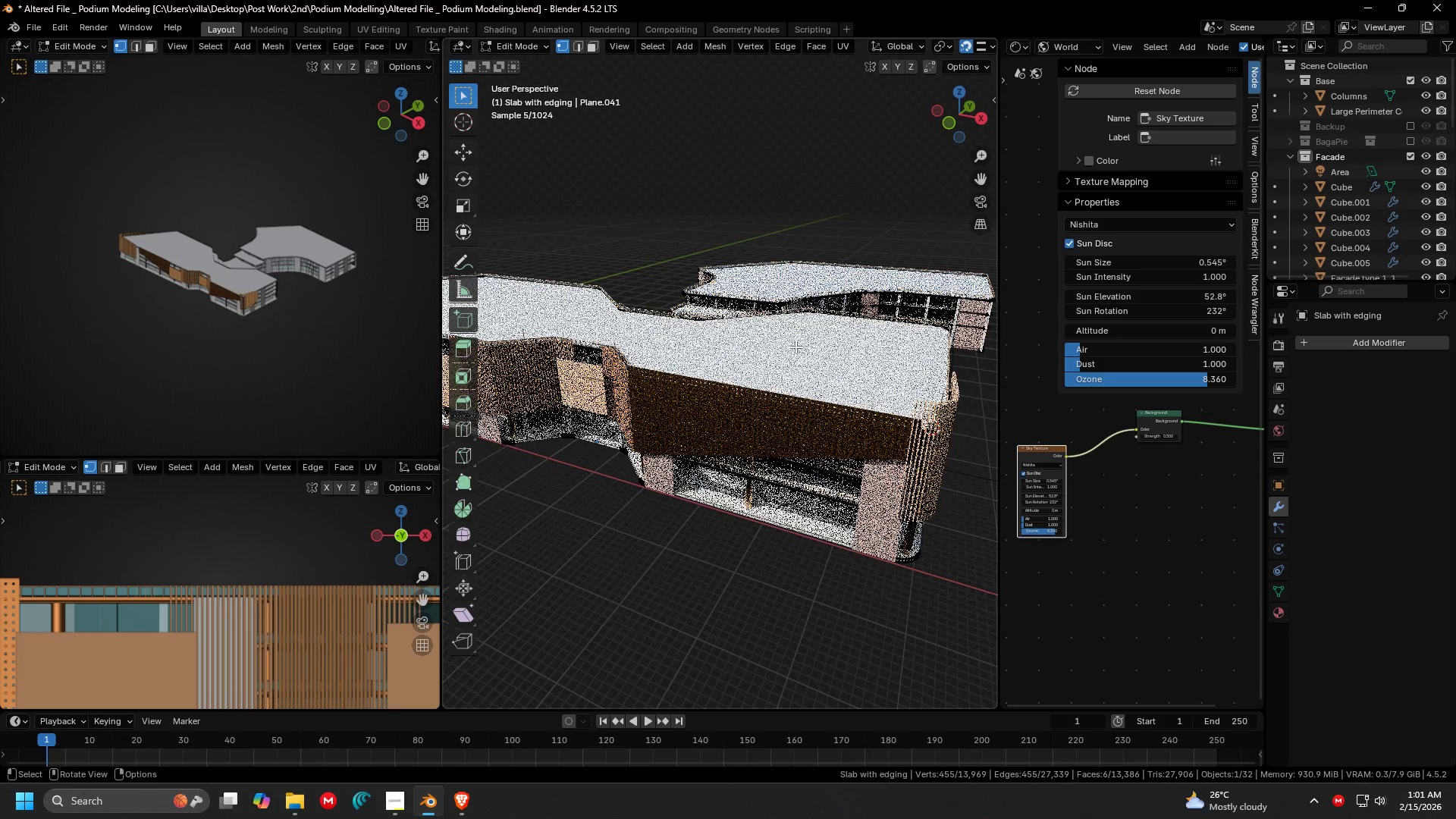 
left_click([795, 346])
 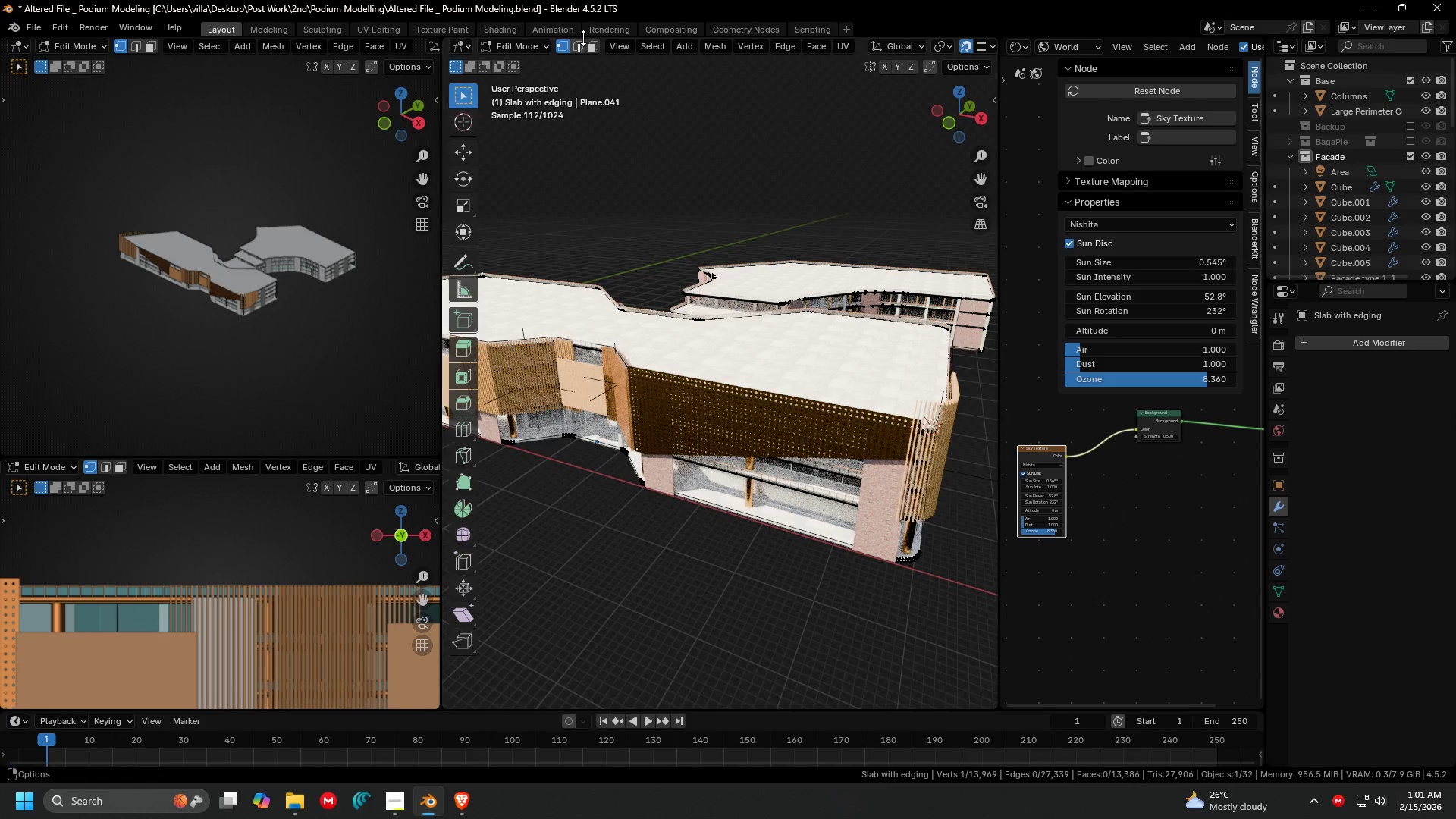 
left_click([588, 47])
 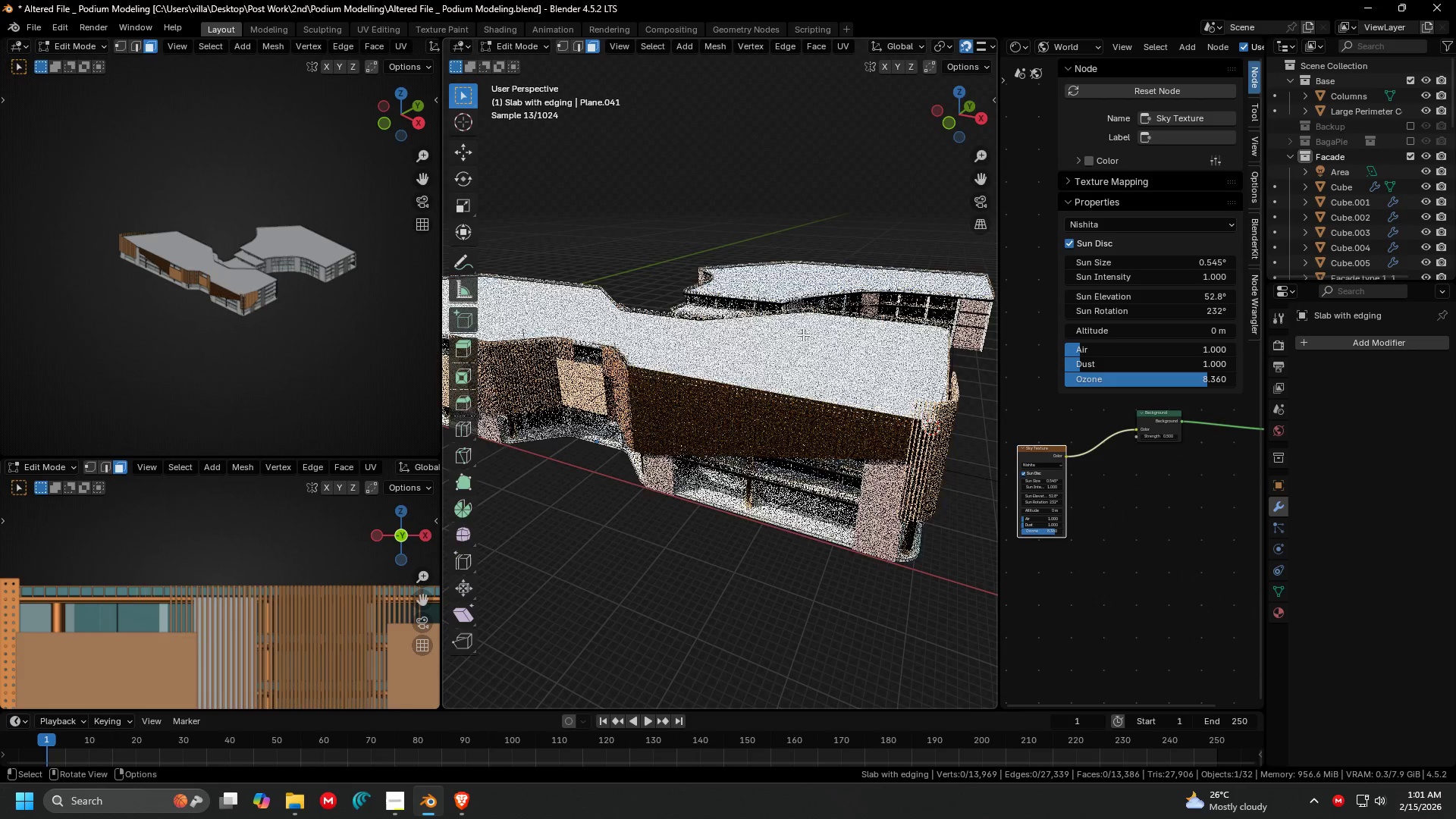 
left_click([814, 355])
 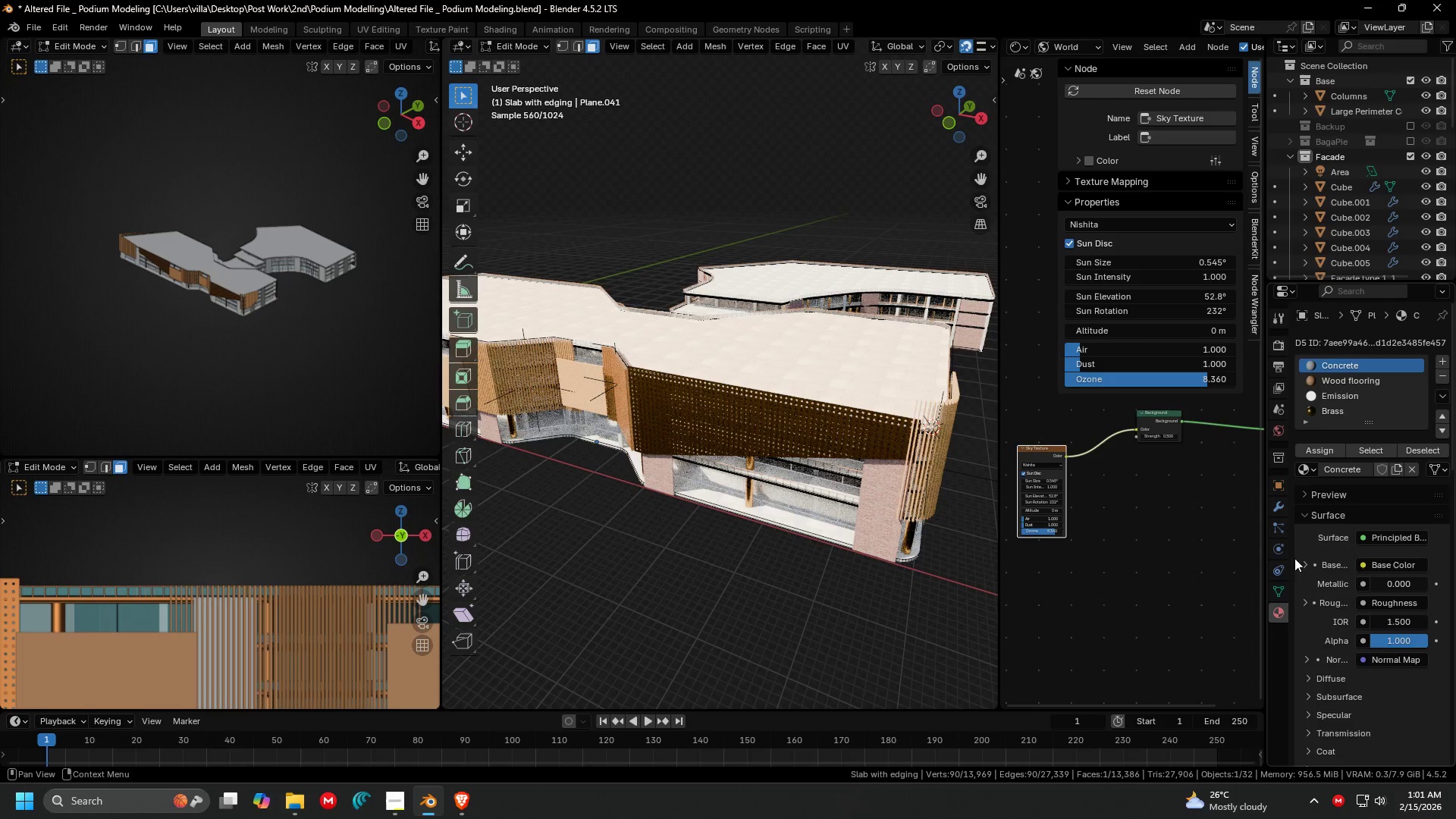 
left_click([1356, 384])
 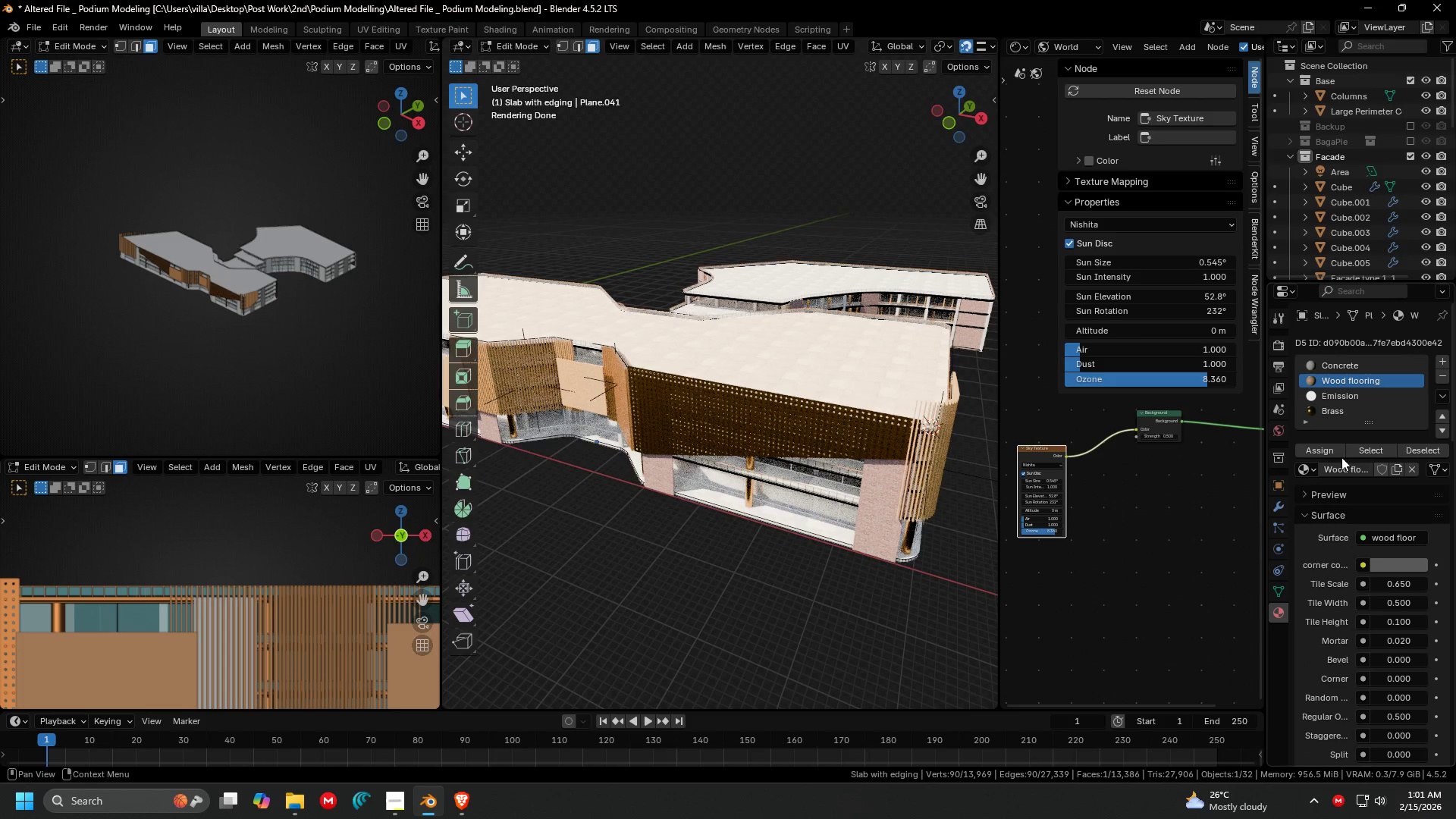 
left_click([1327, 446])
 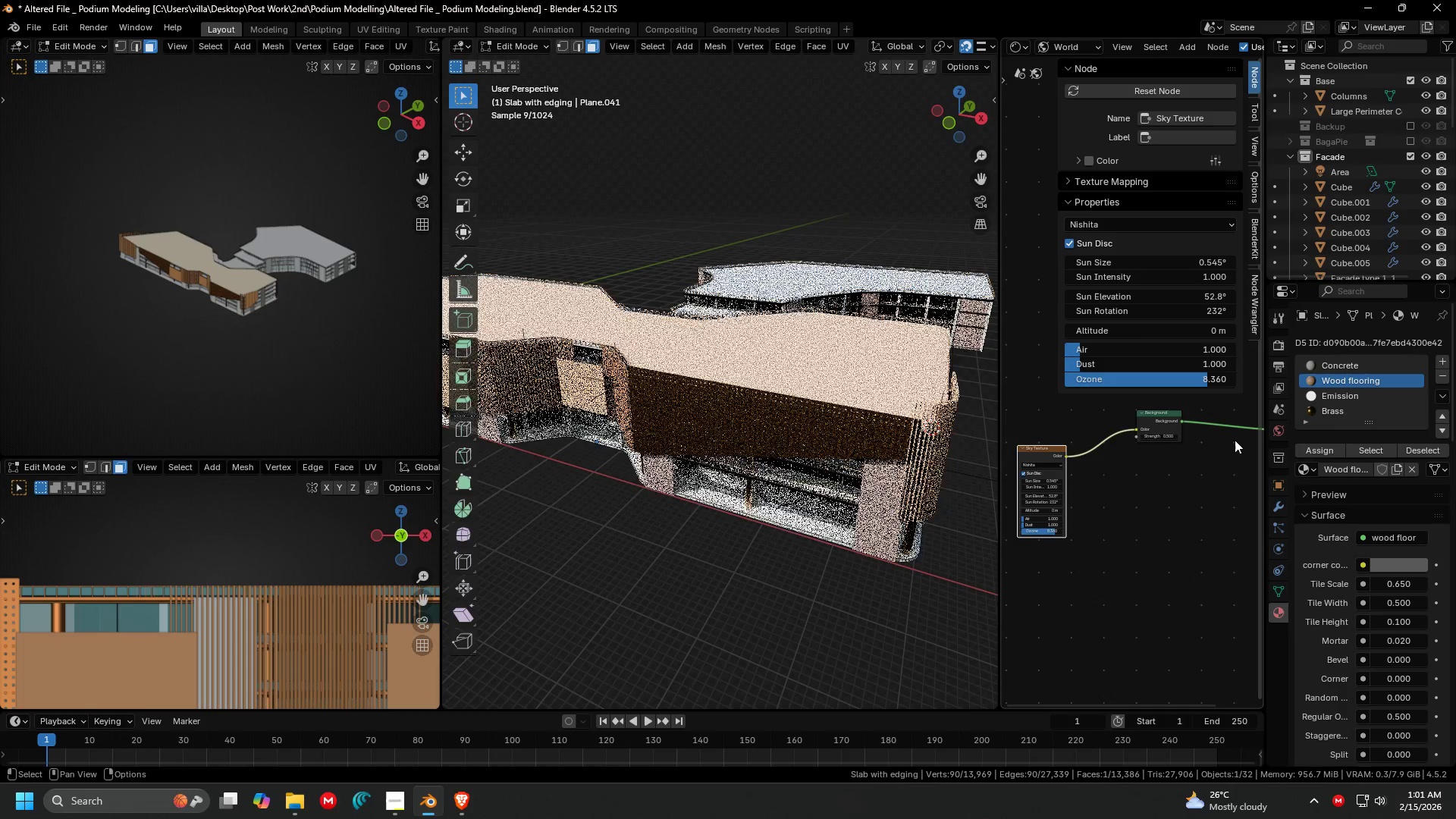 
key(Tab)
 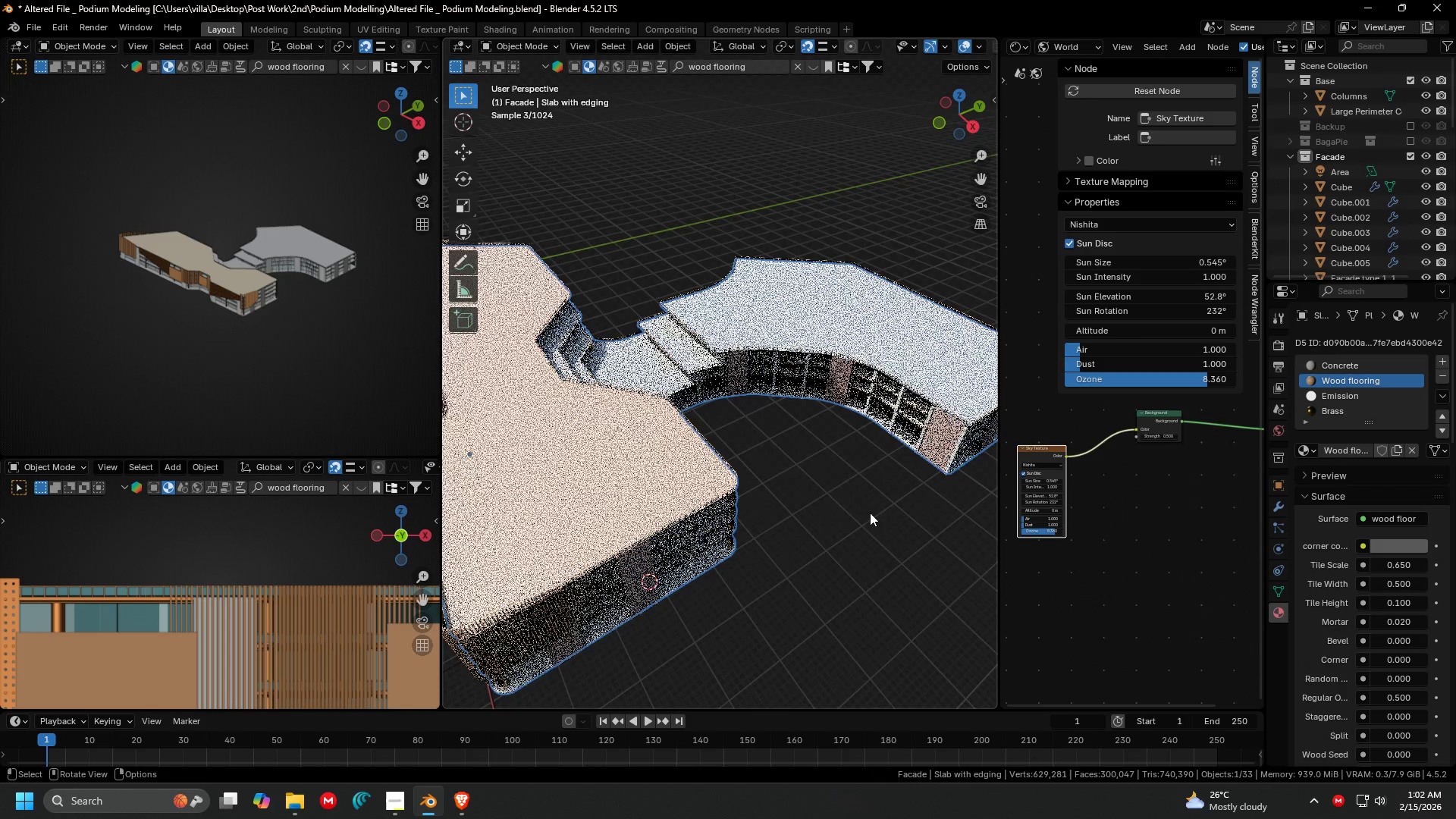 
hold_key(key=ShiftLeft, duration=0.34)
 